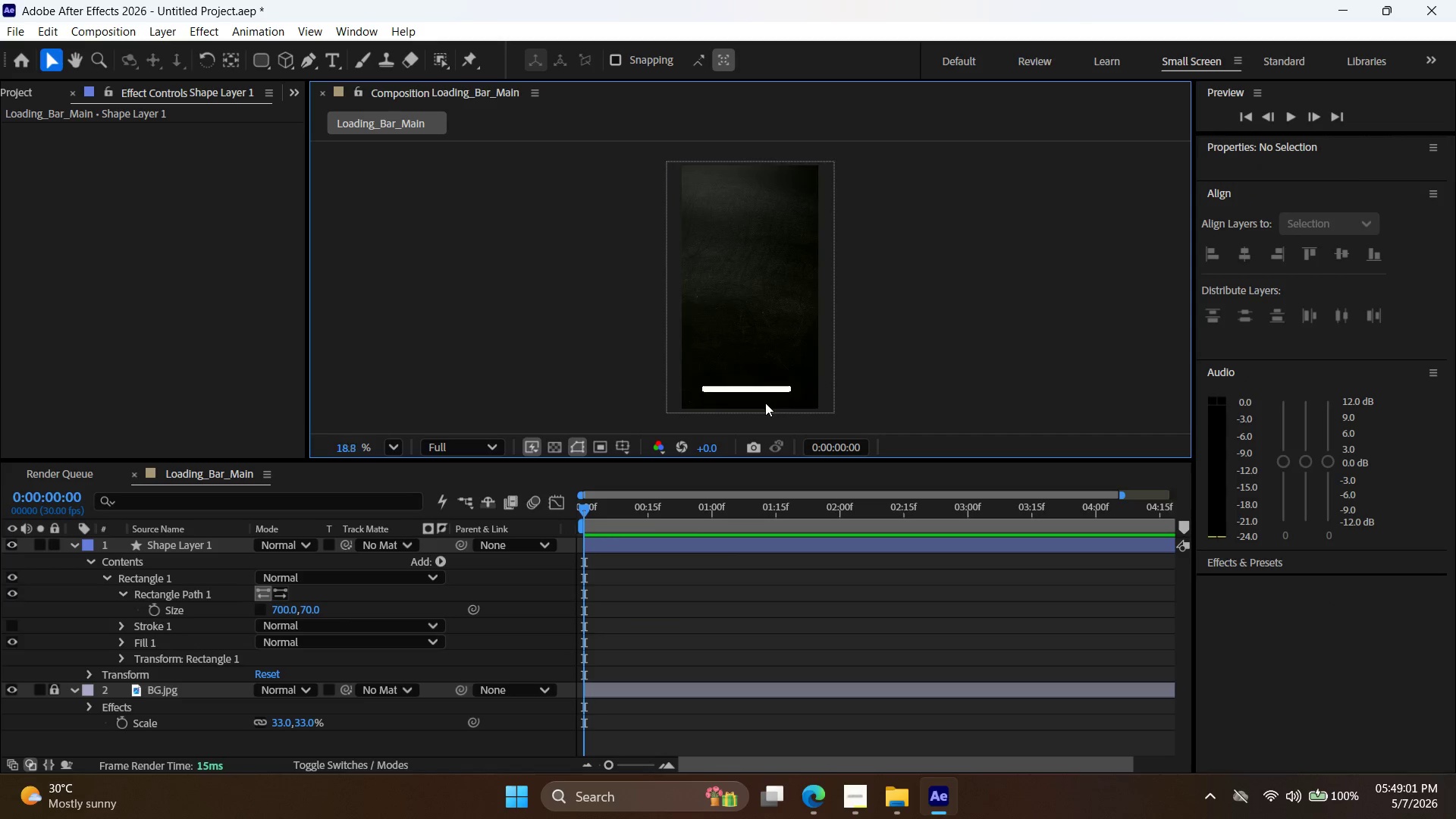 
key(Alt+AltLeft)
 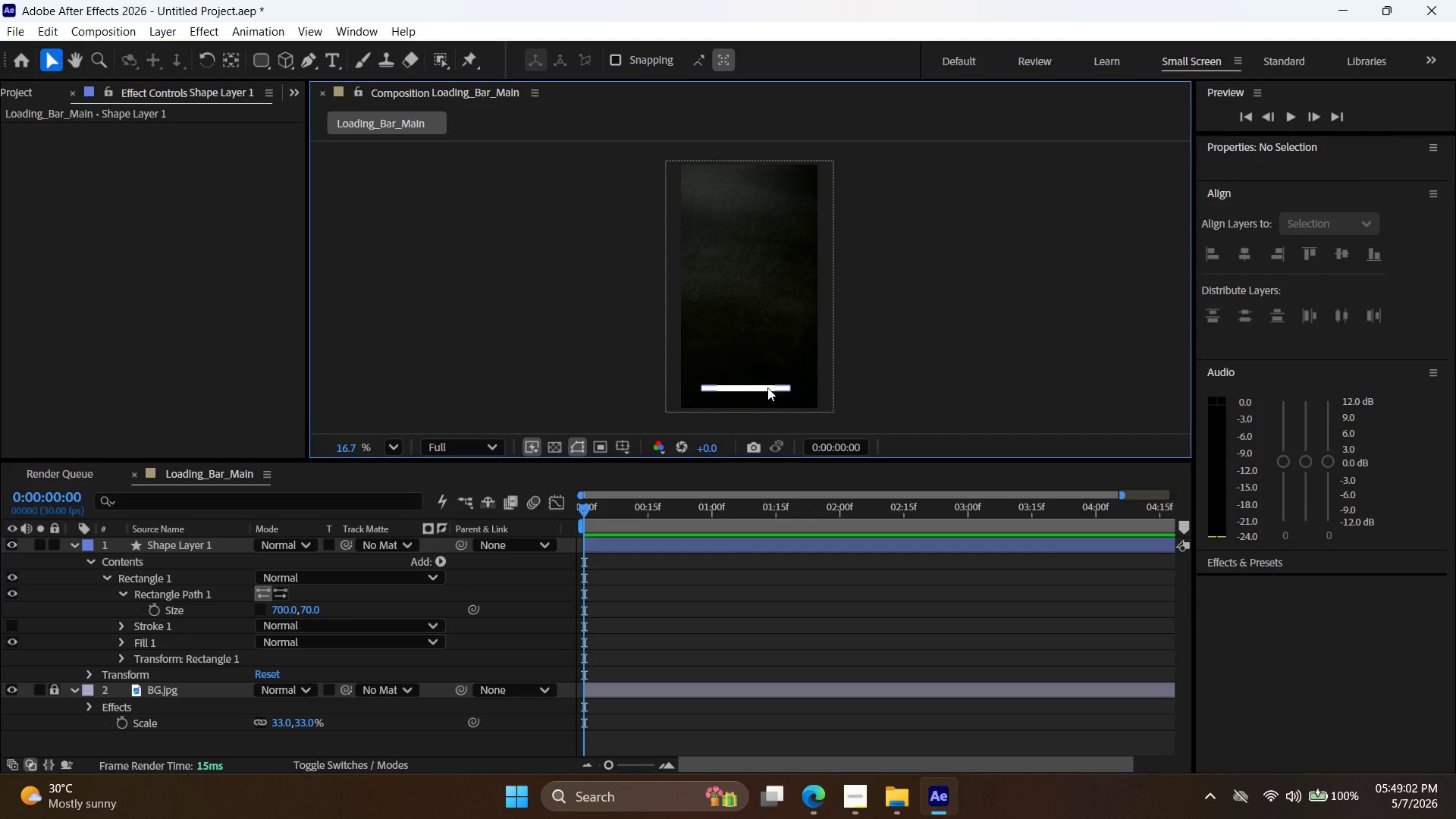 
scroll: coordinate [769, 388], scroll_direction: none, amount: 0.0
 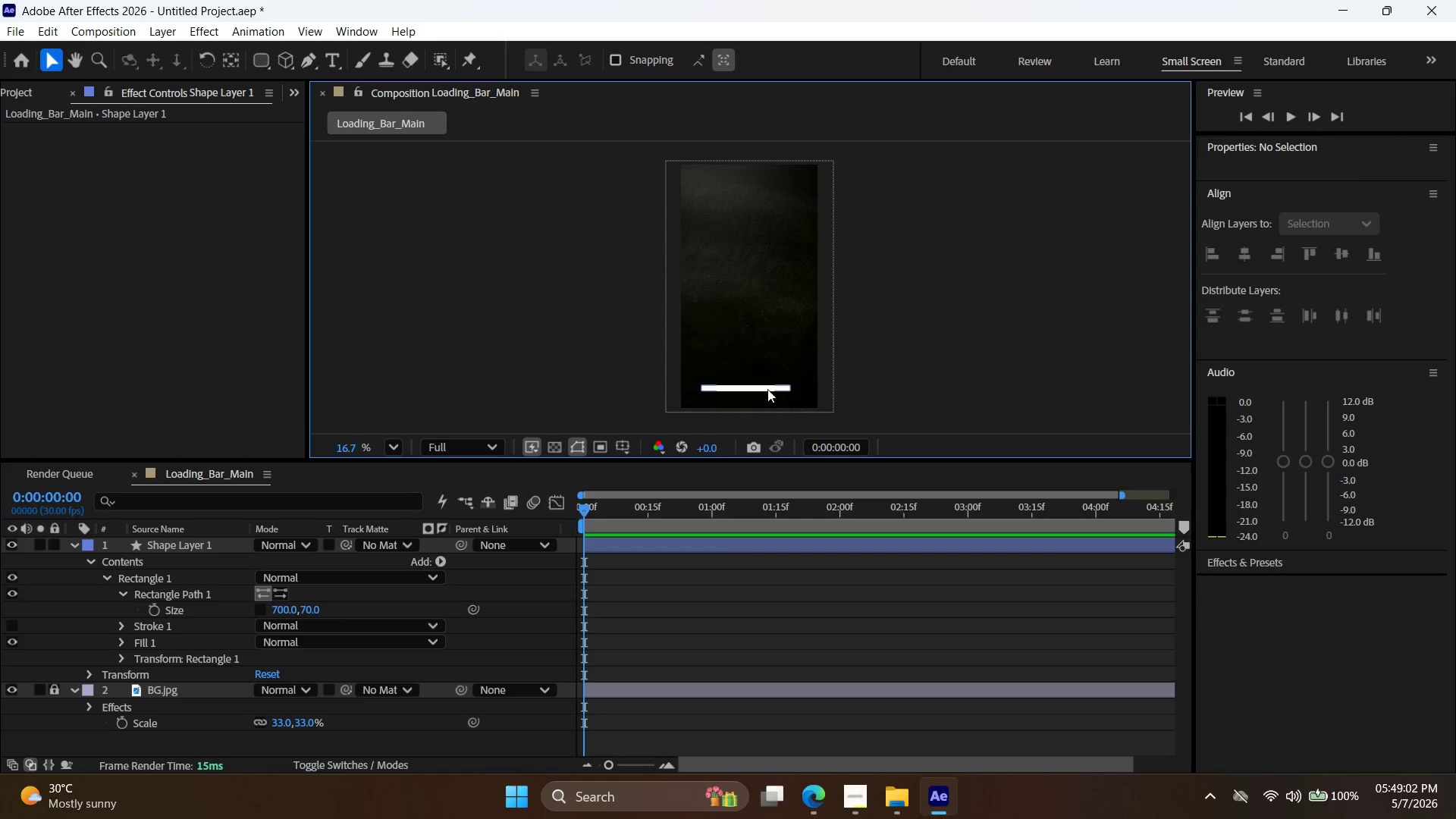 
left_click([767, 388])
 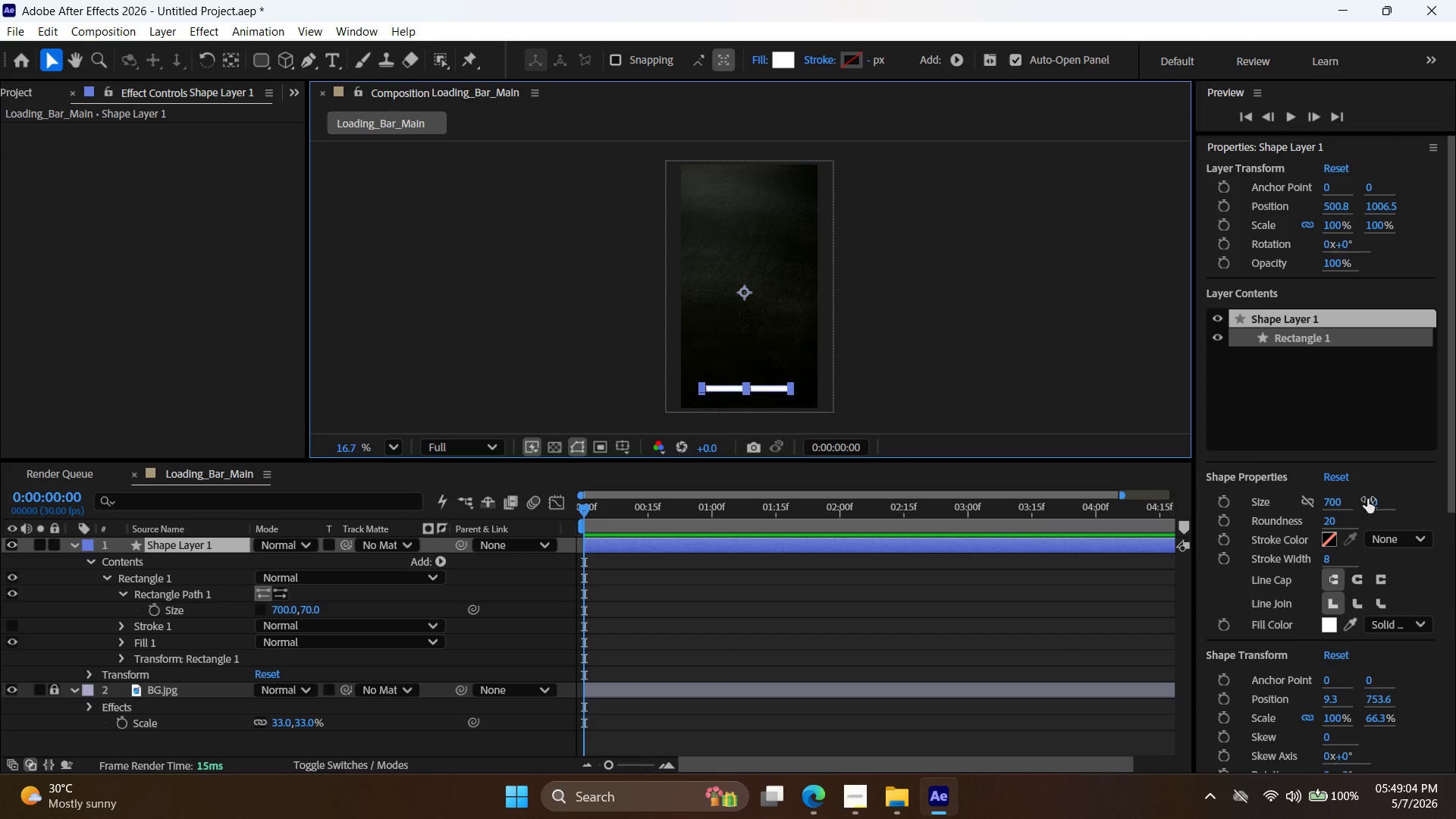 
double_click([1369, 499])
 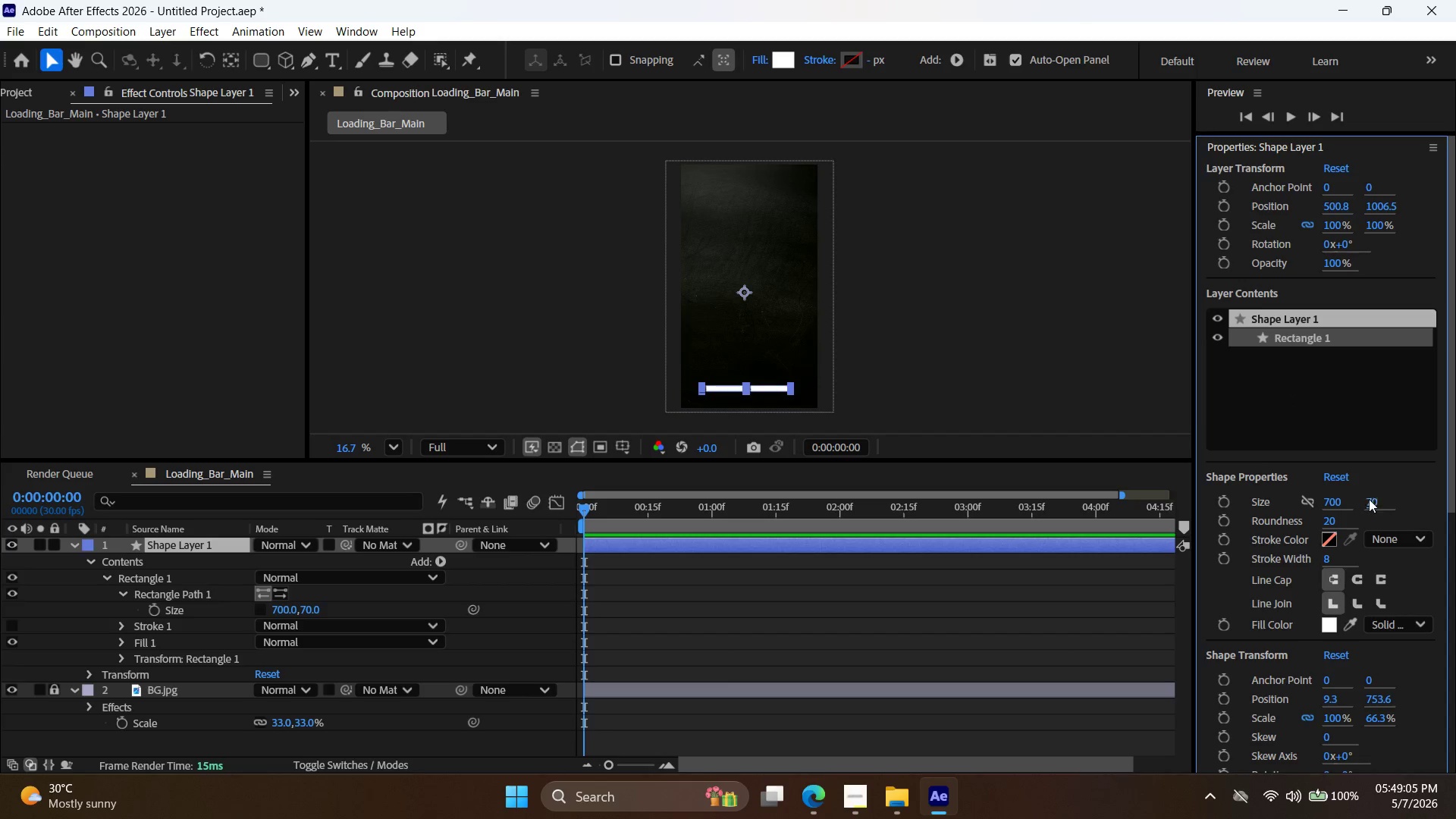 
triple_click([1369, 499])
 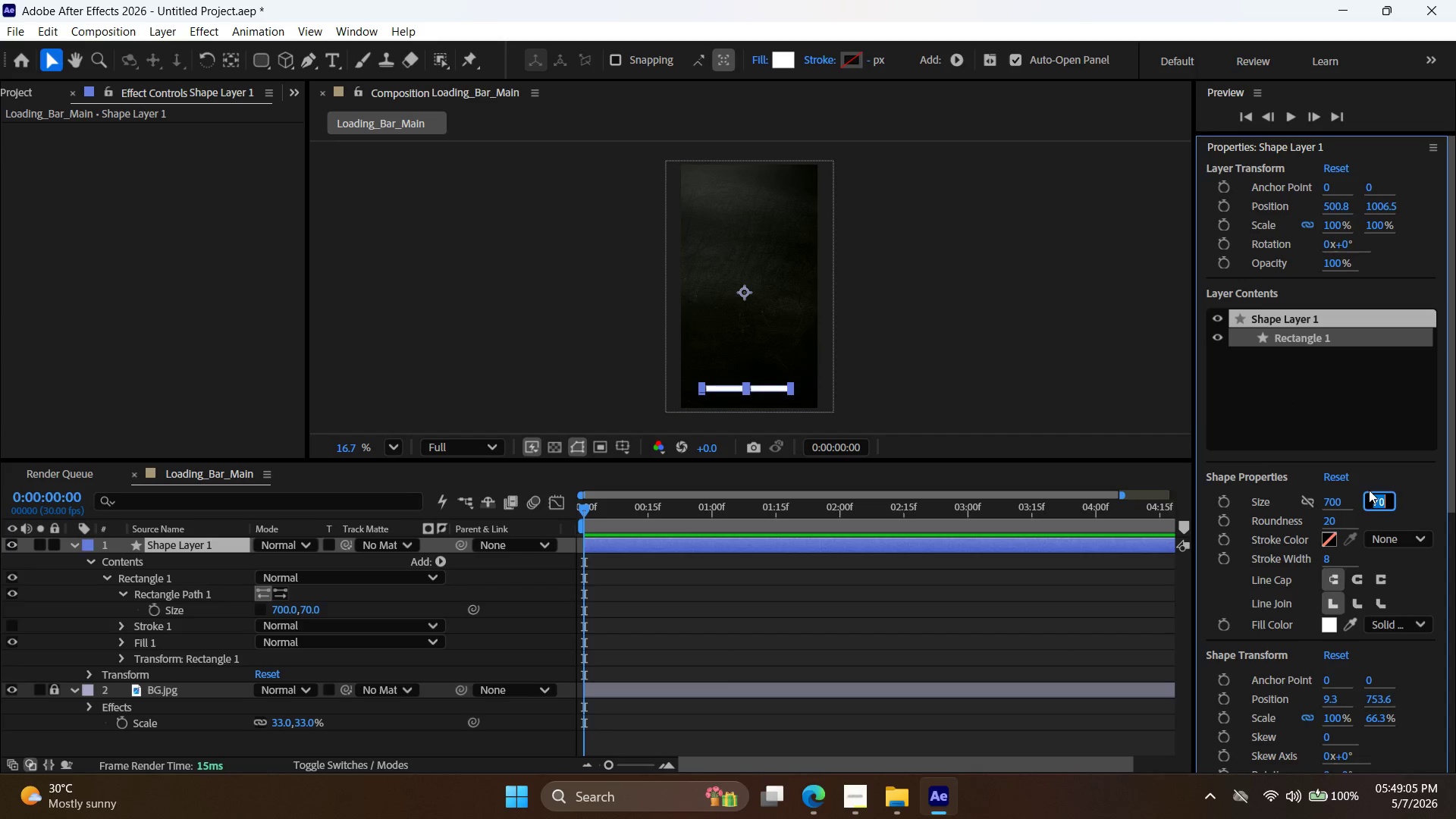 
type(100)
 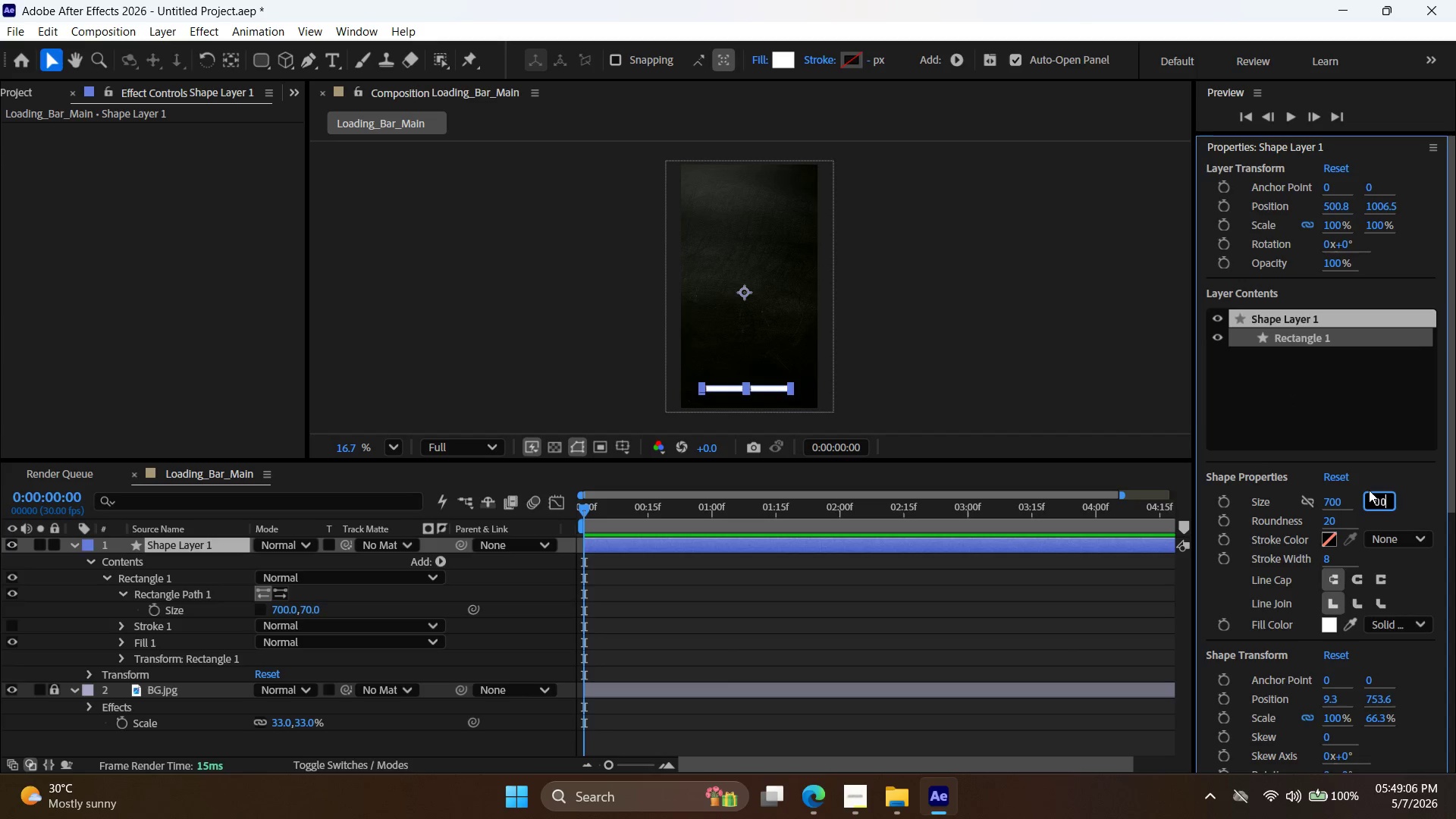 
key(Enter)
 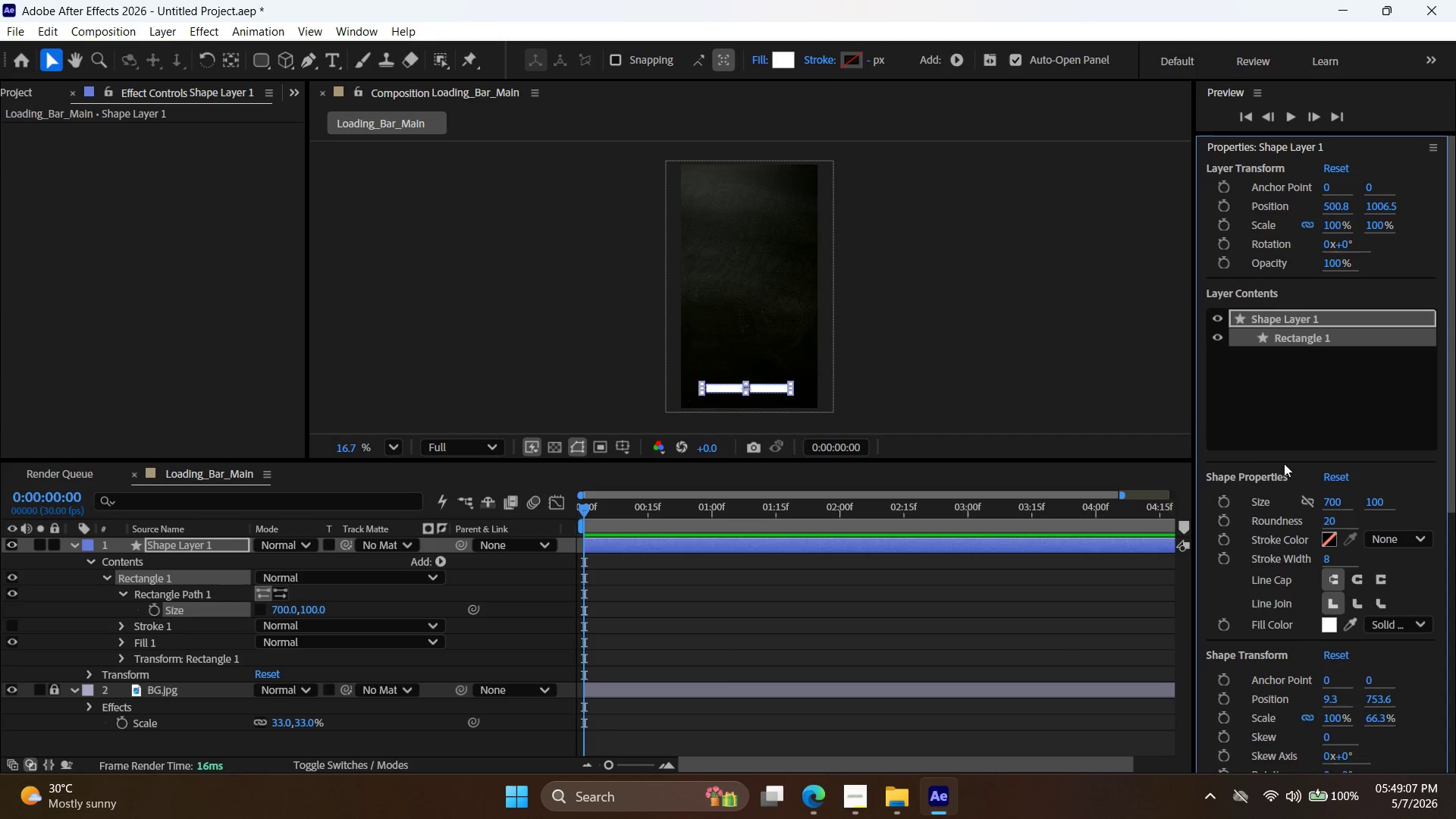 
left_click([920, 304])
 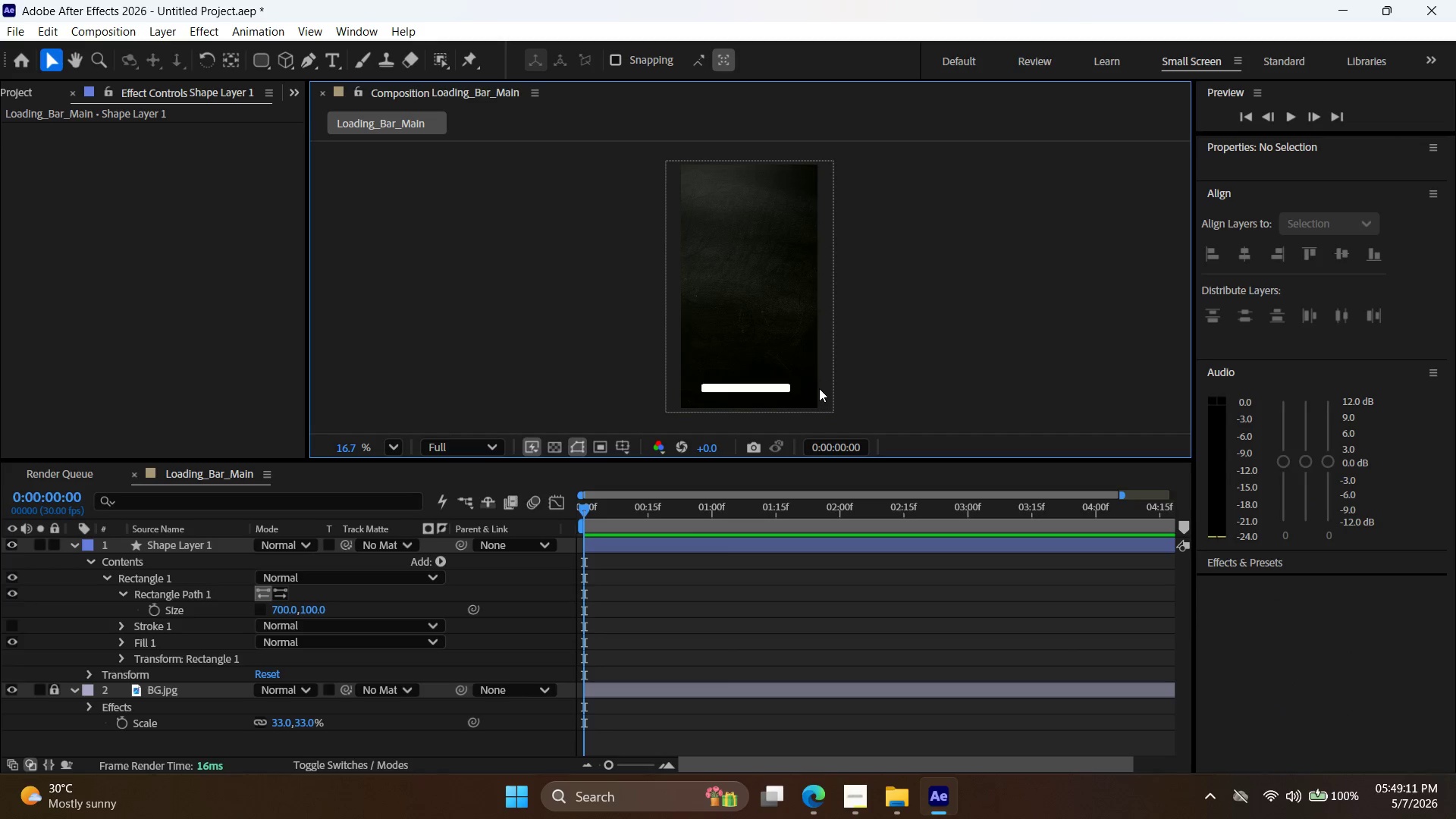 
wait(8.5)
 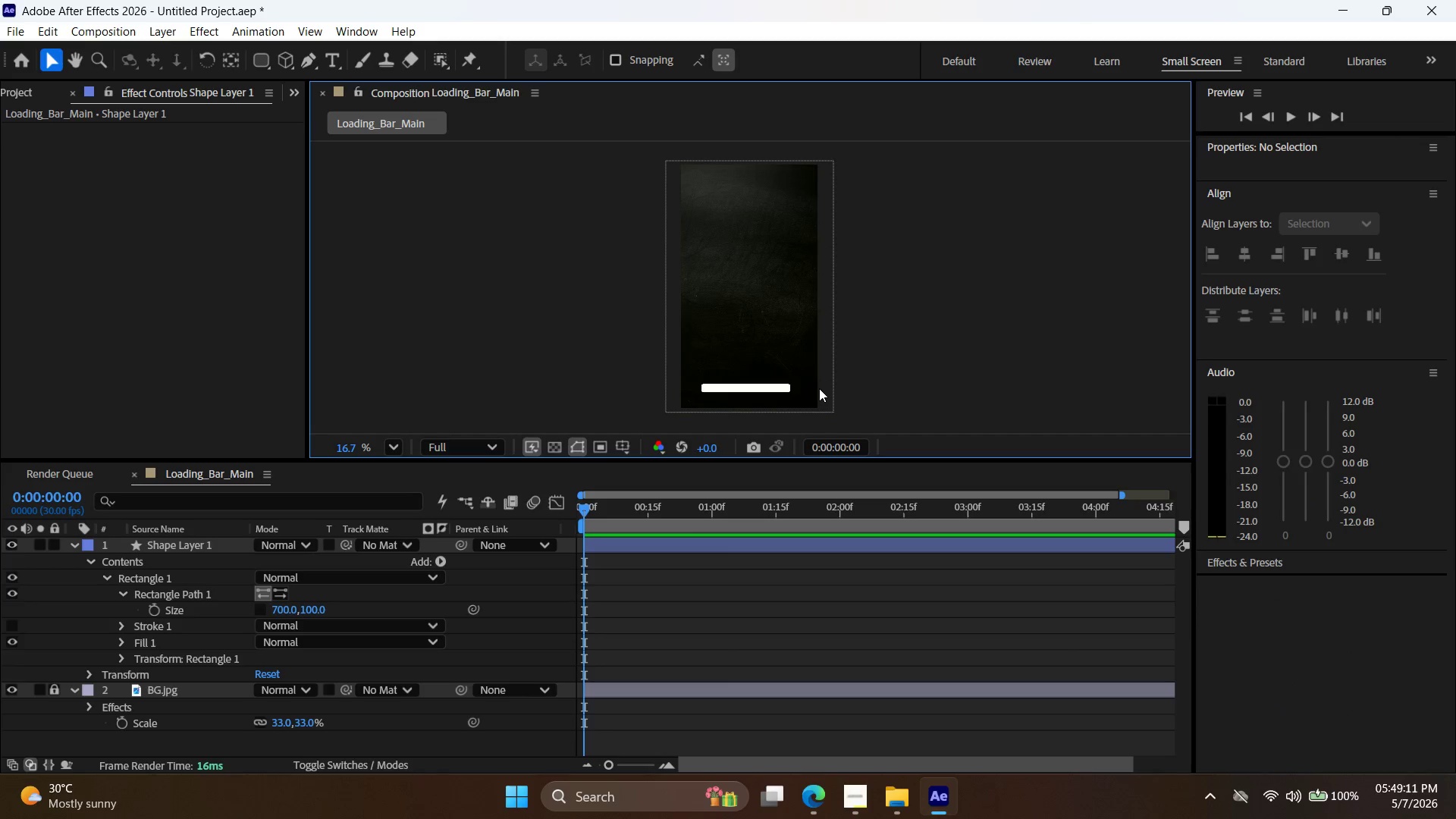 
left_click([827, 551])
 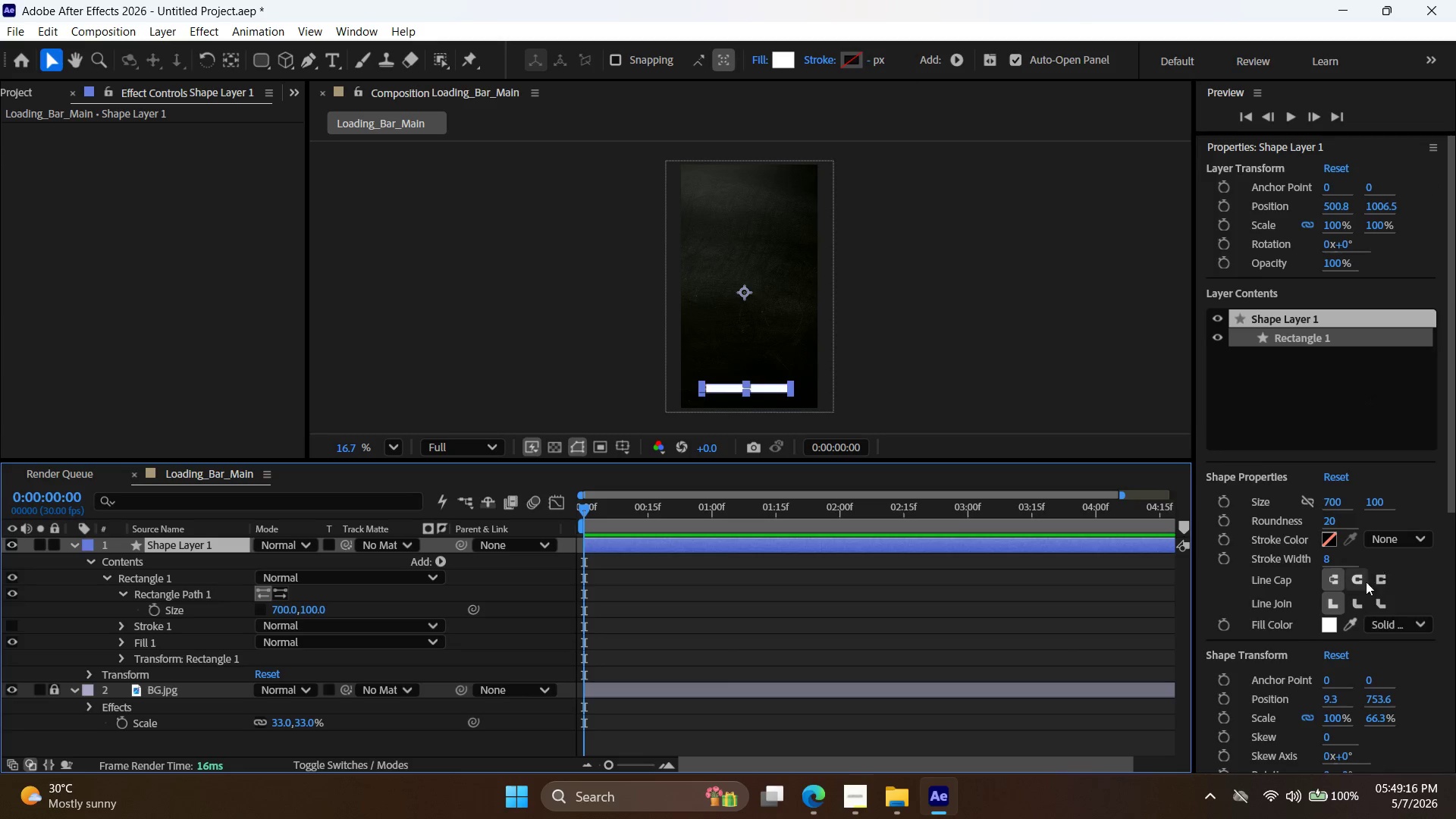 
scroll: coordinate [1358, 602], scroll_direction: down, amount: 5.0
 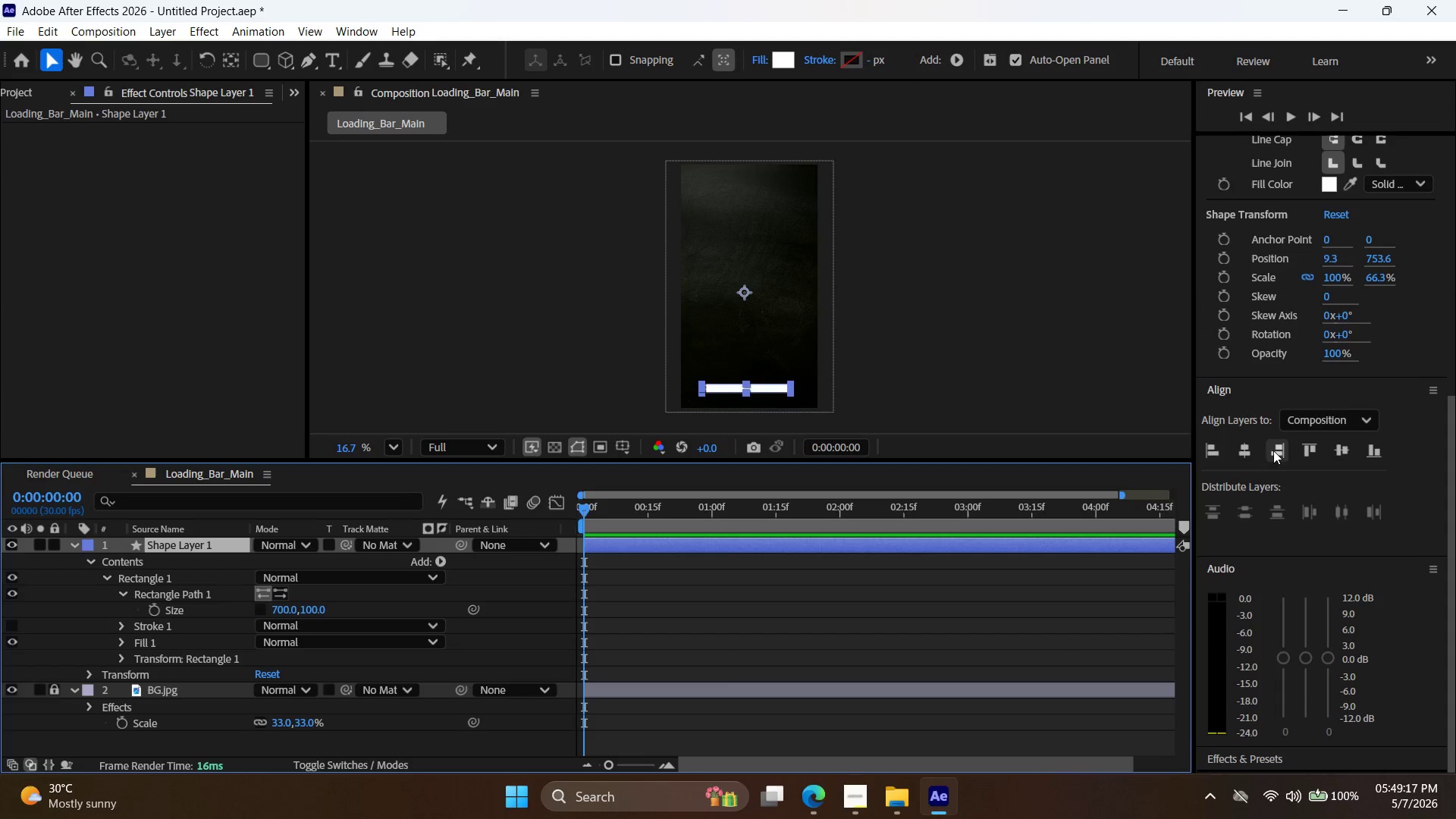 
left_click([1249, 451])
 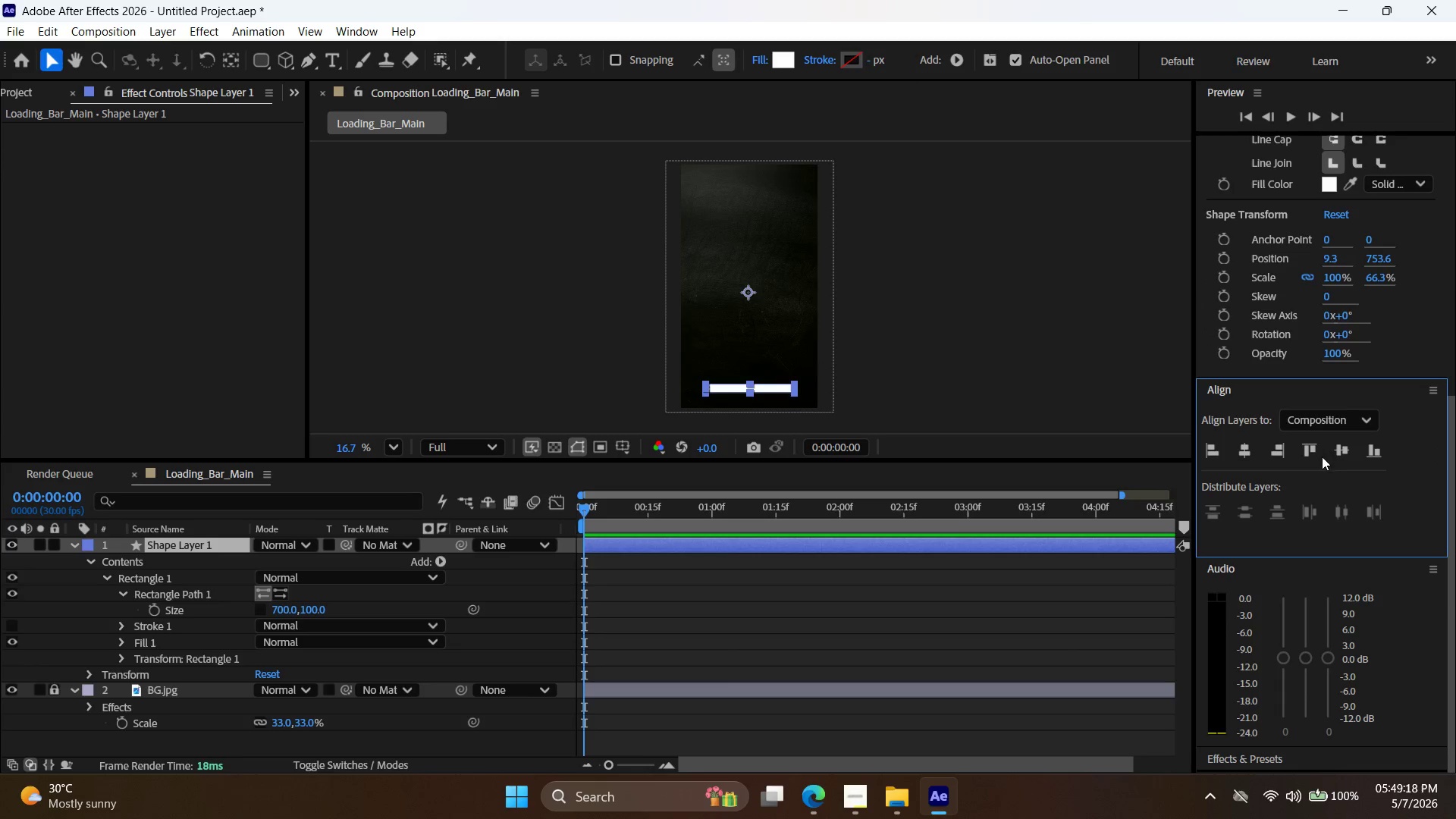 
left_click([1338, 453])
 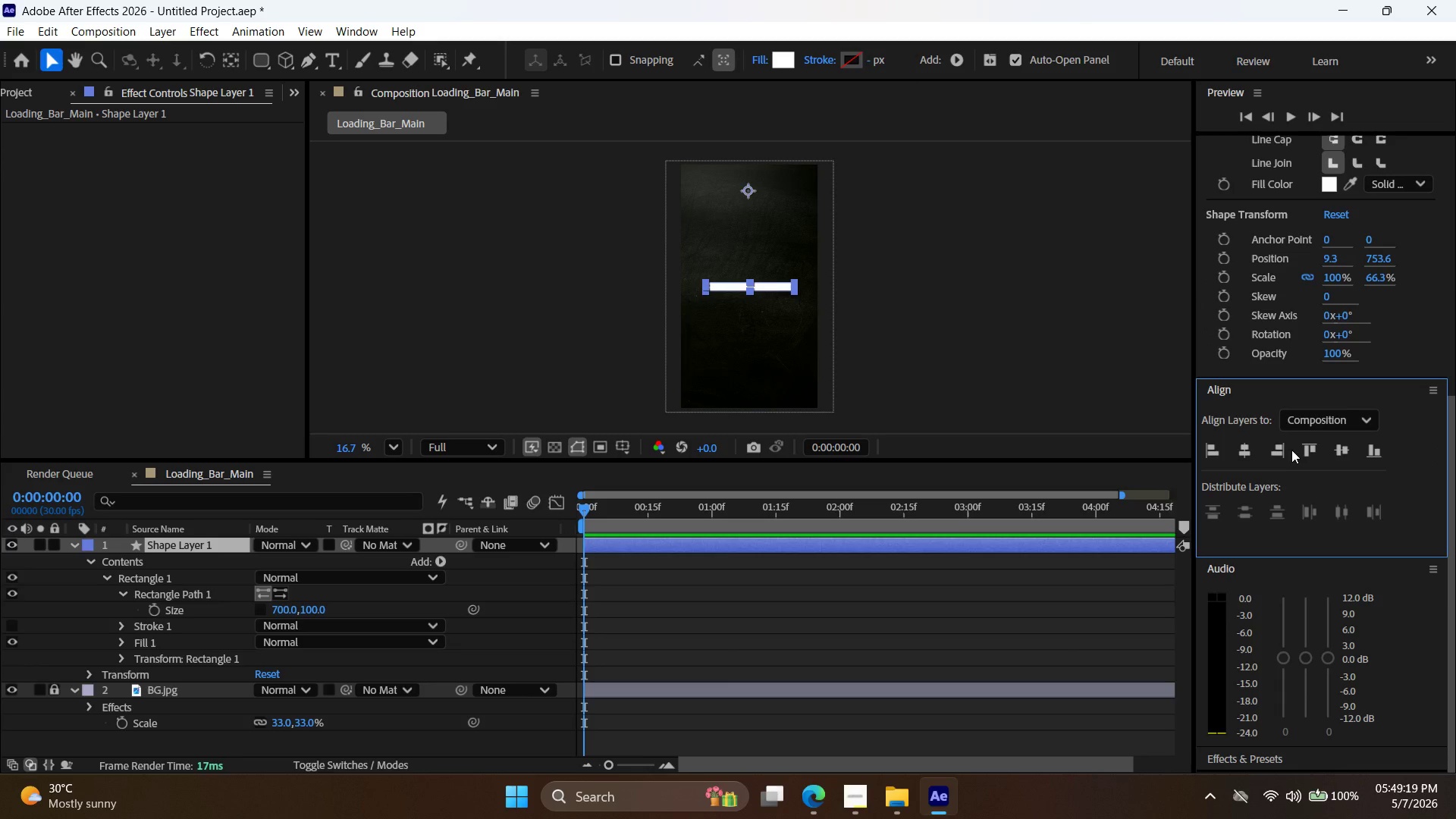 
key(Control+Z)
 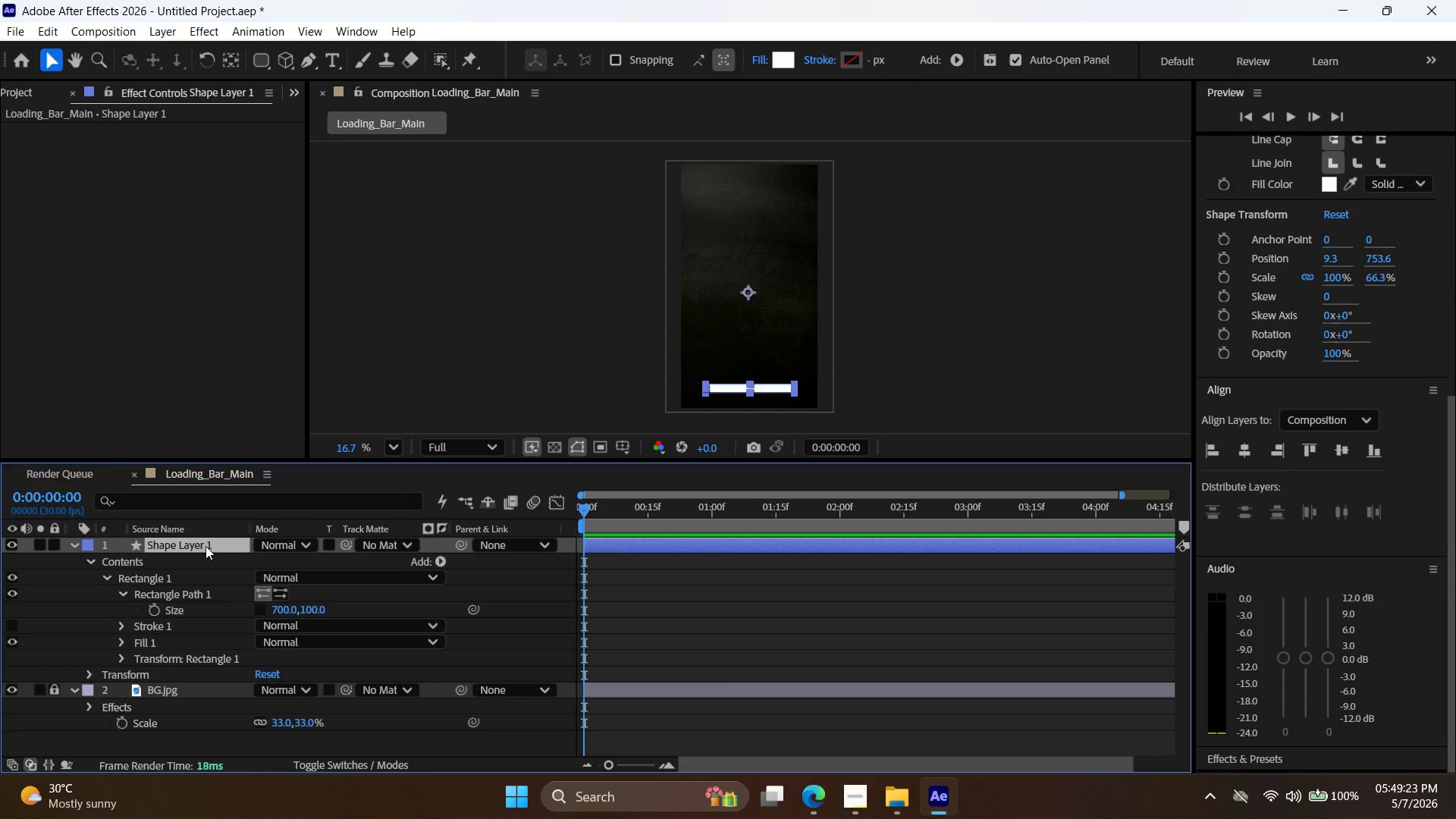 
right_click([198, 545])
 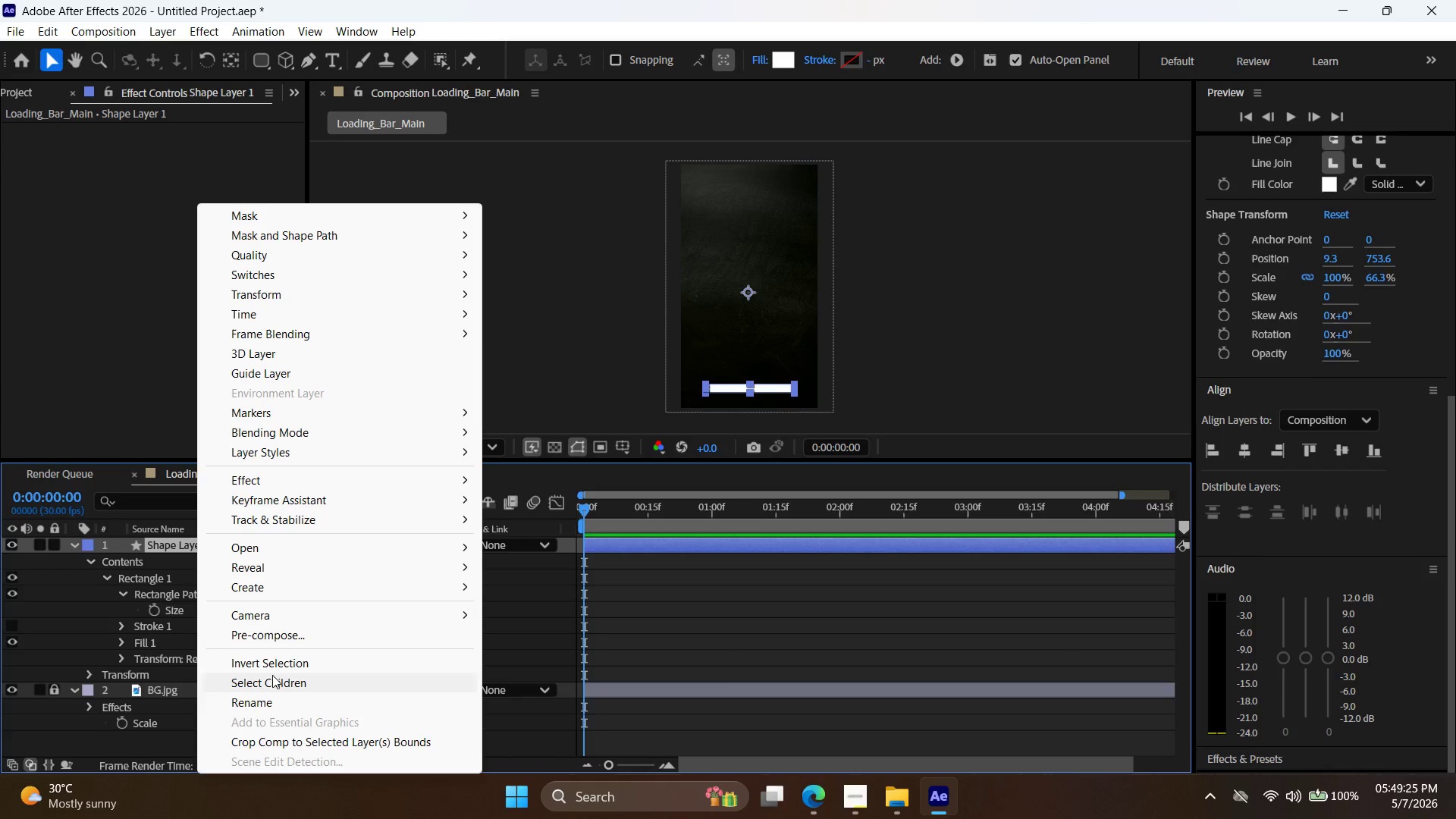 
left_click([275, 696])
 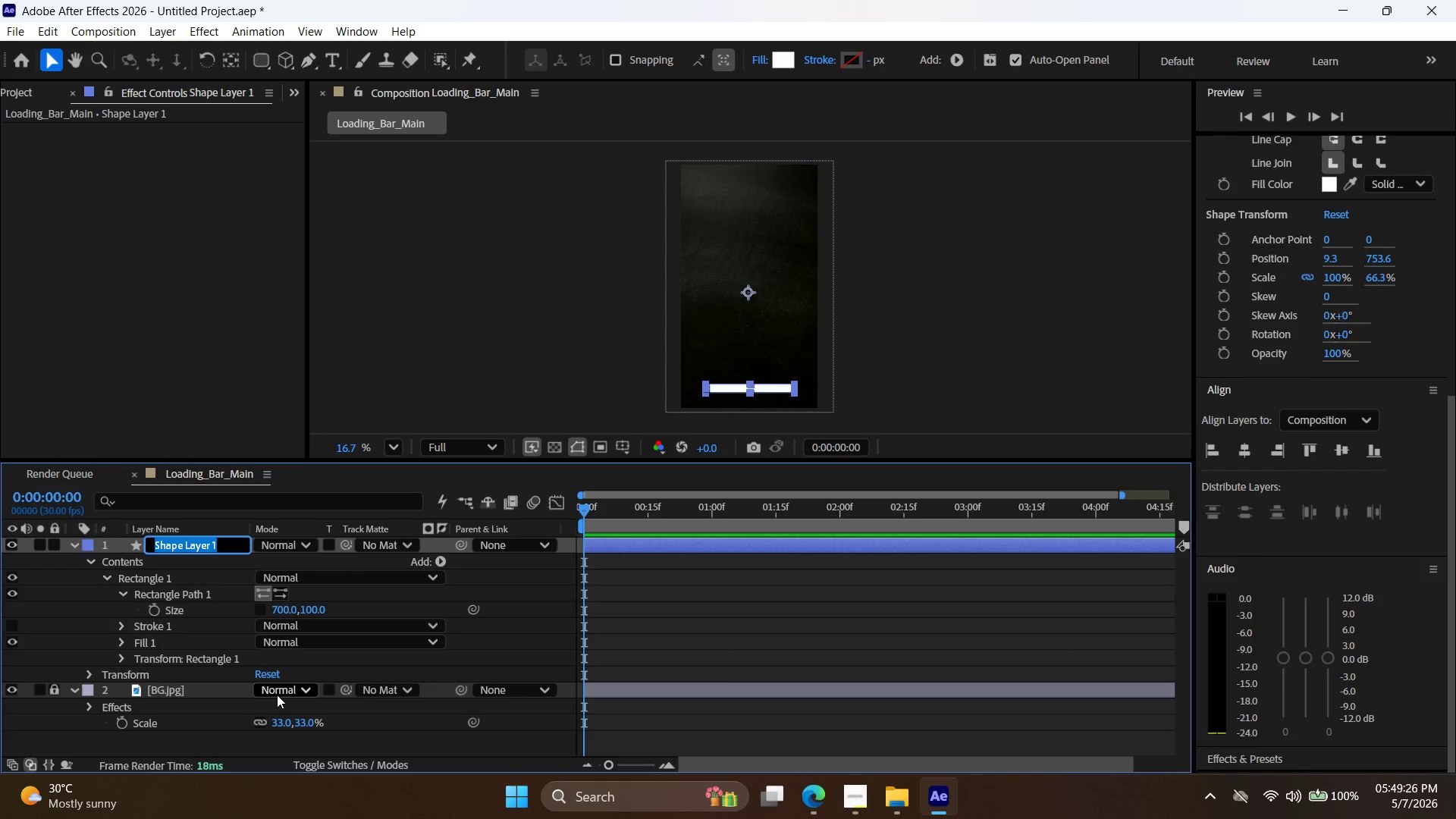 
type(Bar BG)
 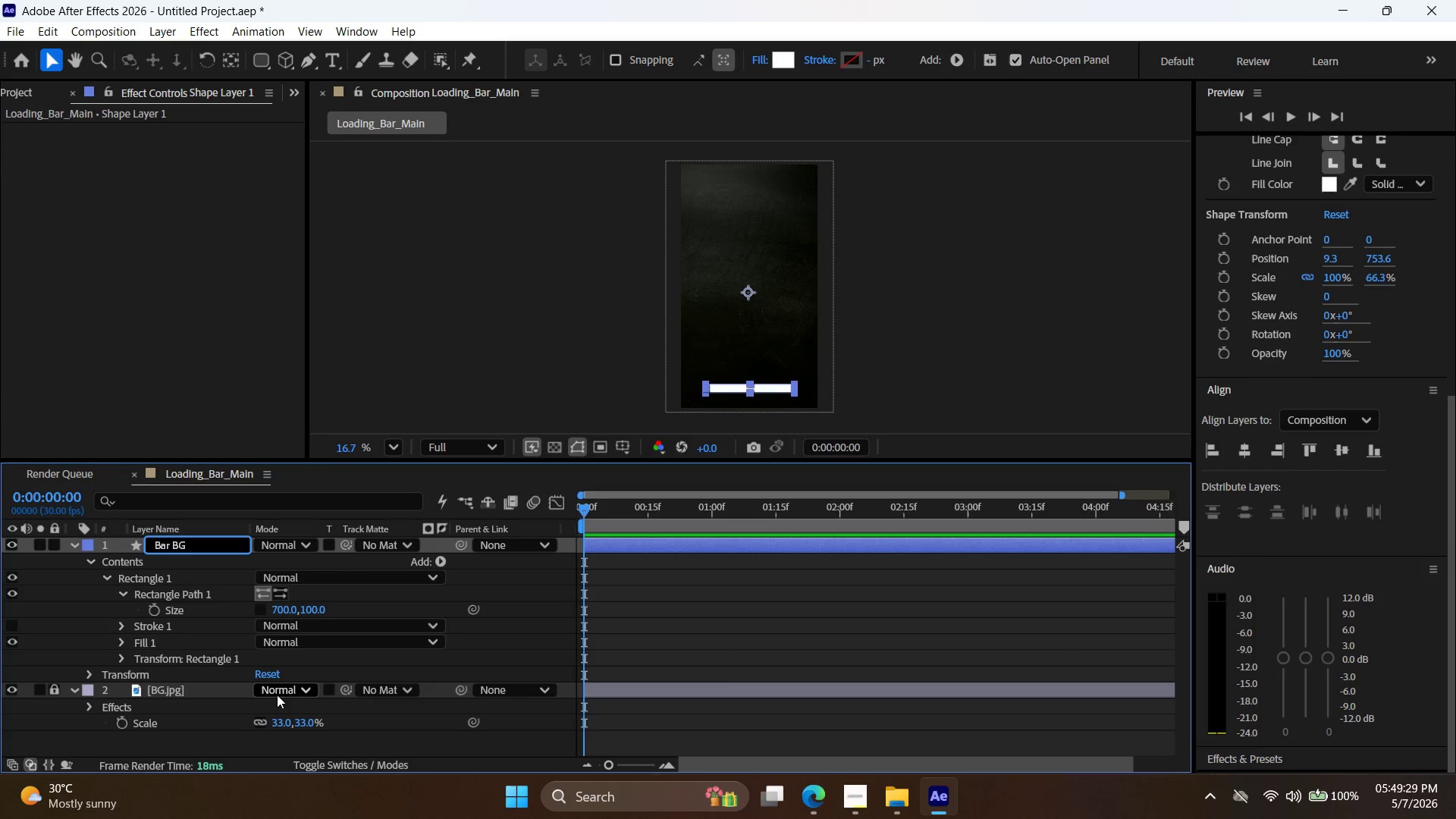 
left_click([352, 399])
 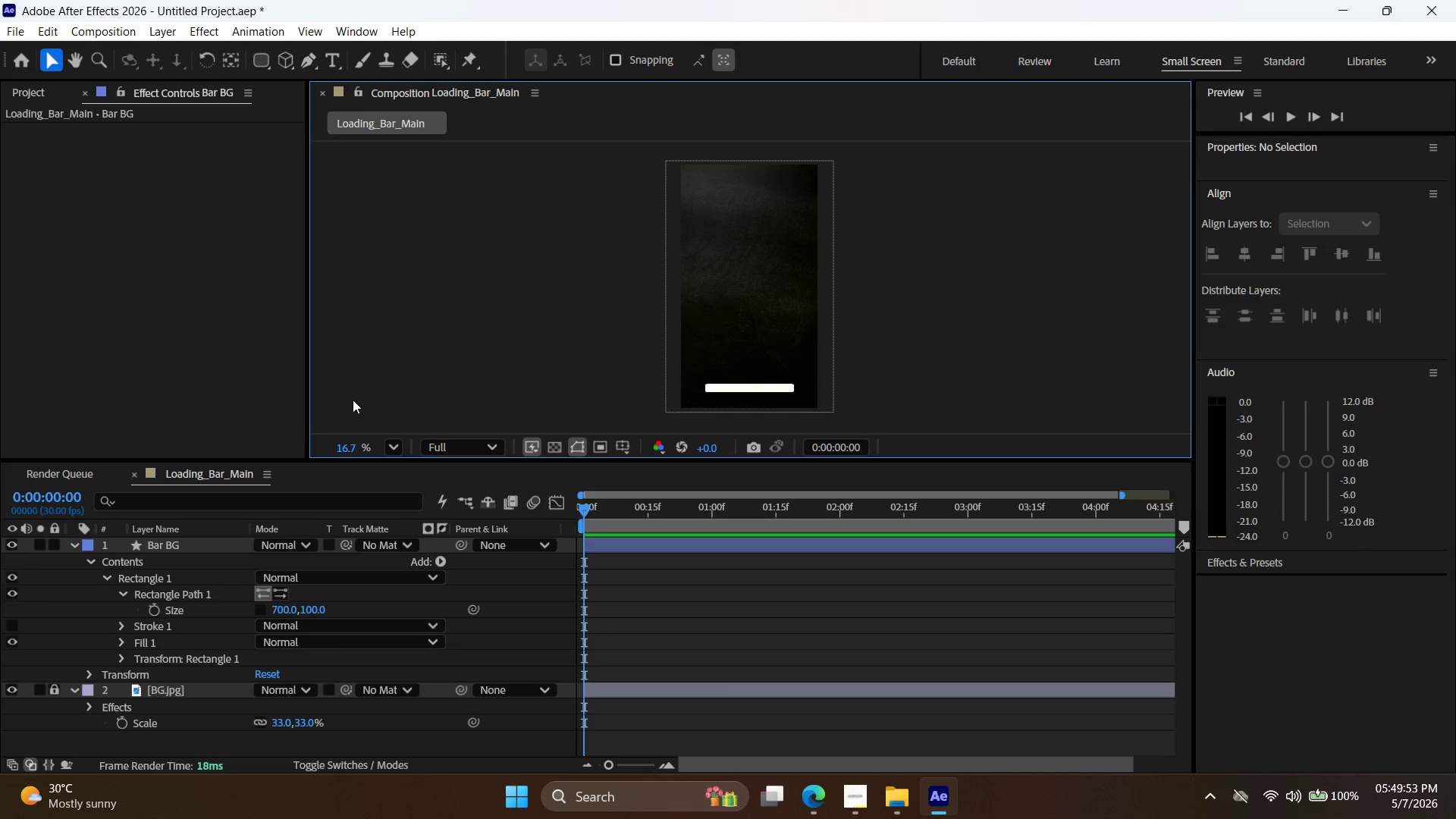 
wait(28.59)
 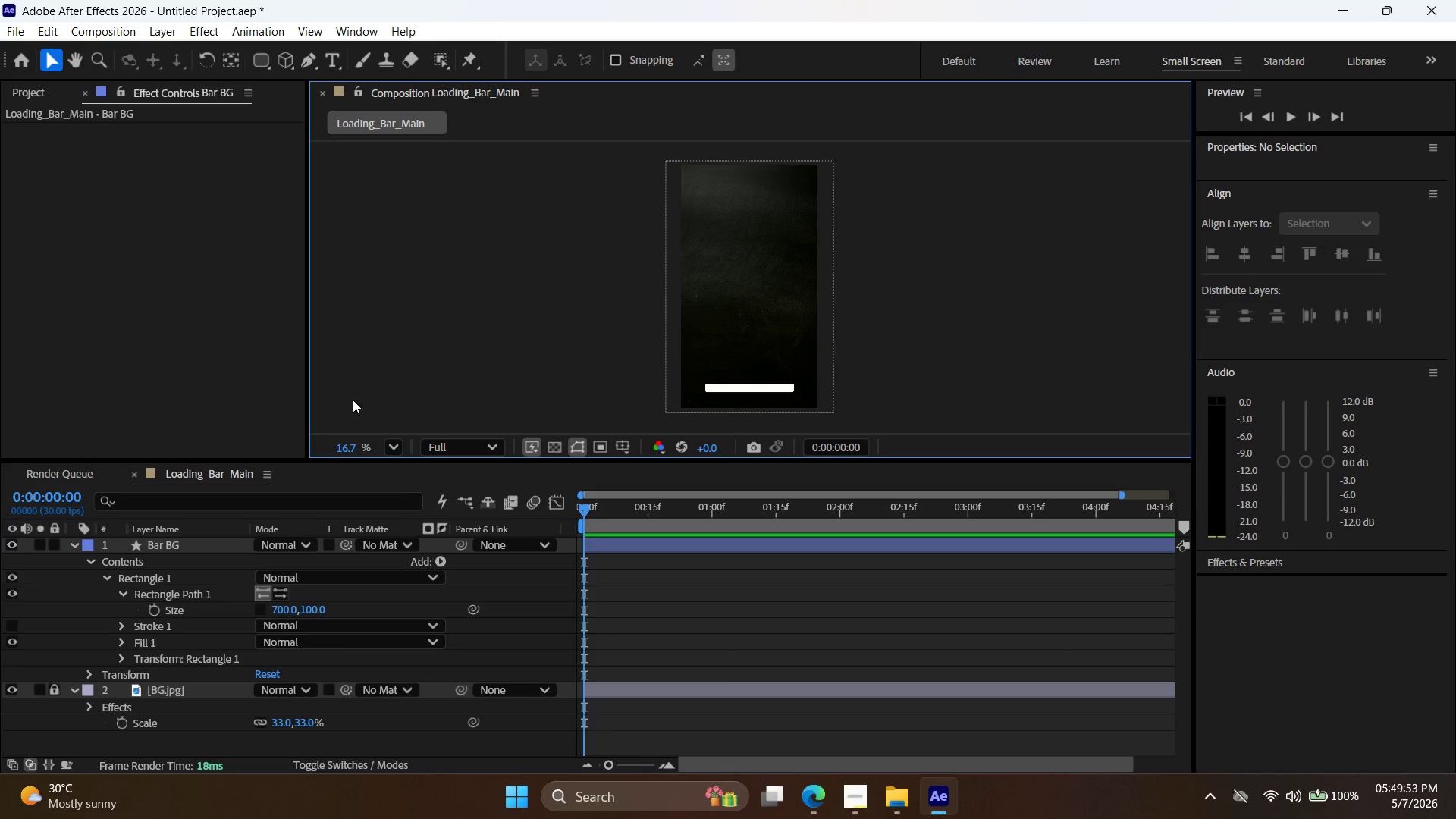 
left_click([712, 544])
 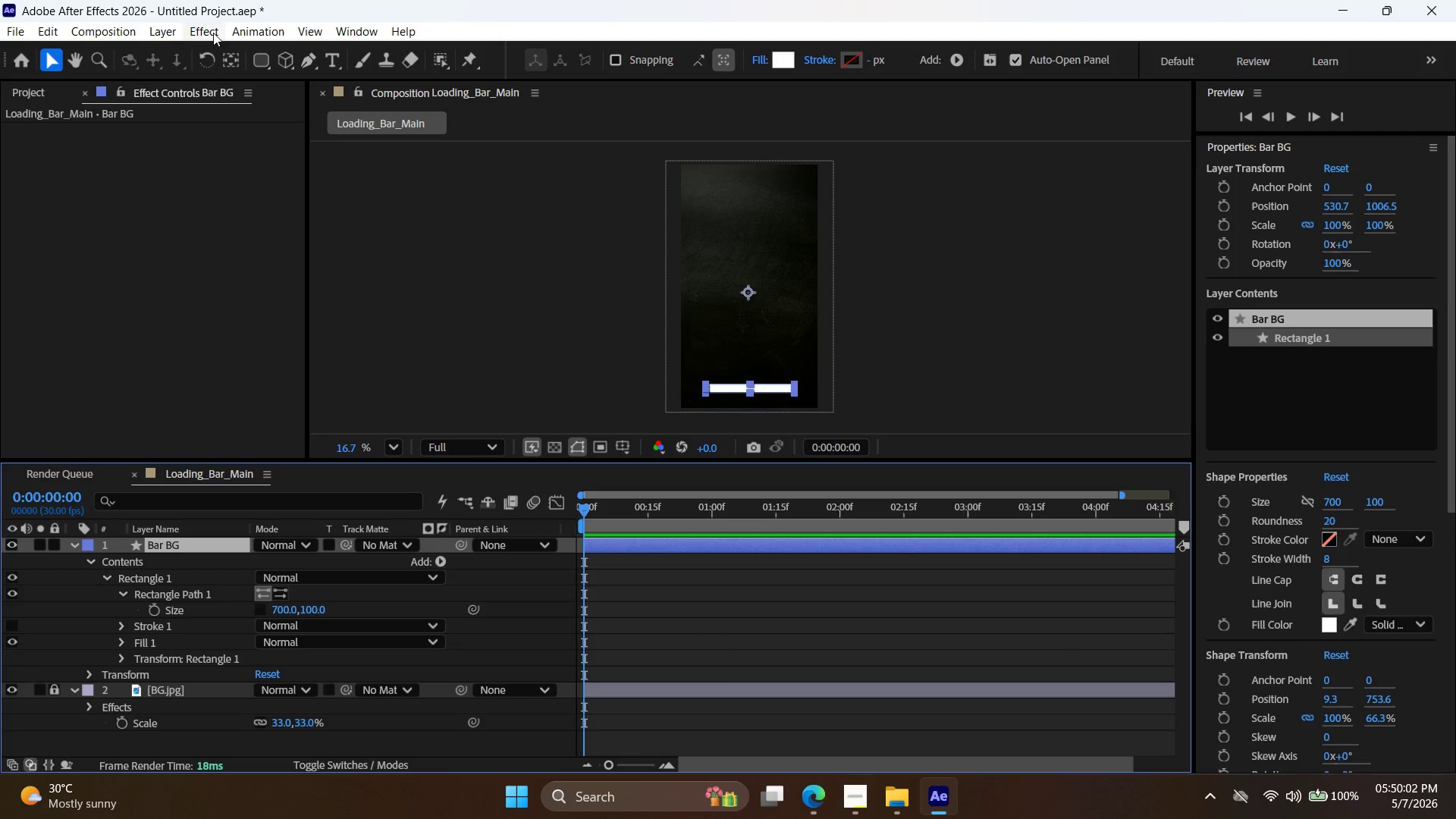 
wait(8.84)
 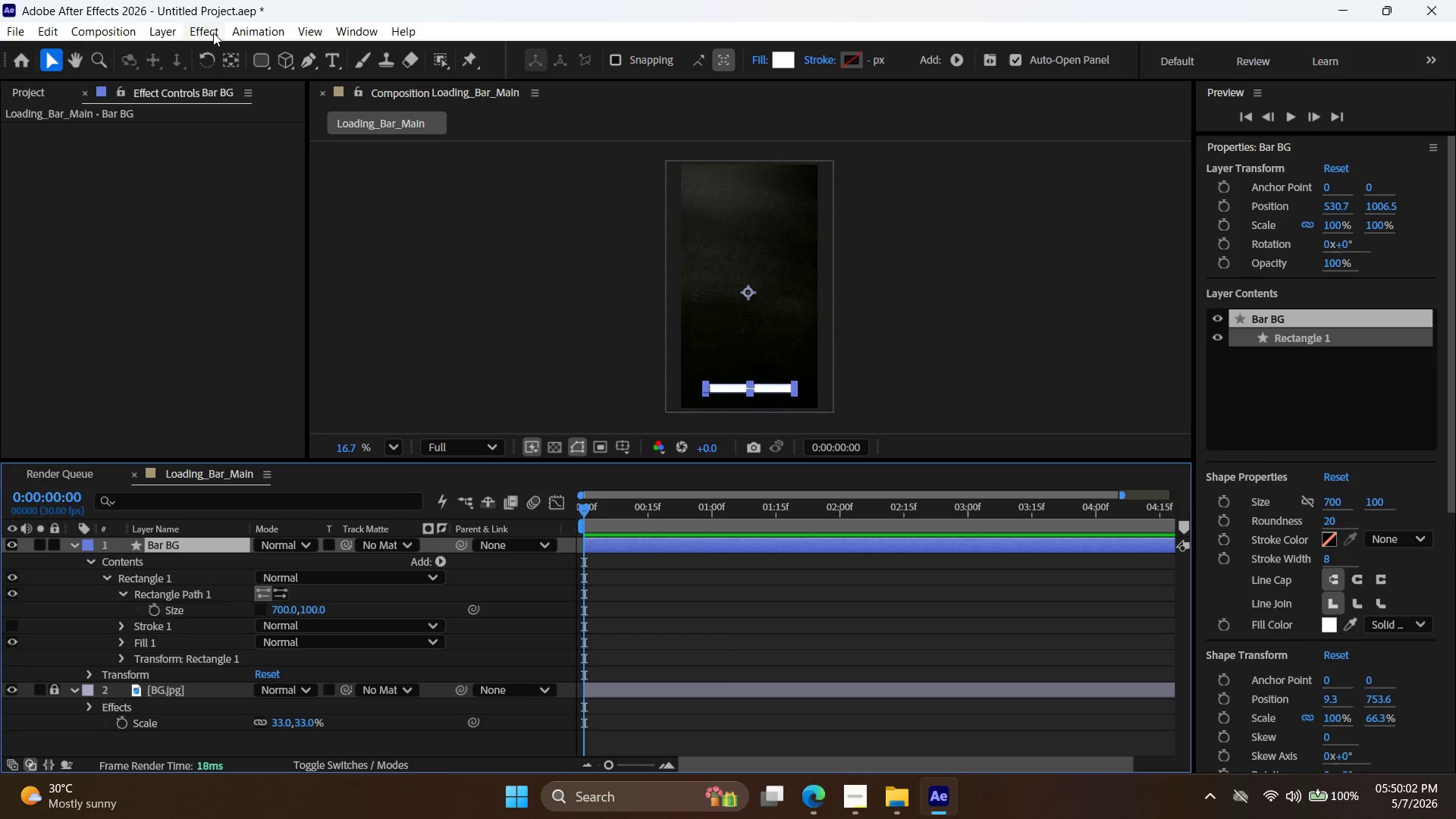 
left_click([121, 645])
 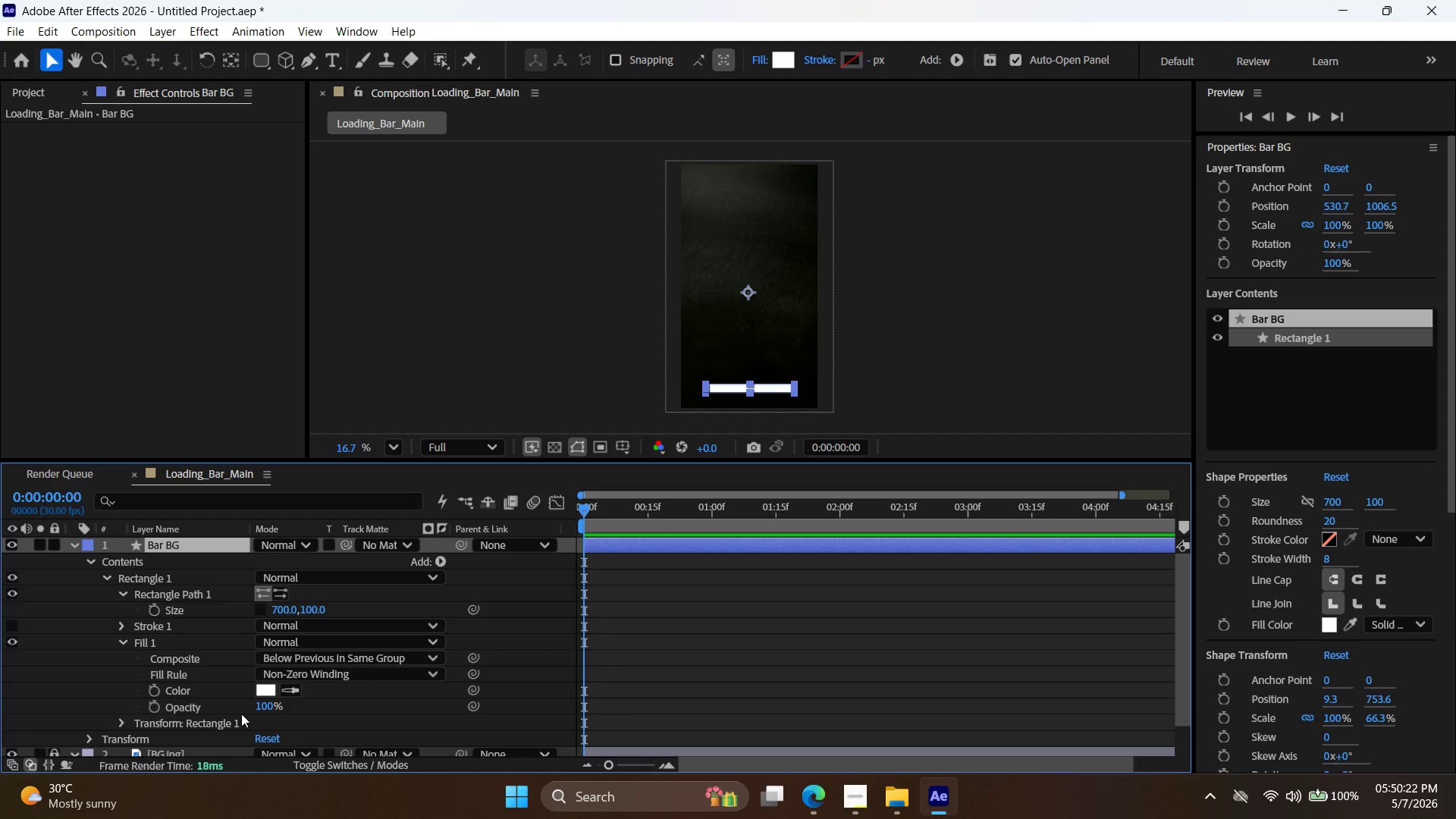 
wait(20.78)
 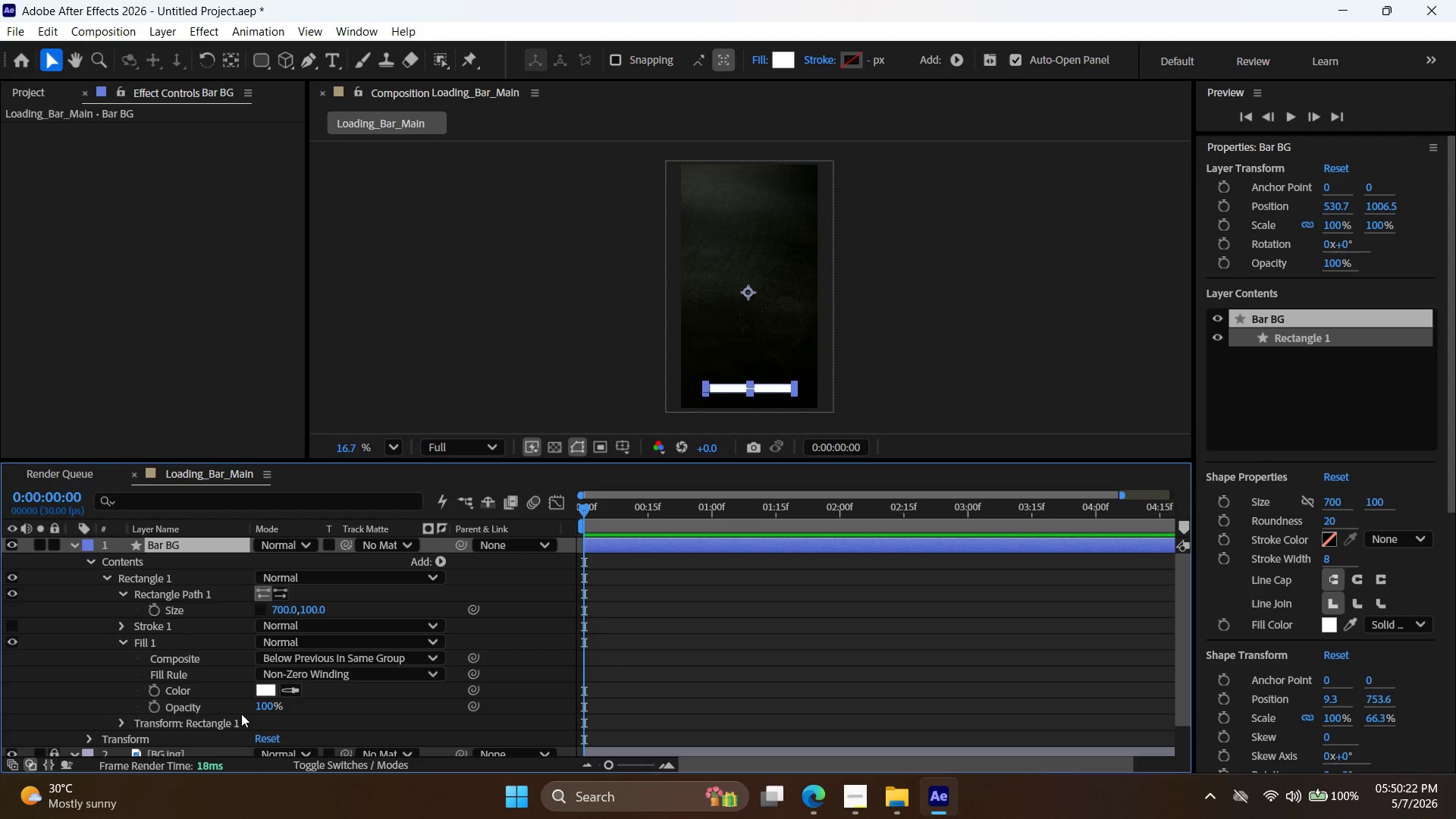 
double_click([261, 691])
 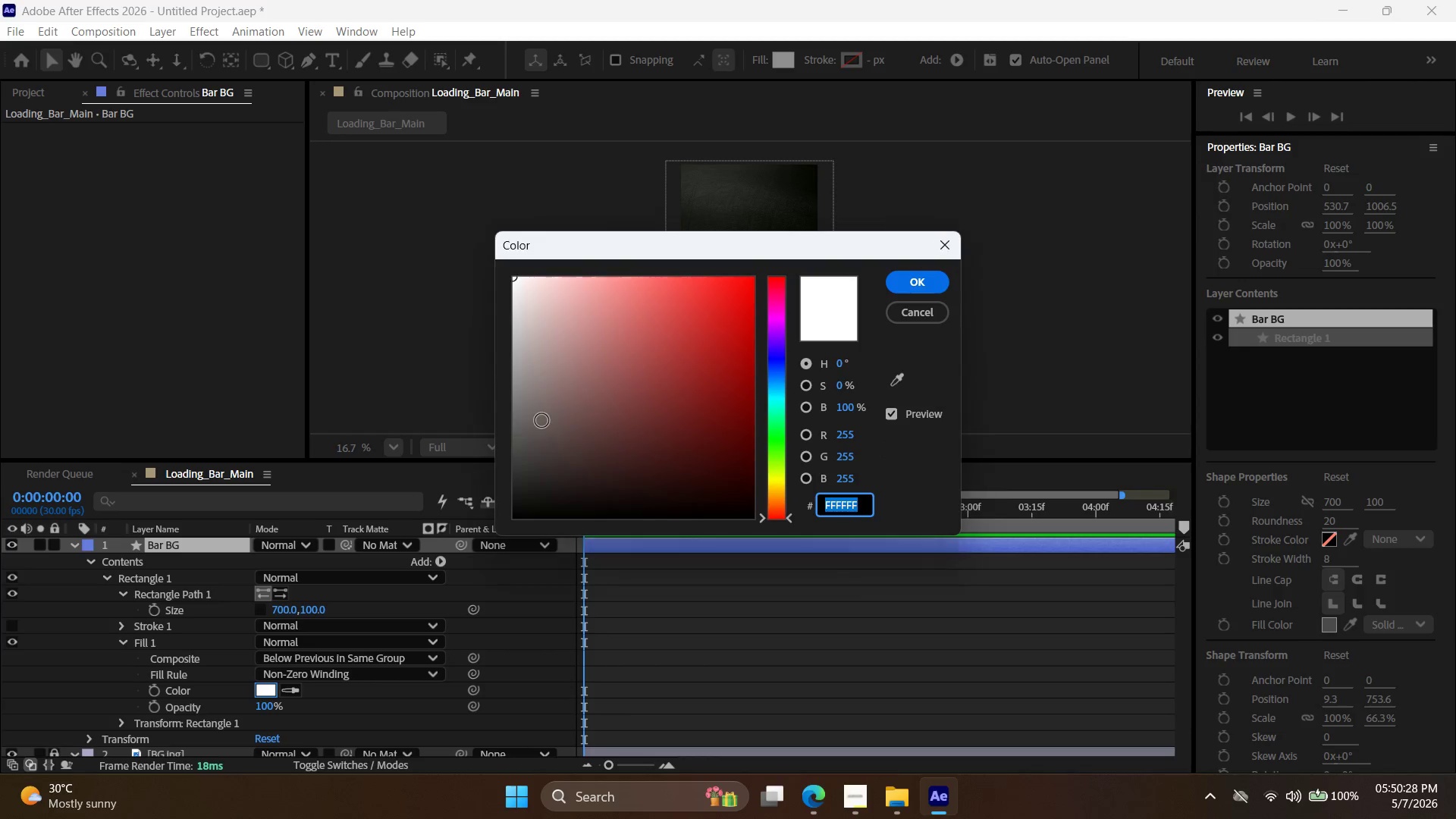 
left_click_drag(start_coordinate=[534, 422], to_coordinate=[489, 478])
 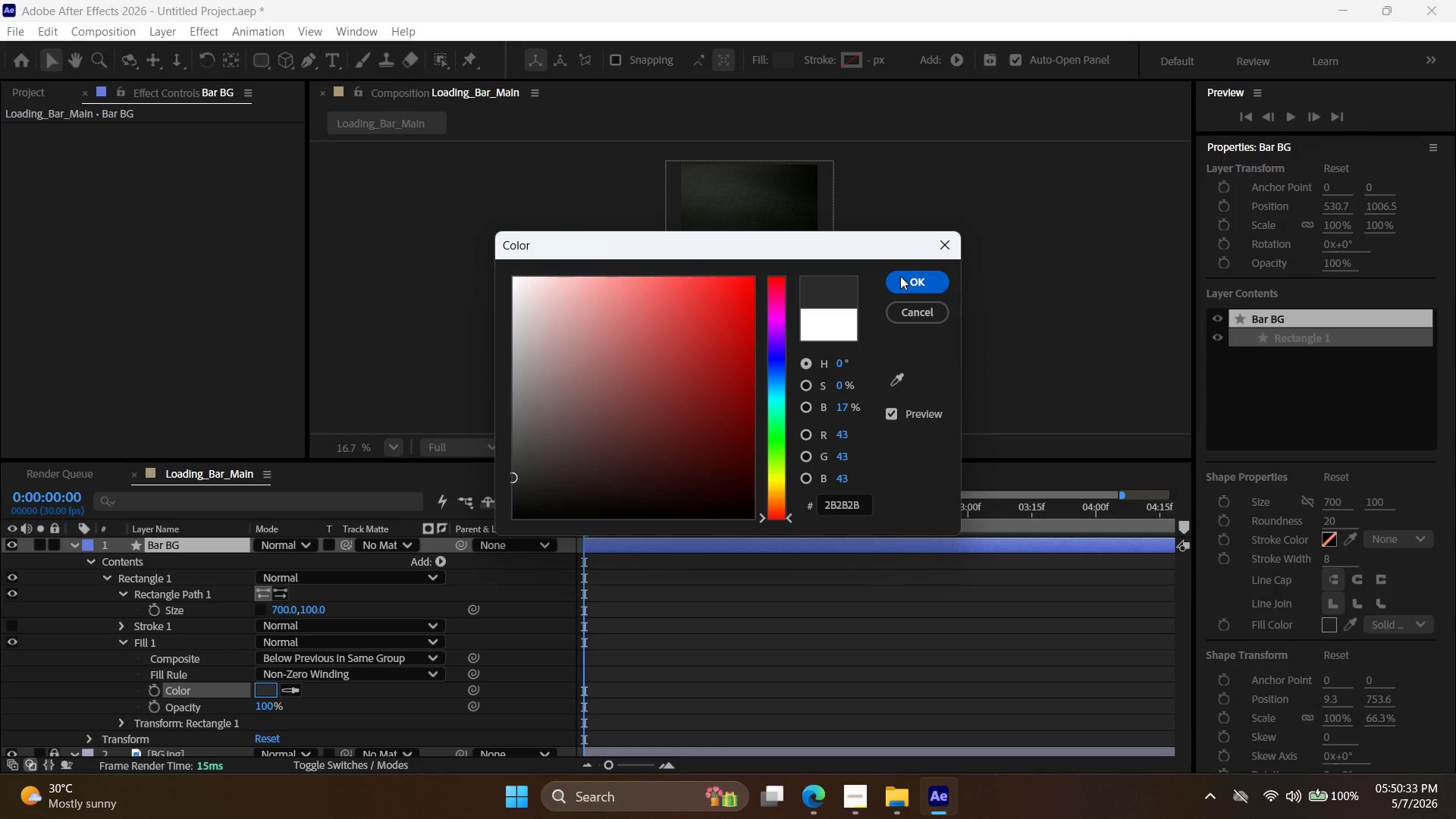 
left_click([900, 279])
 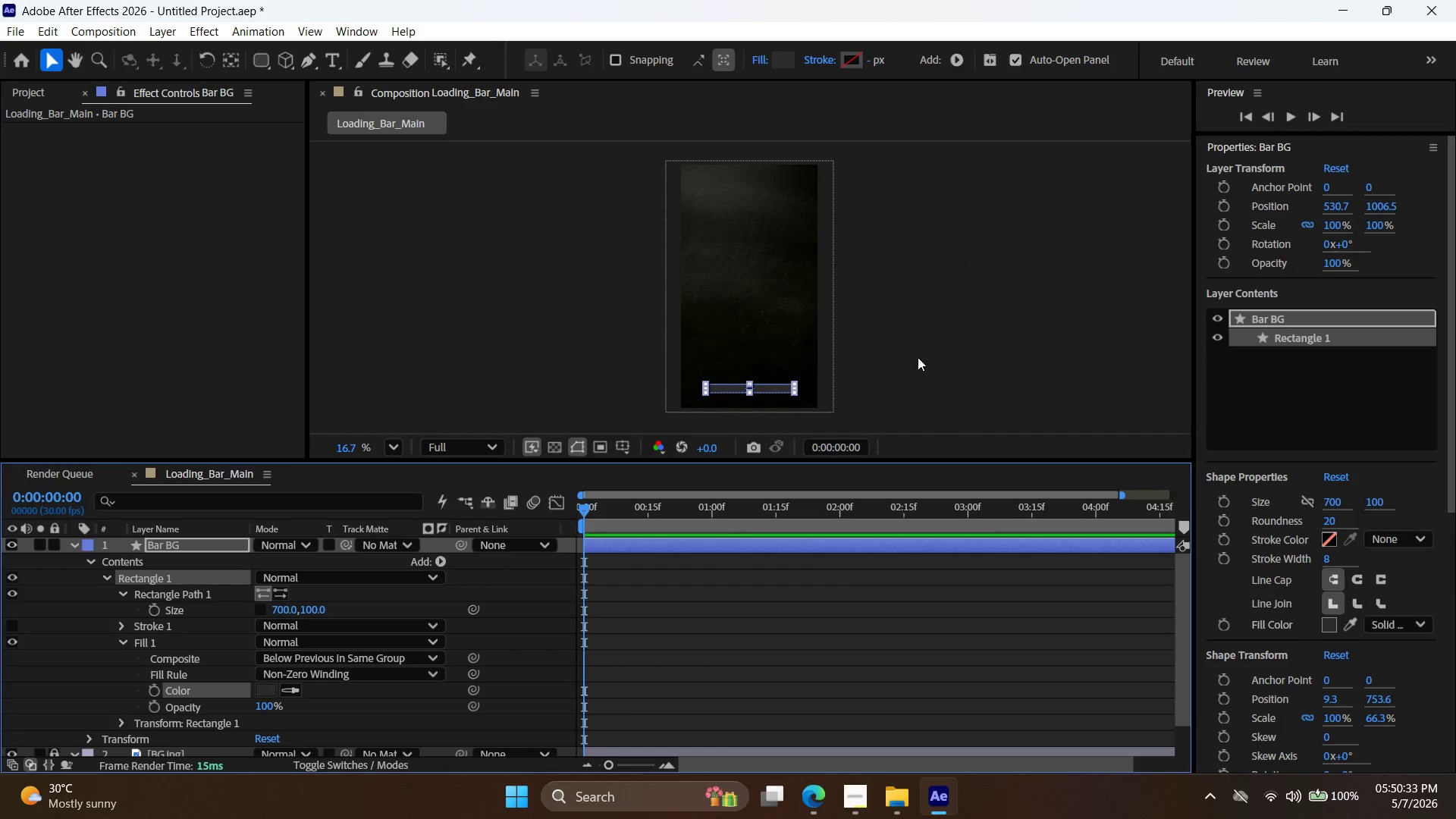 
left_click([922, 365])
 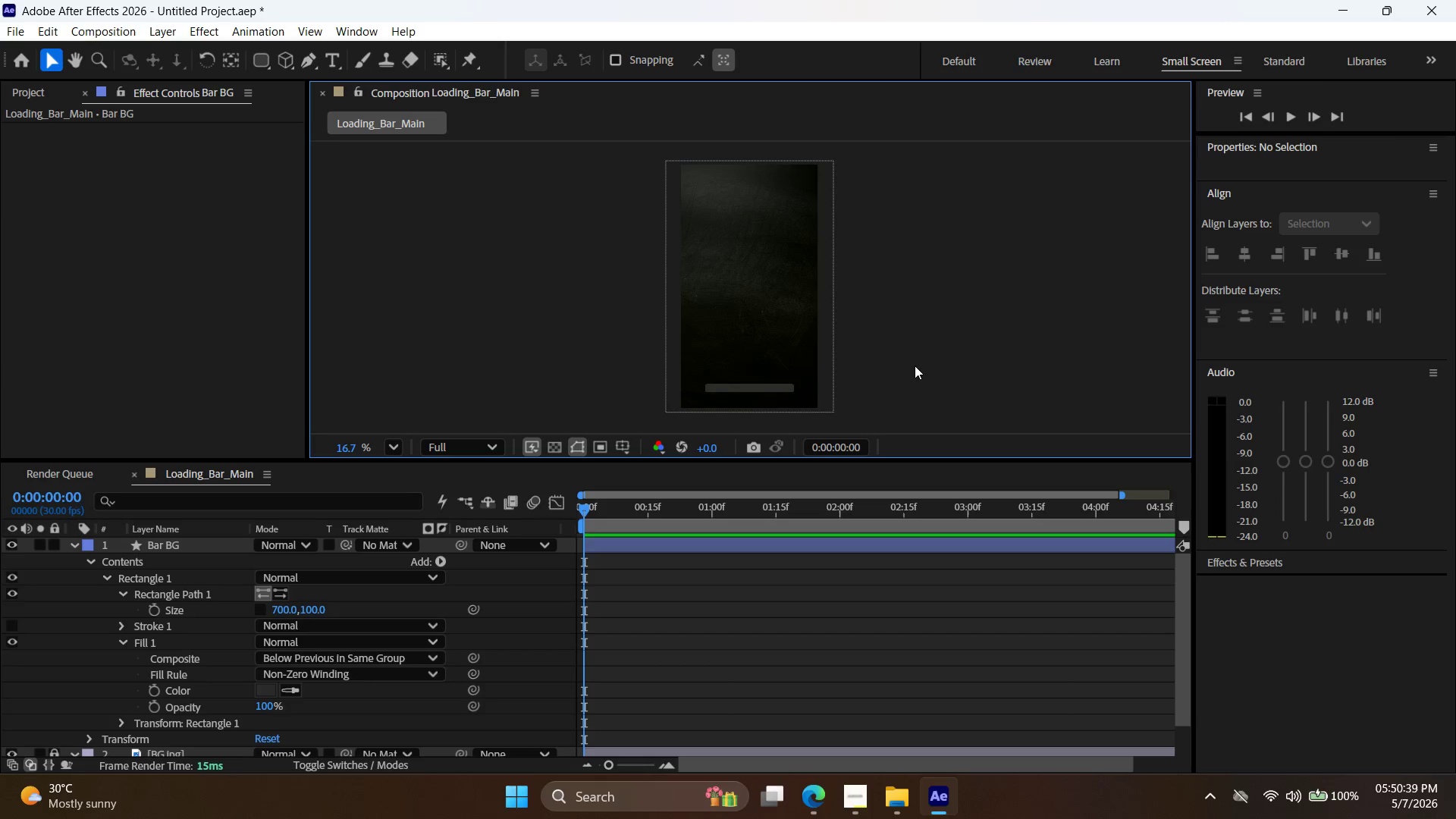 
wait(10.12)
 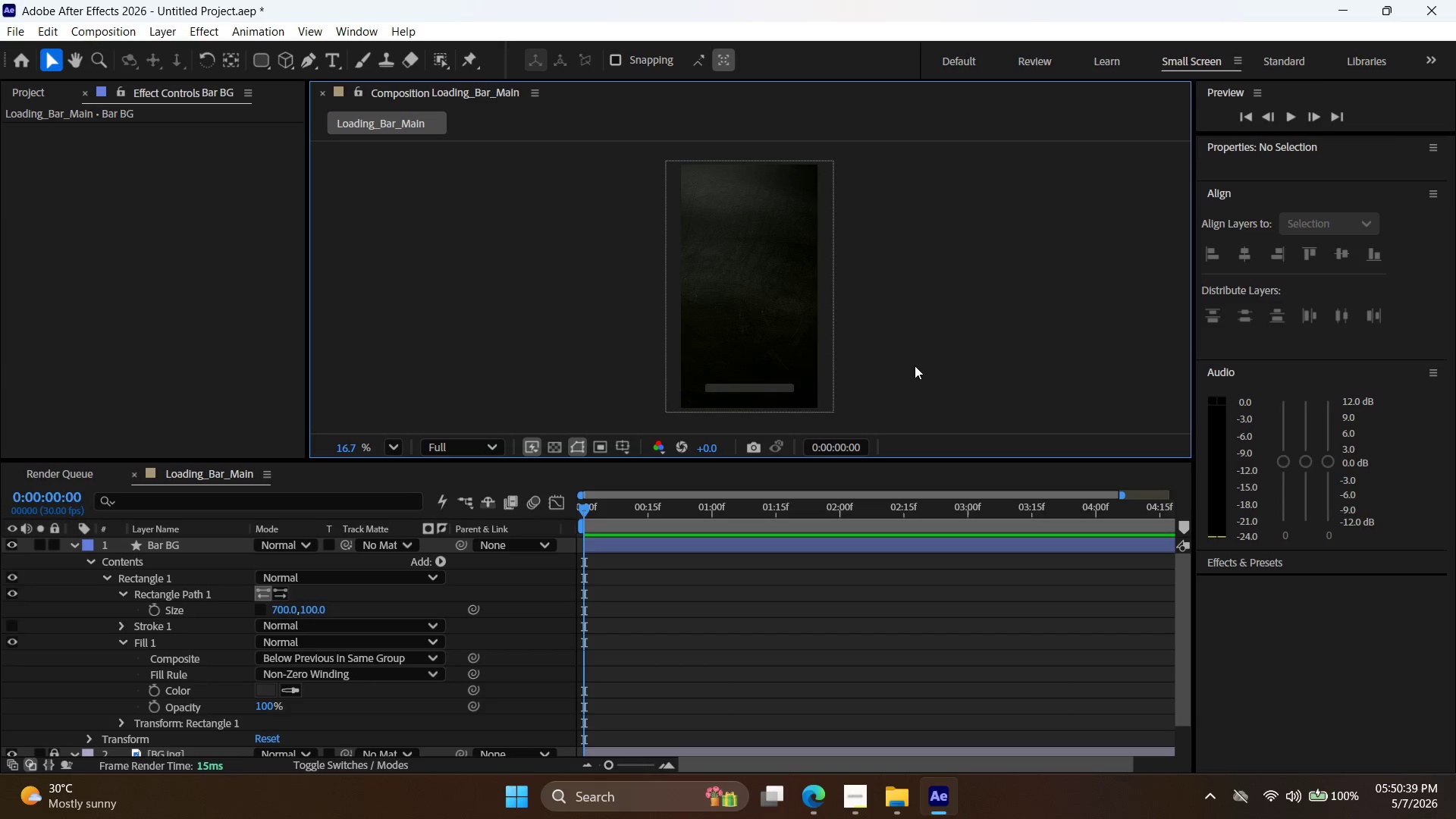 
left_click([197, 682])
 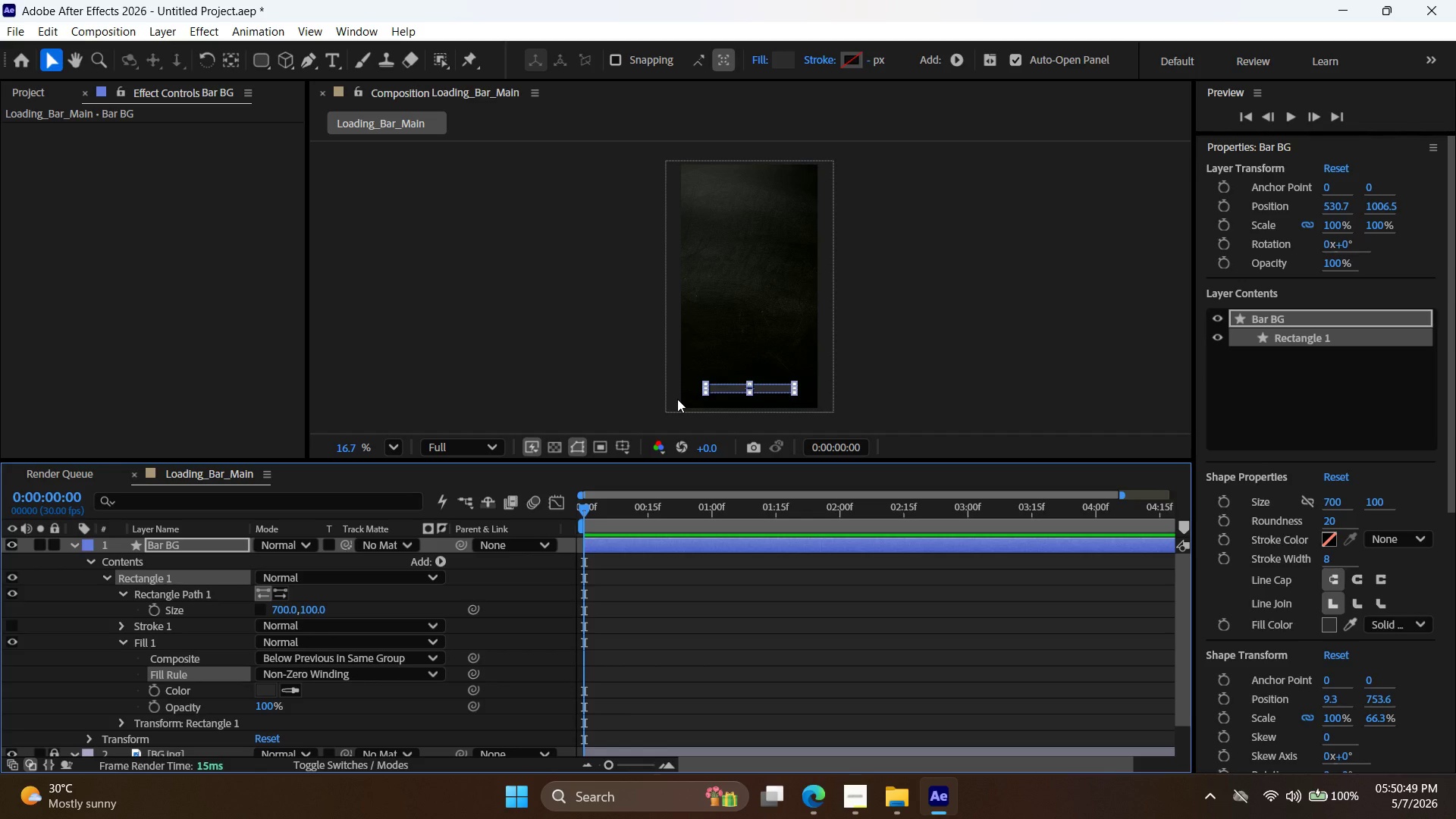 
wait(7.06)
 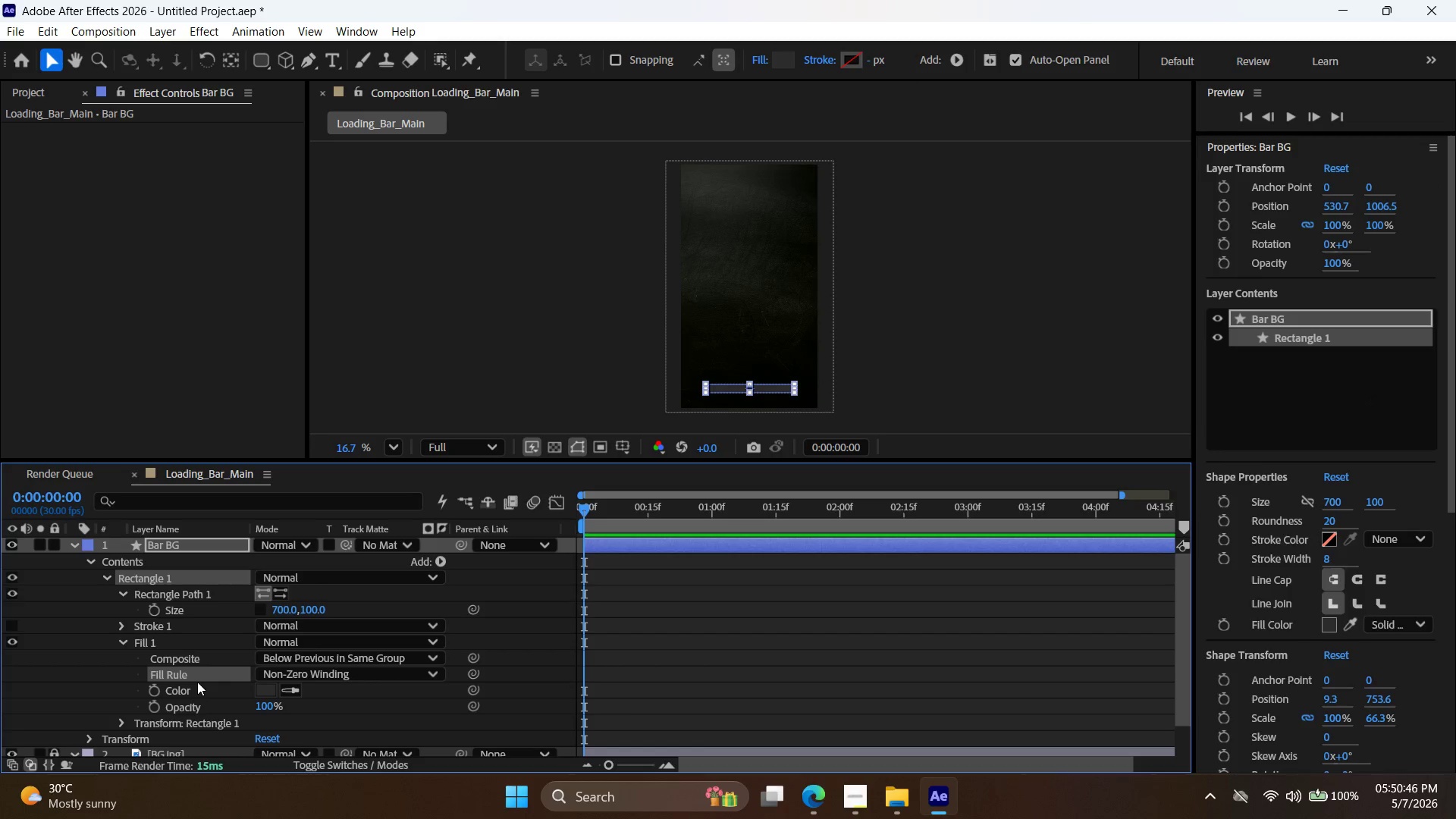 
left_click([154, 30])
 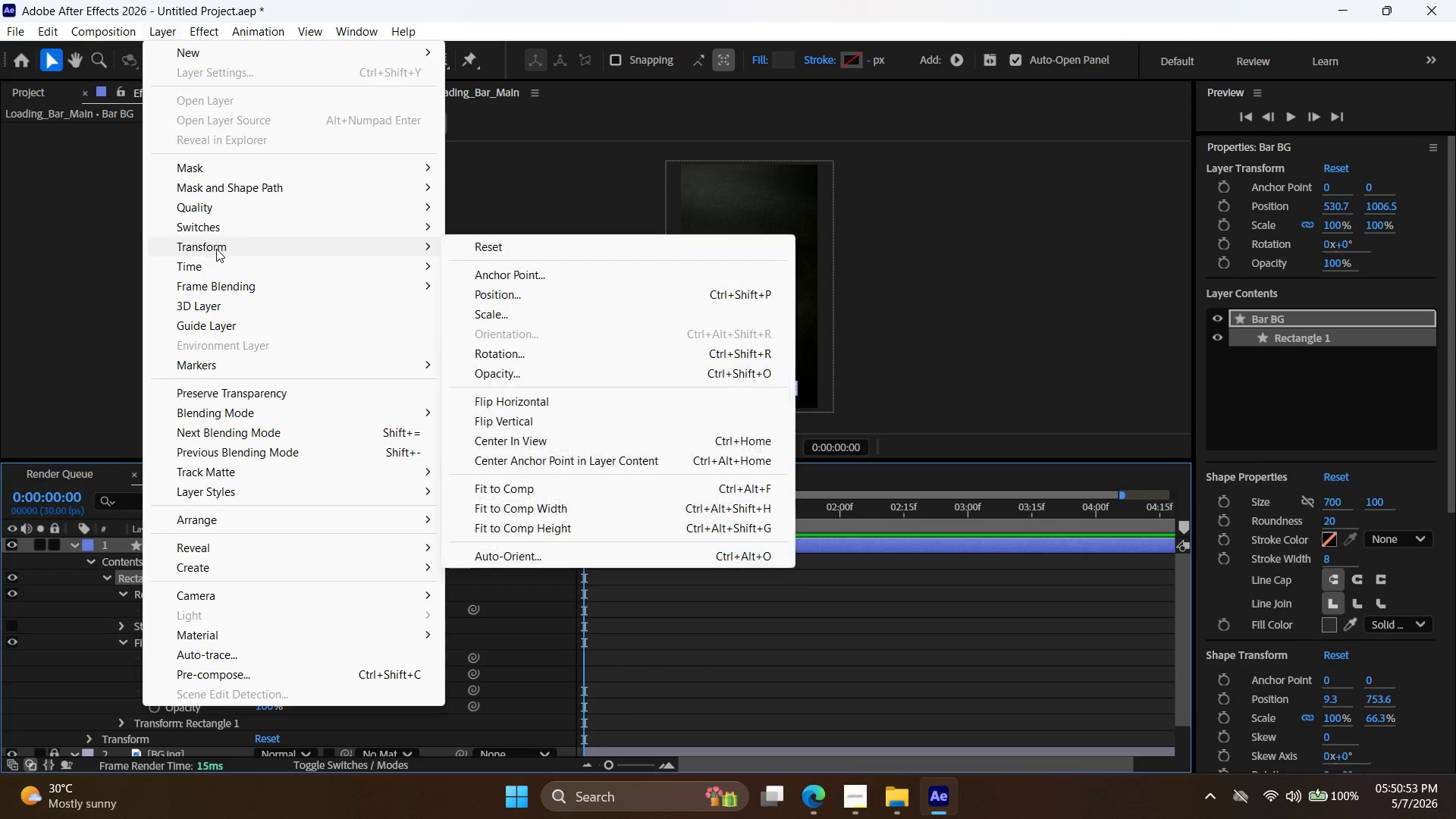 
left_click([60, 643])
 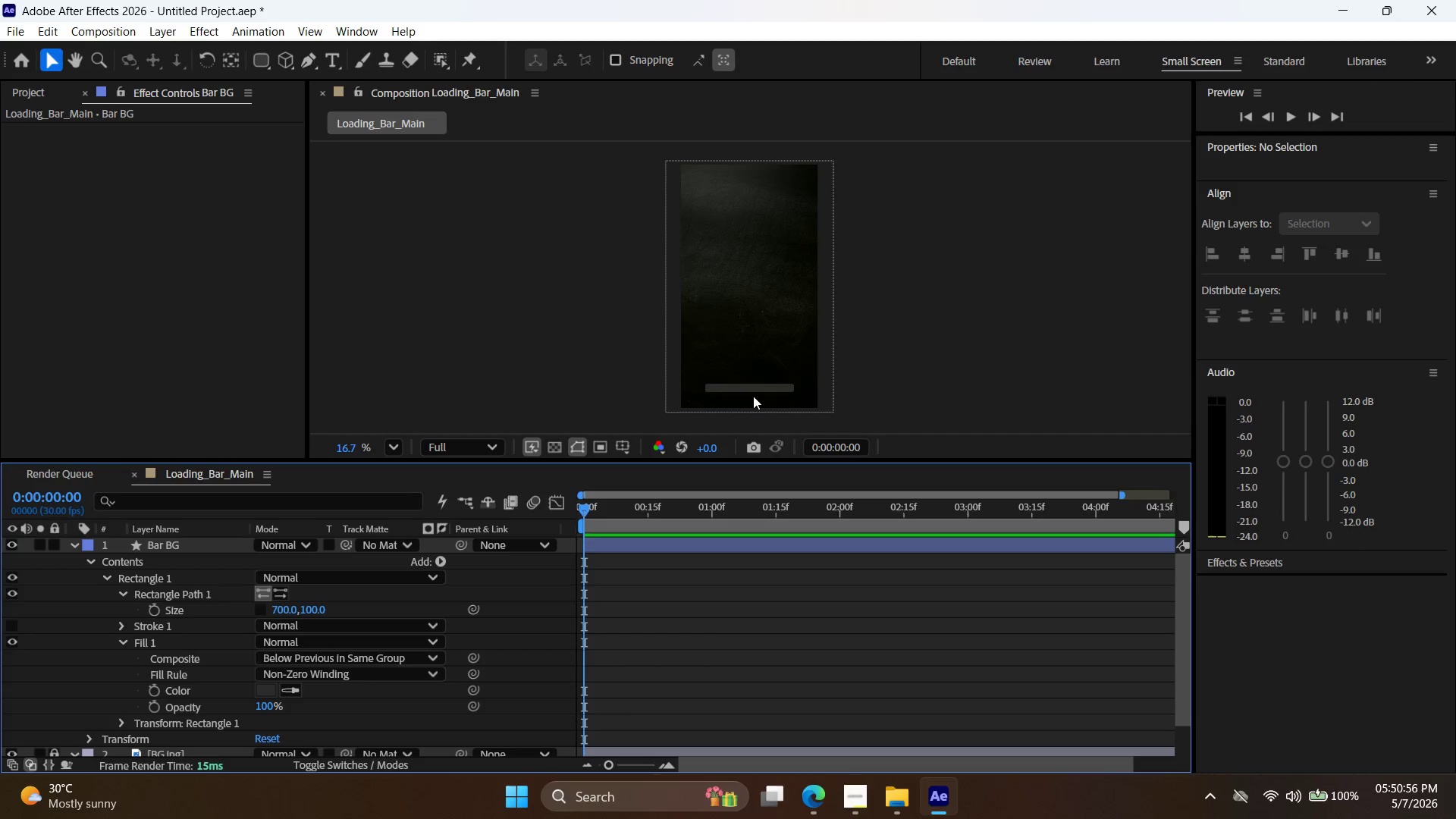 
left_click([755, 388])
 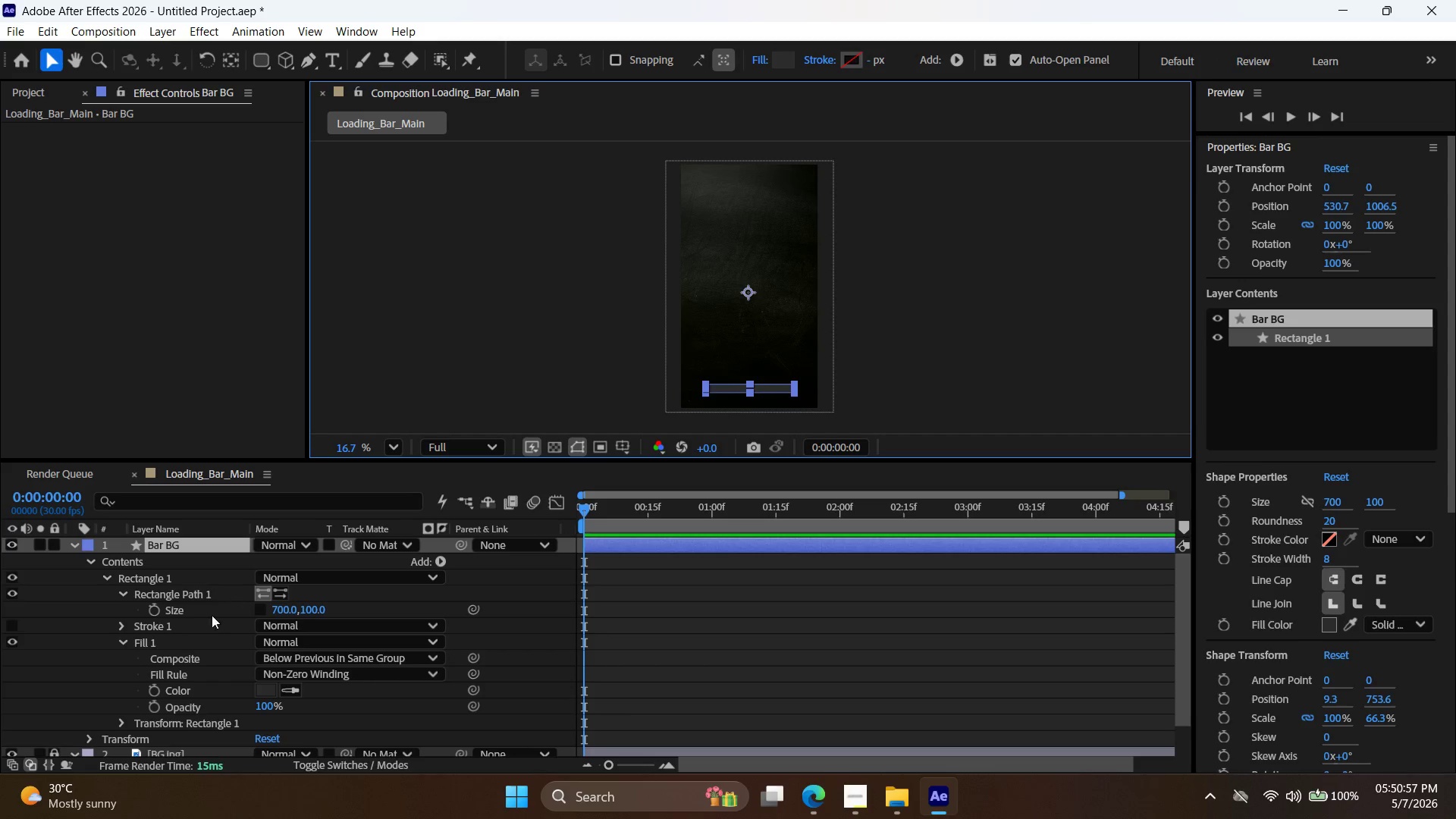 
scroll: coordinate [177, 613], scroll_direction: down, amount: 1.0
 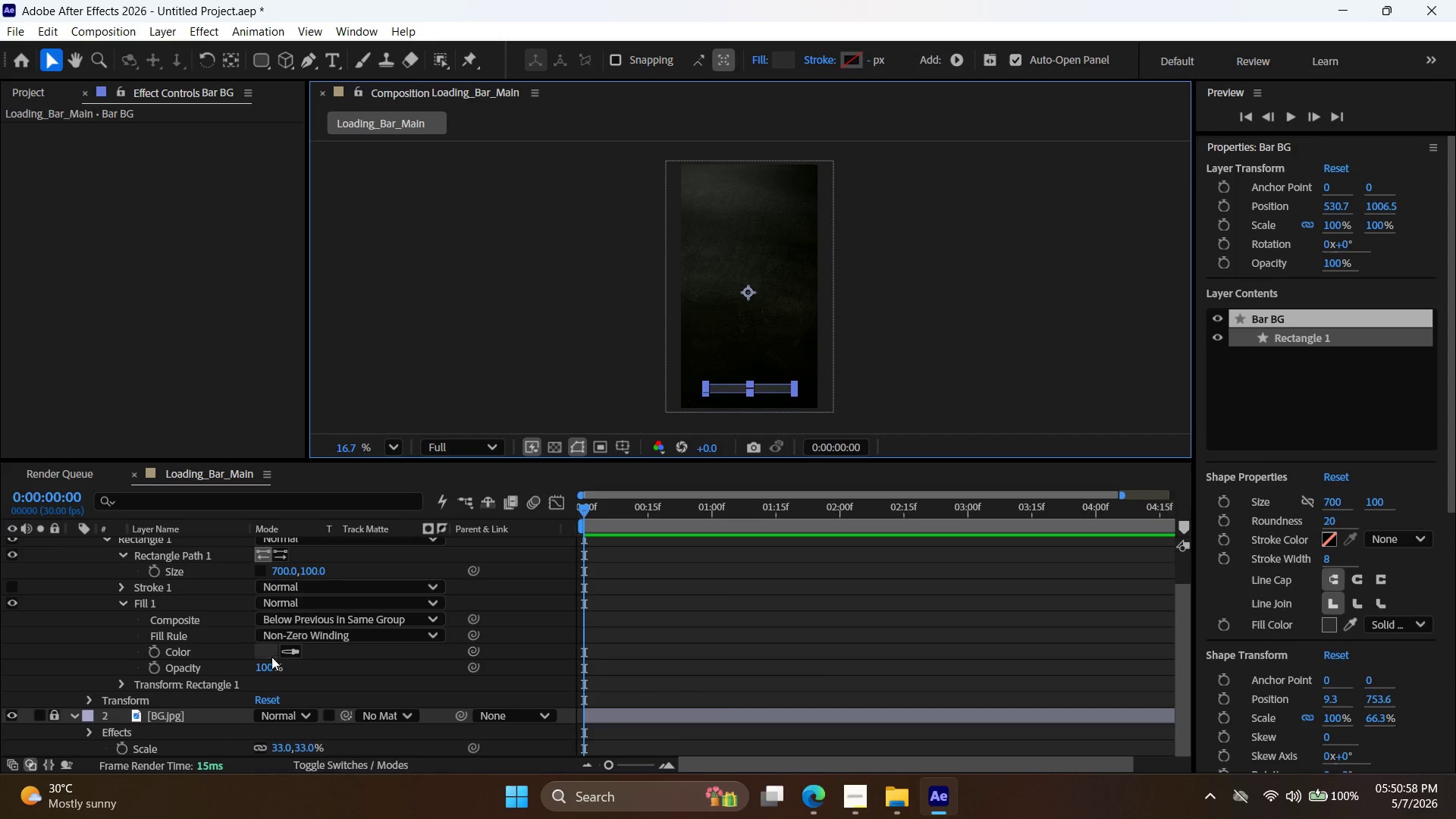 
left_click([268, 648])
 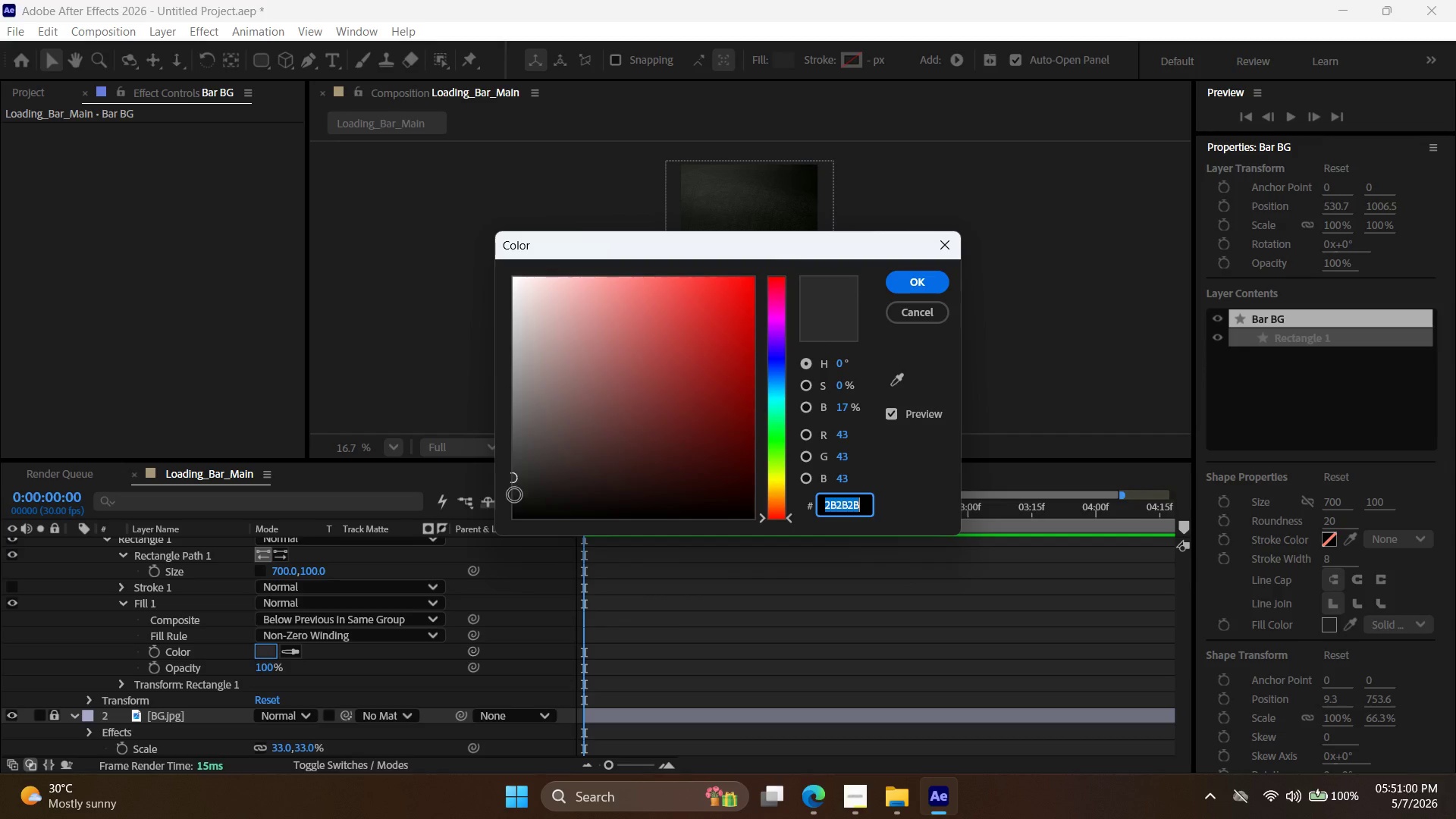 
left_click_drag(start_coordinate=[519, 490], to_coordinate=[511, 494])
 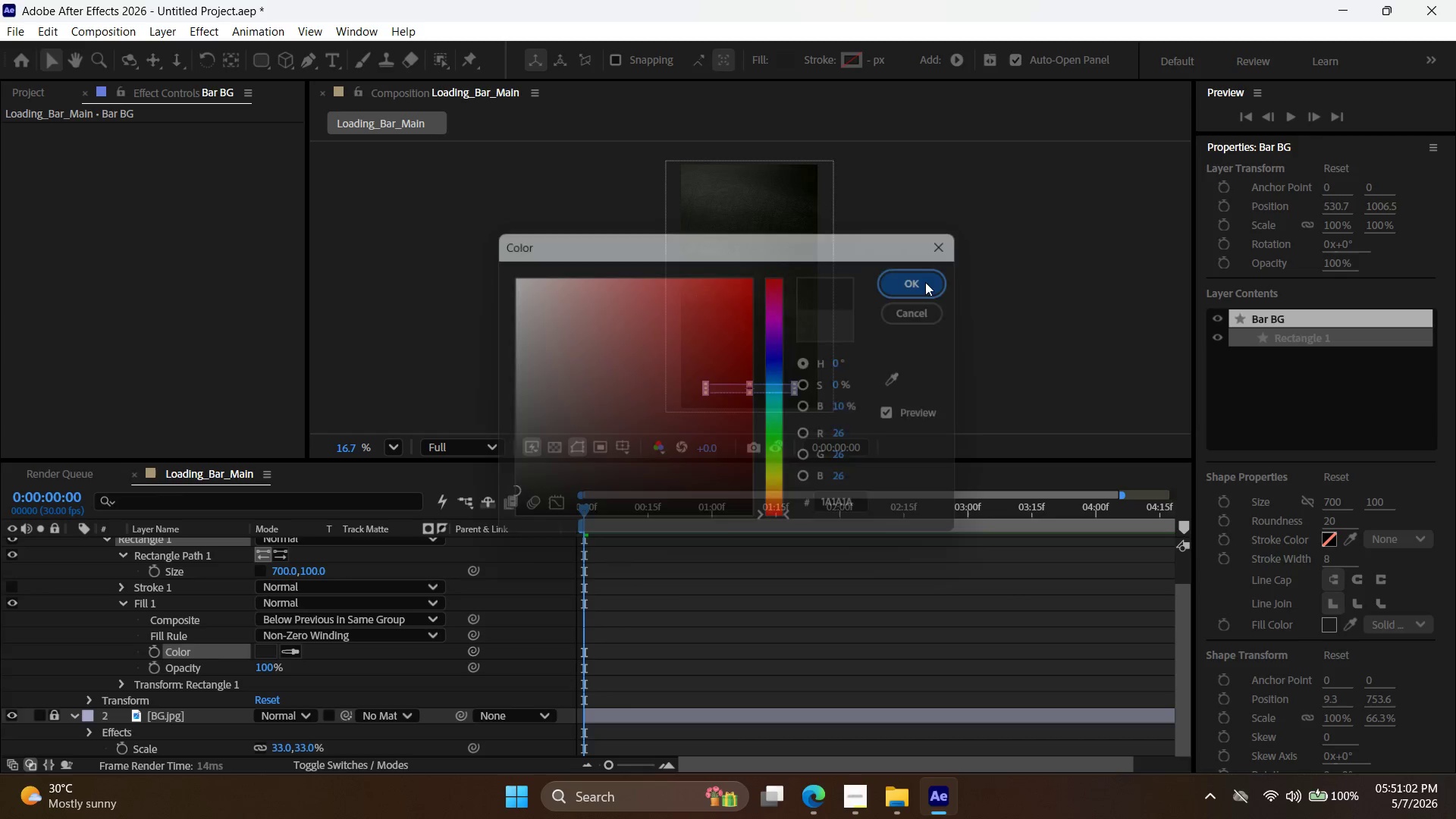 
double_click([920, 384])
 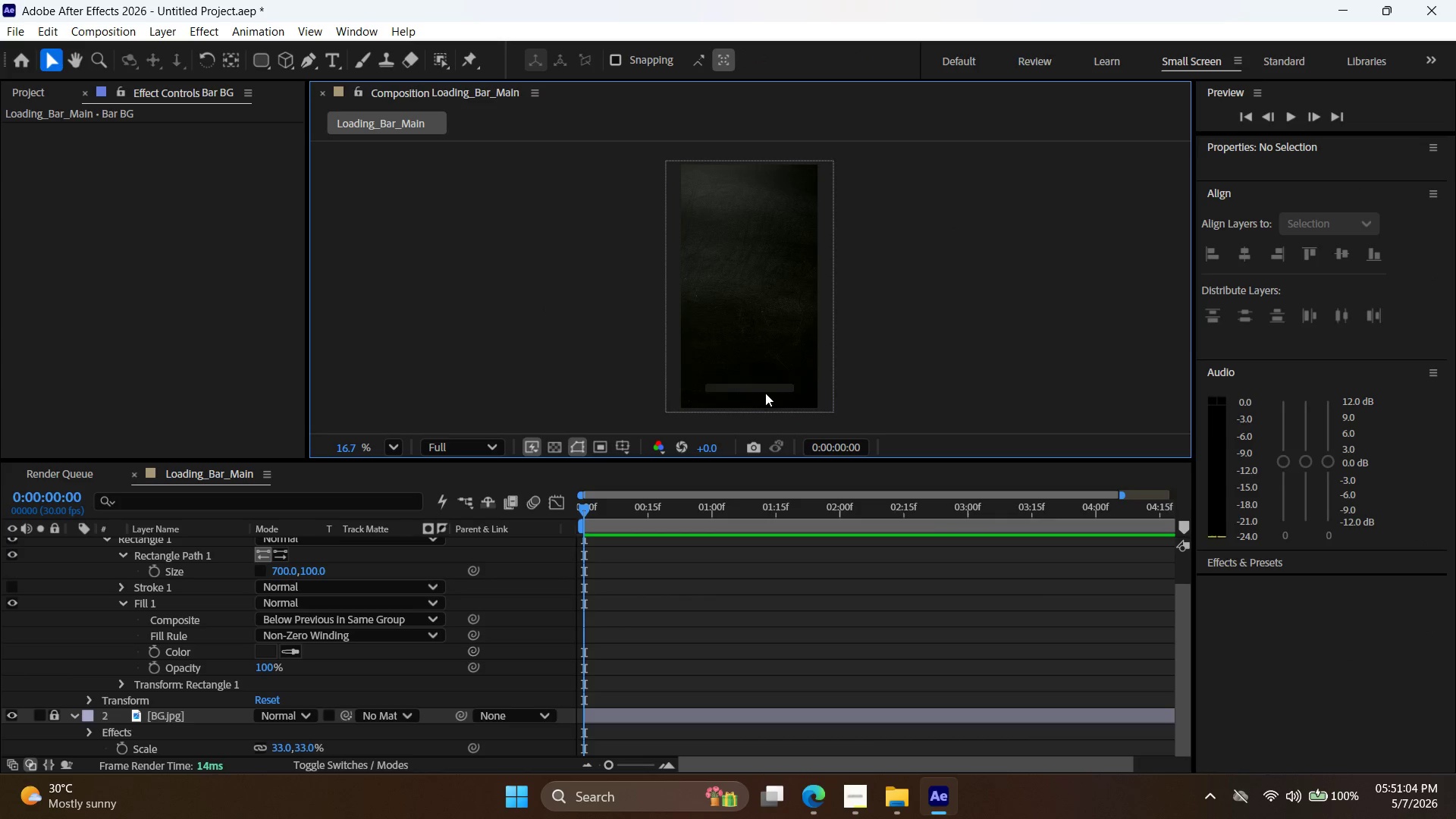 
double_click([767, 386])
 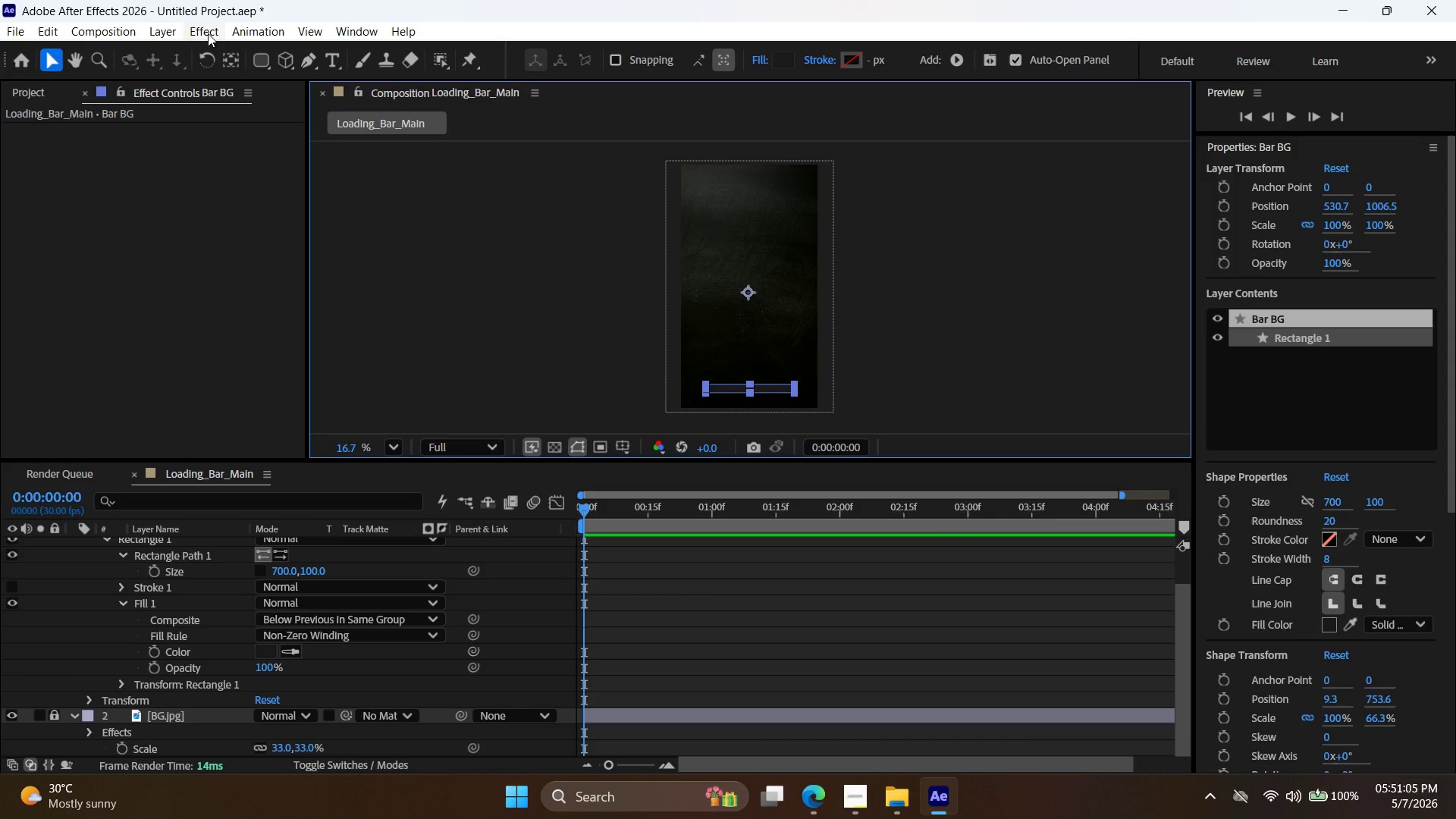 
left_click([165, 31])
 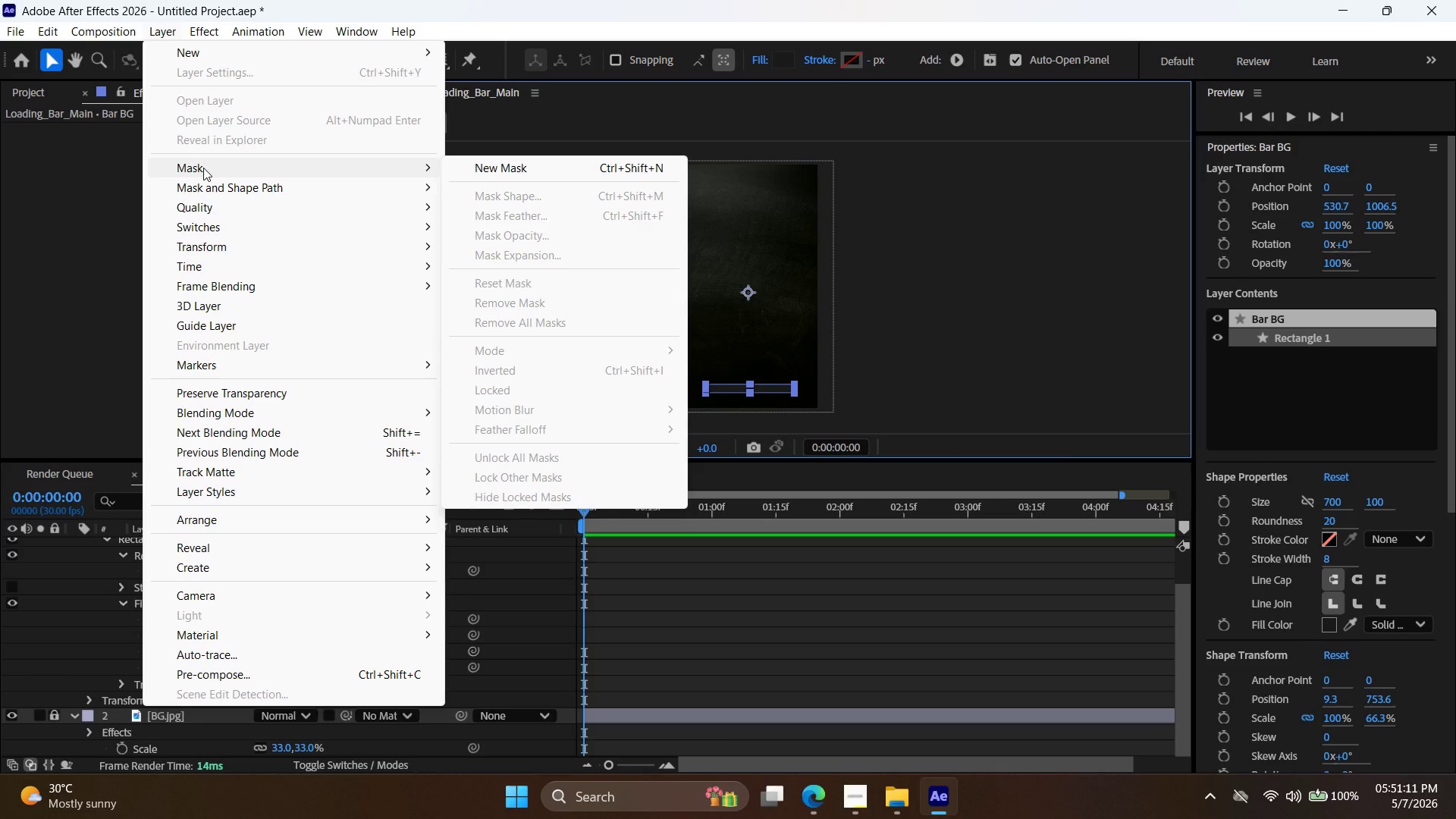 
wait(7.26)
 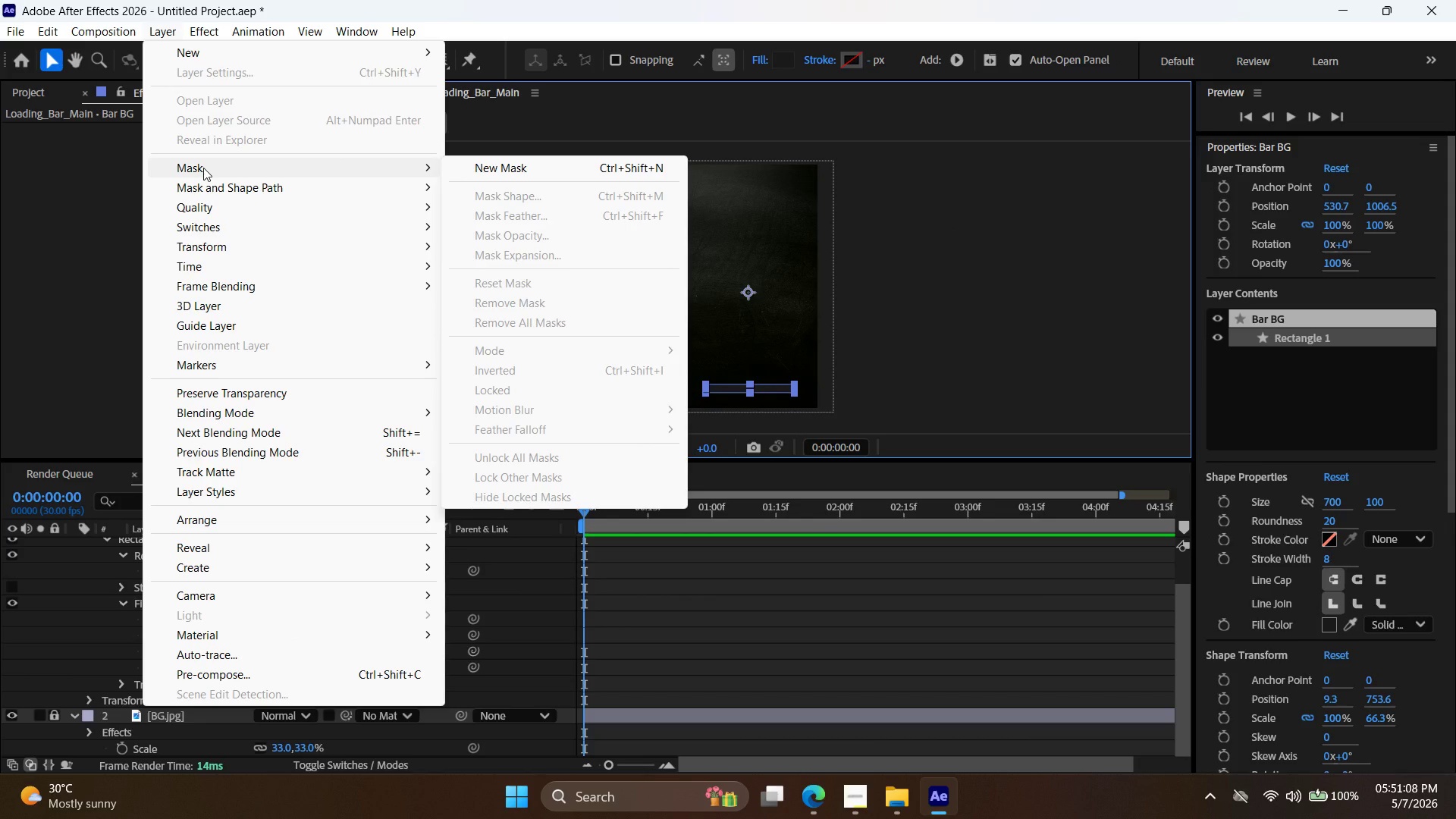 
left_click([934, 305])
 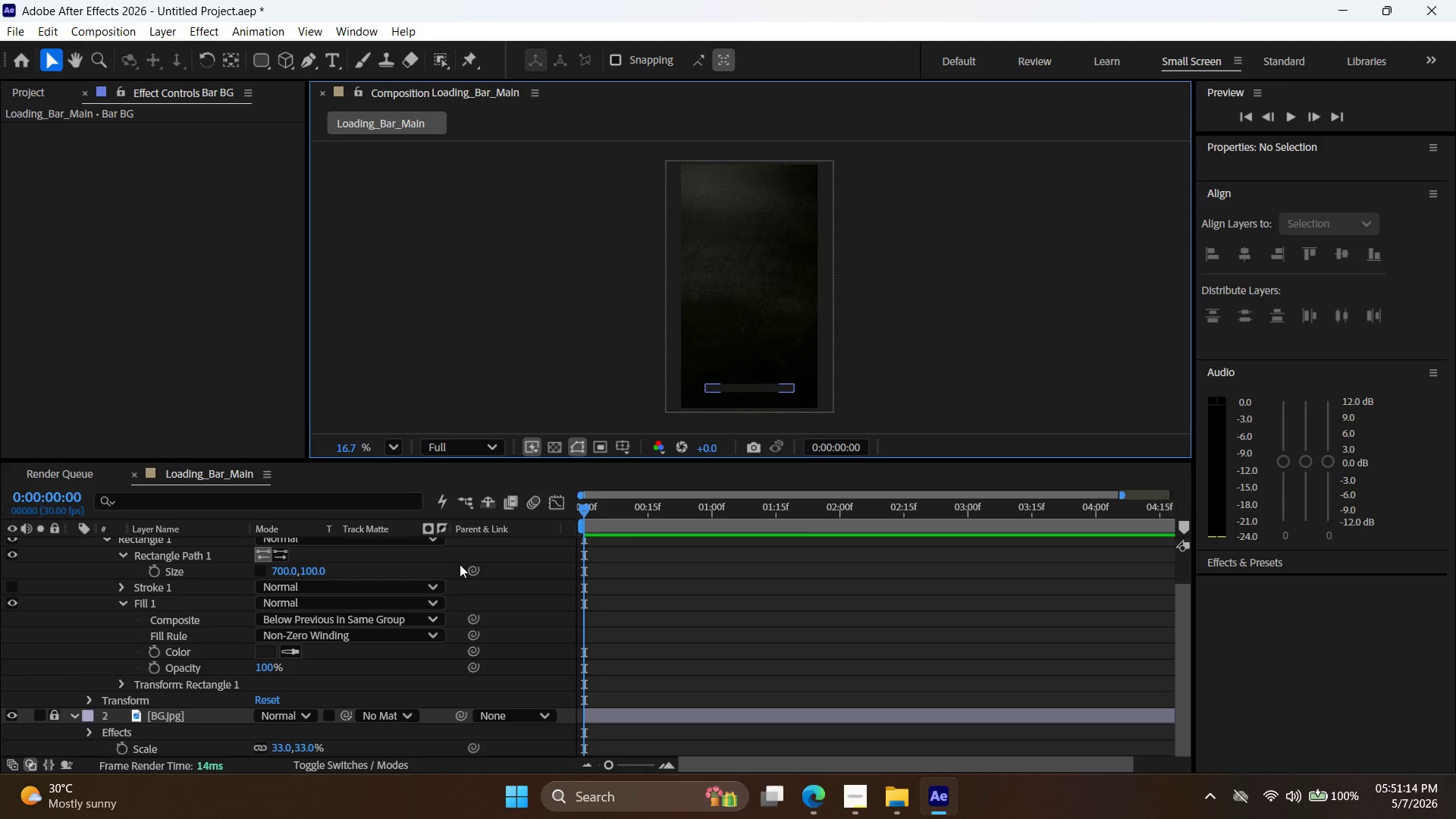 
scroll: coordinate [432, 573], scroll_direction: up, amount: 3.0
 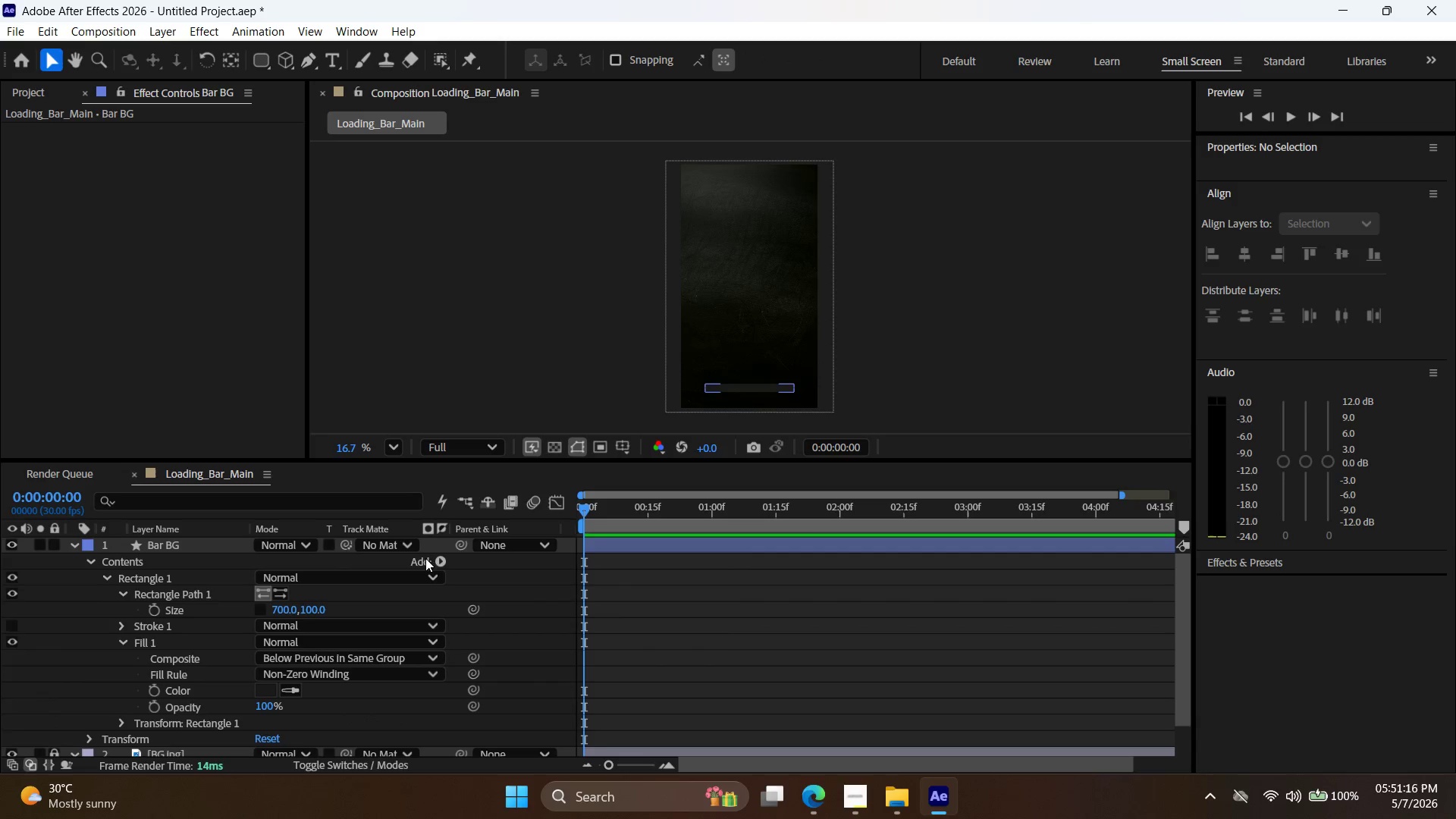 
double_click([447, 562])
 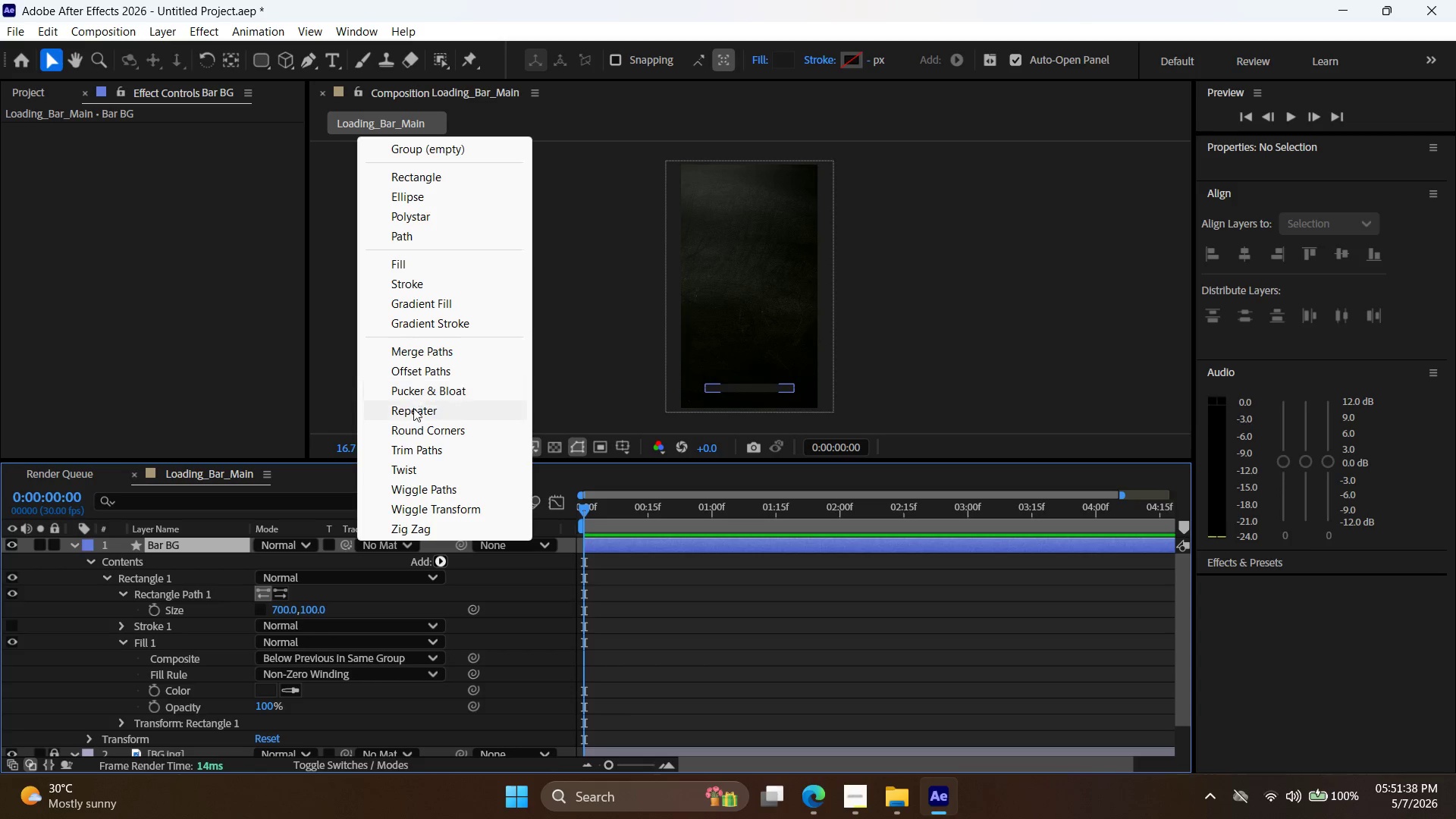 
wait(26.33)
 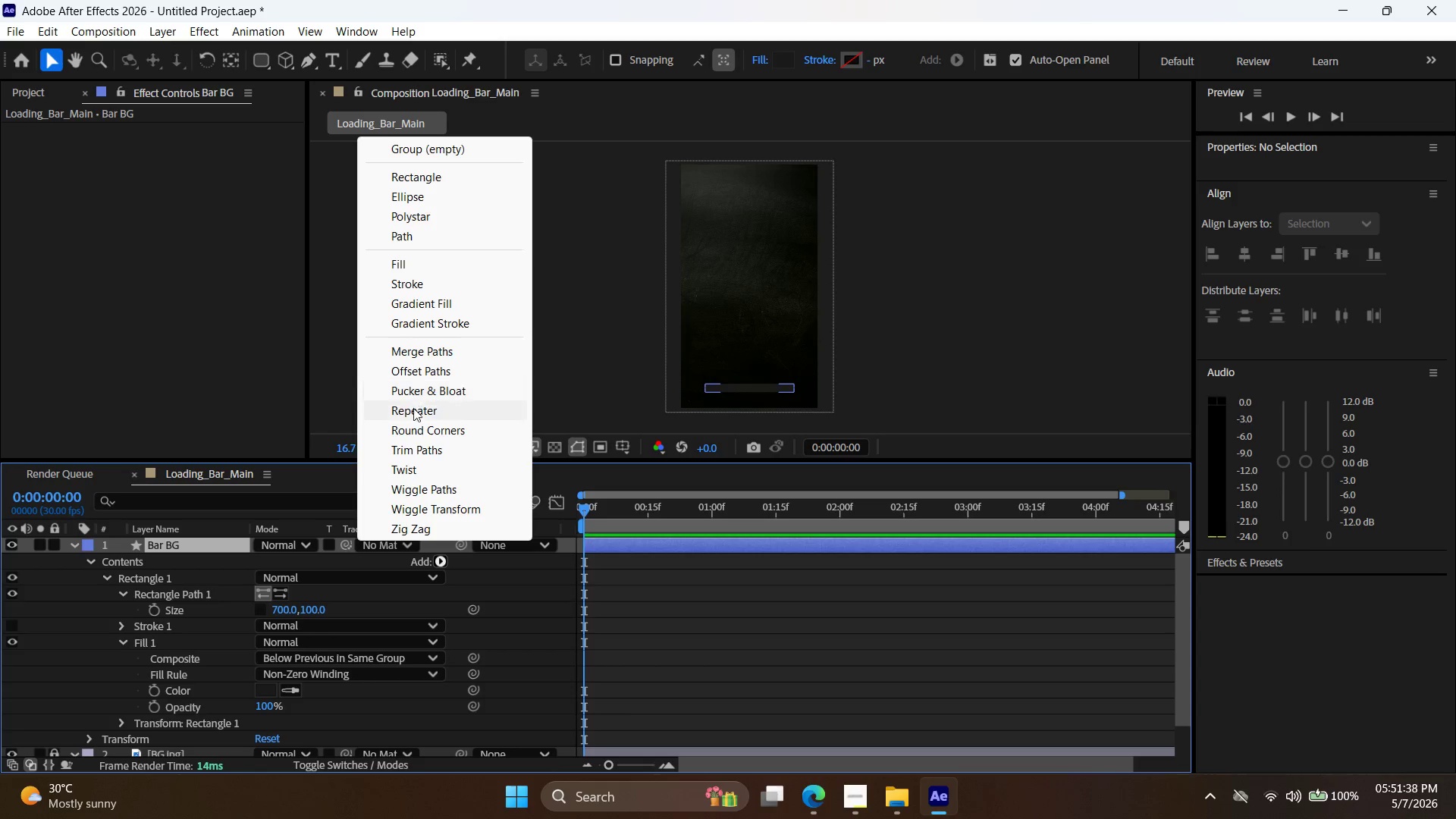 
left_click([161, 30])
 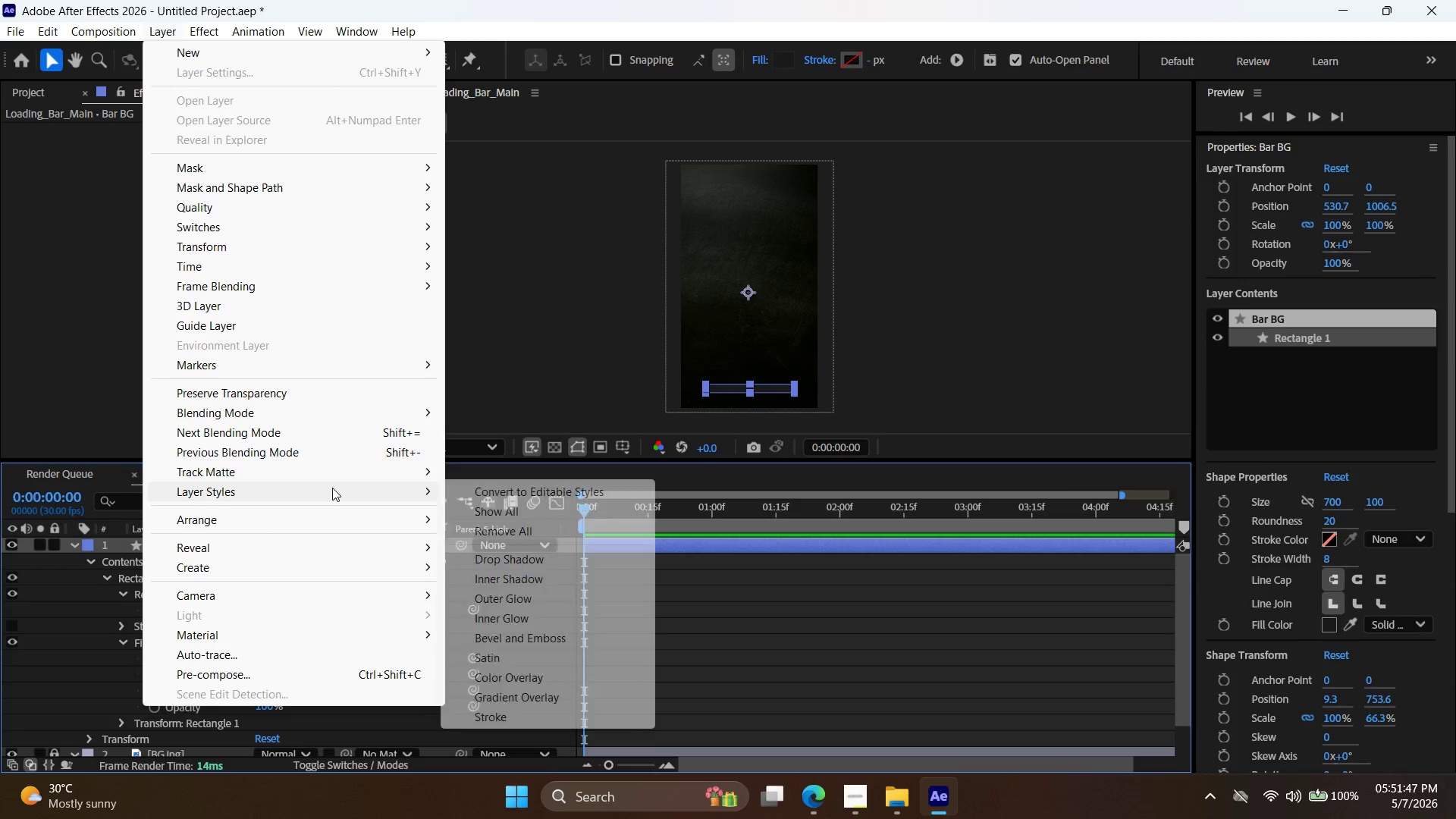 
wait(5.39)
 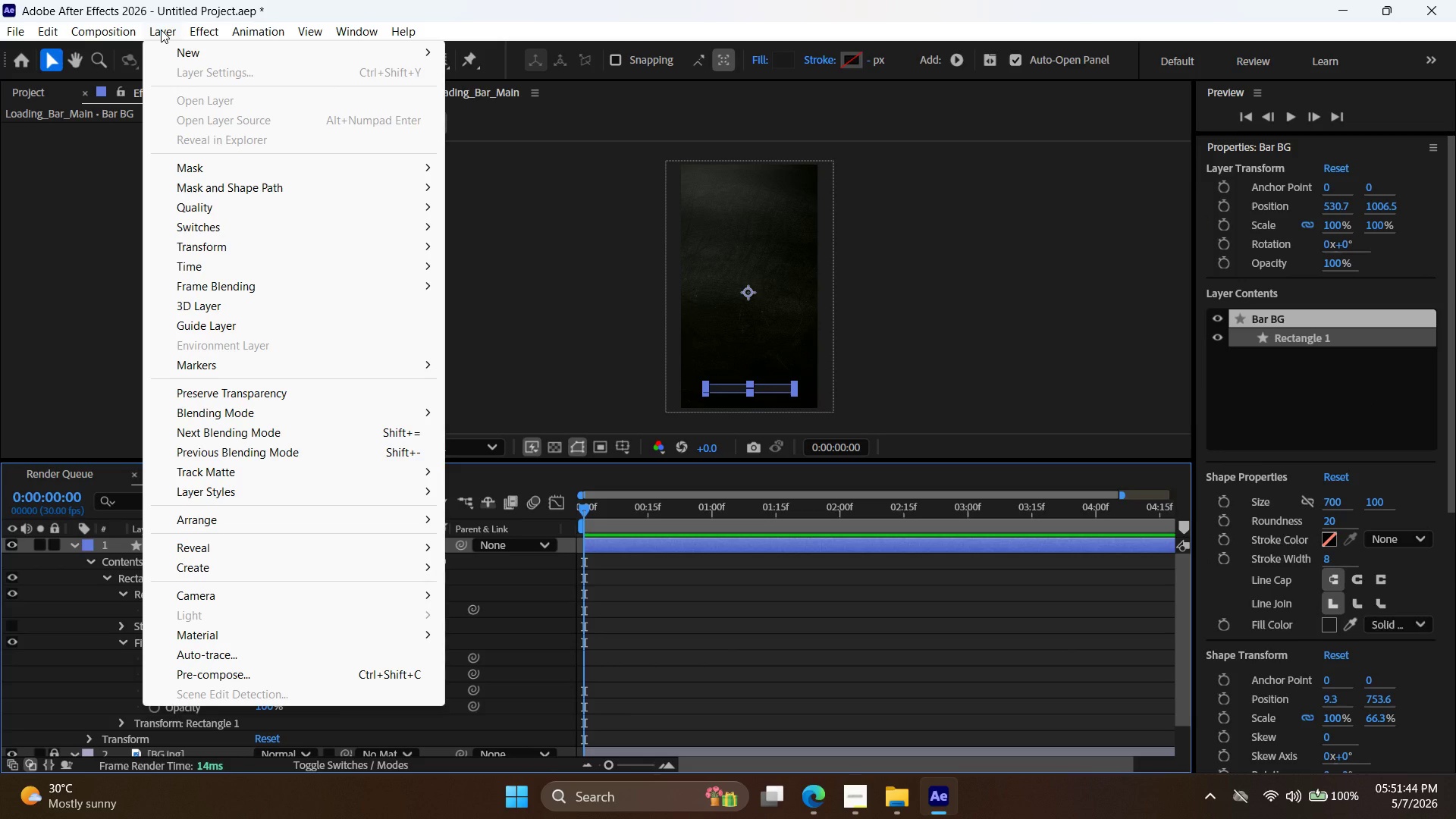 
left_click([526, 579])
 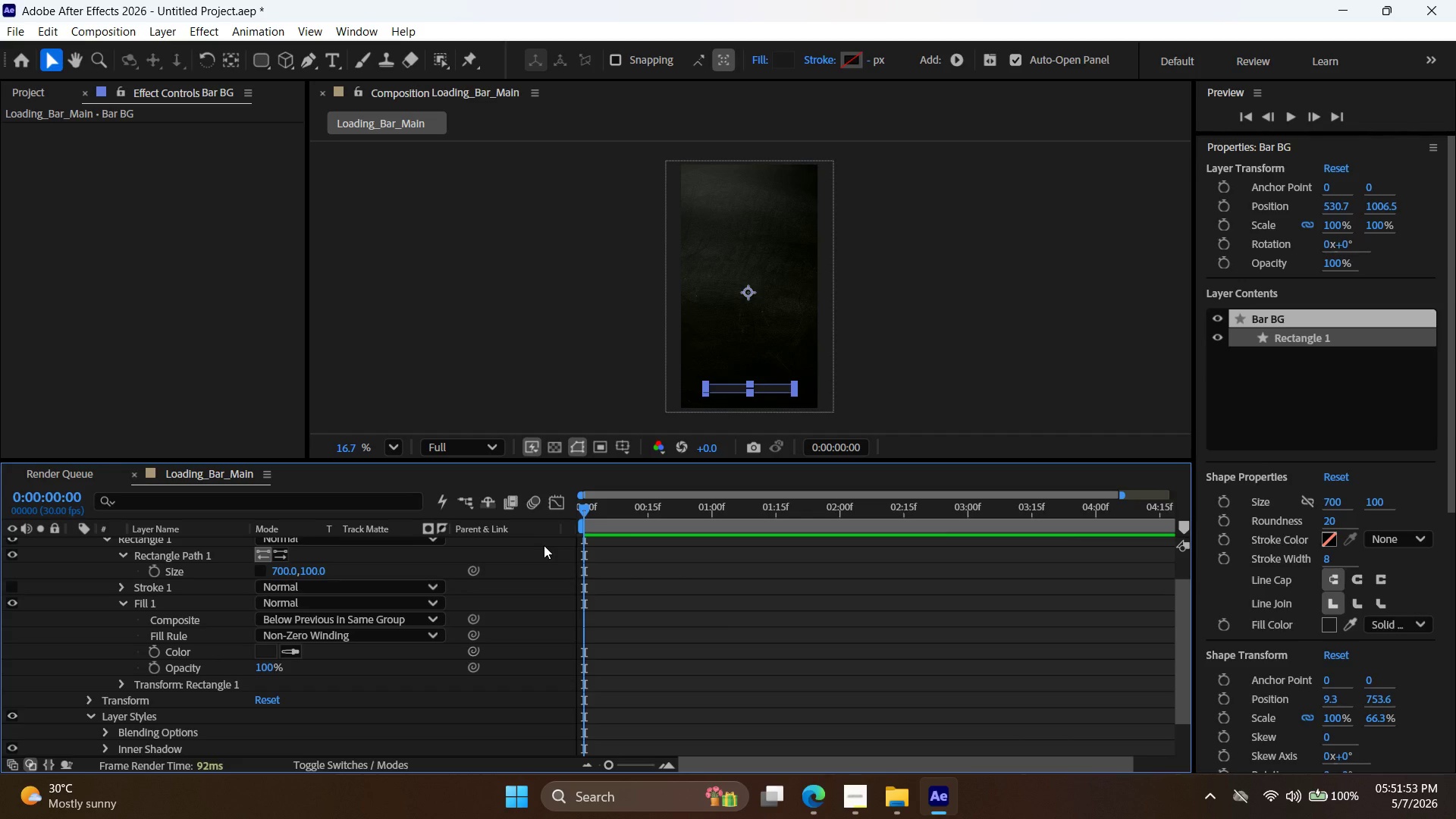 
wait(9.75)
 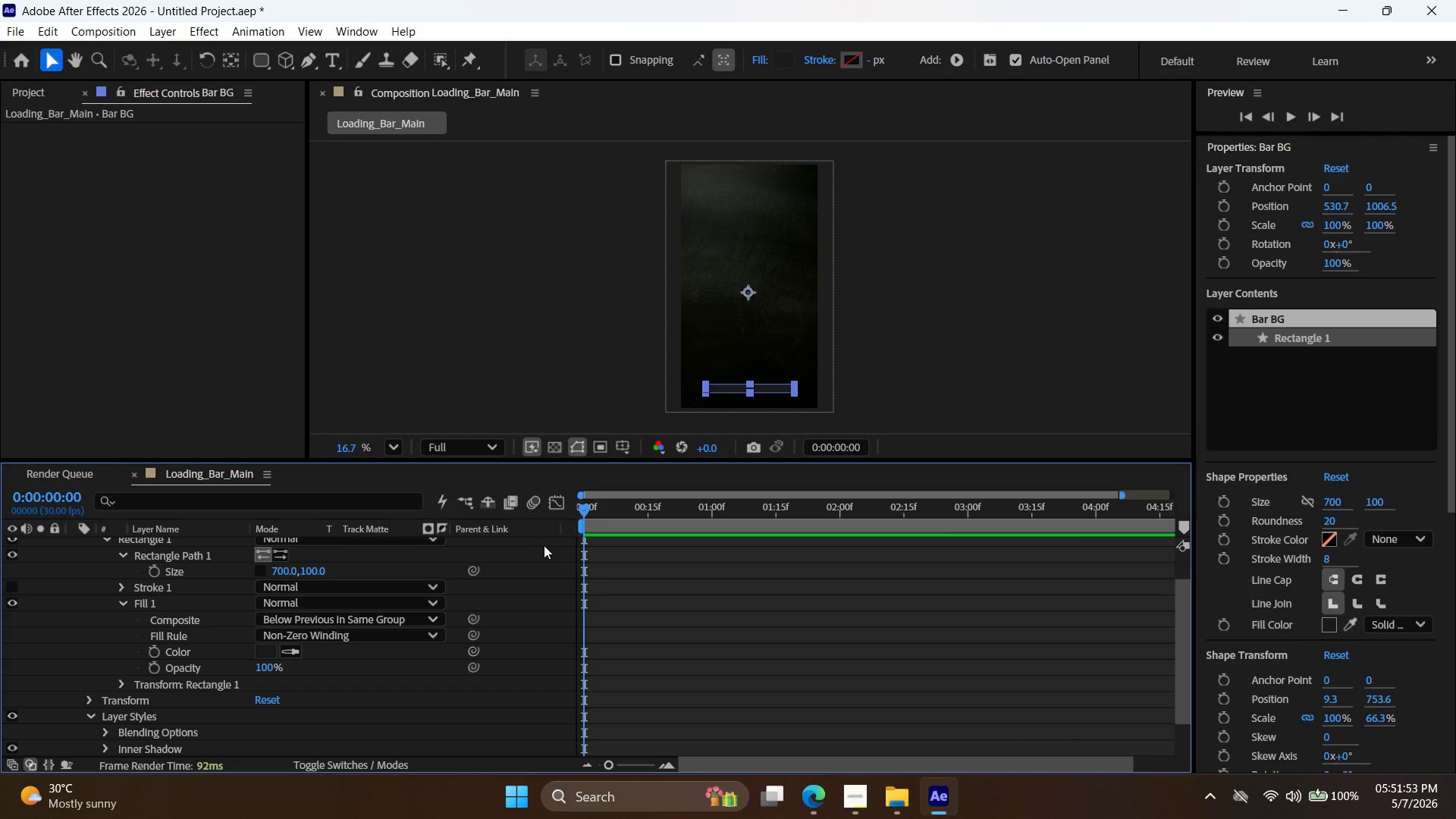 
scroll: coordinate [361, 559], scroll_direction: up, amount: 3.0
 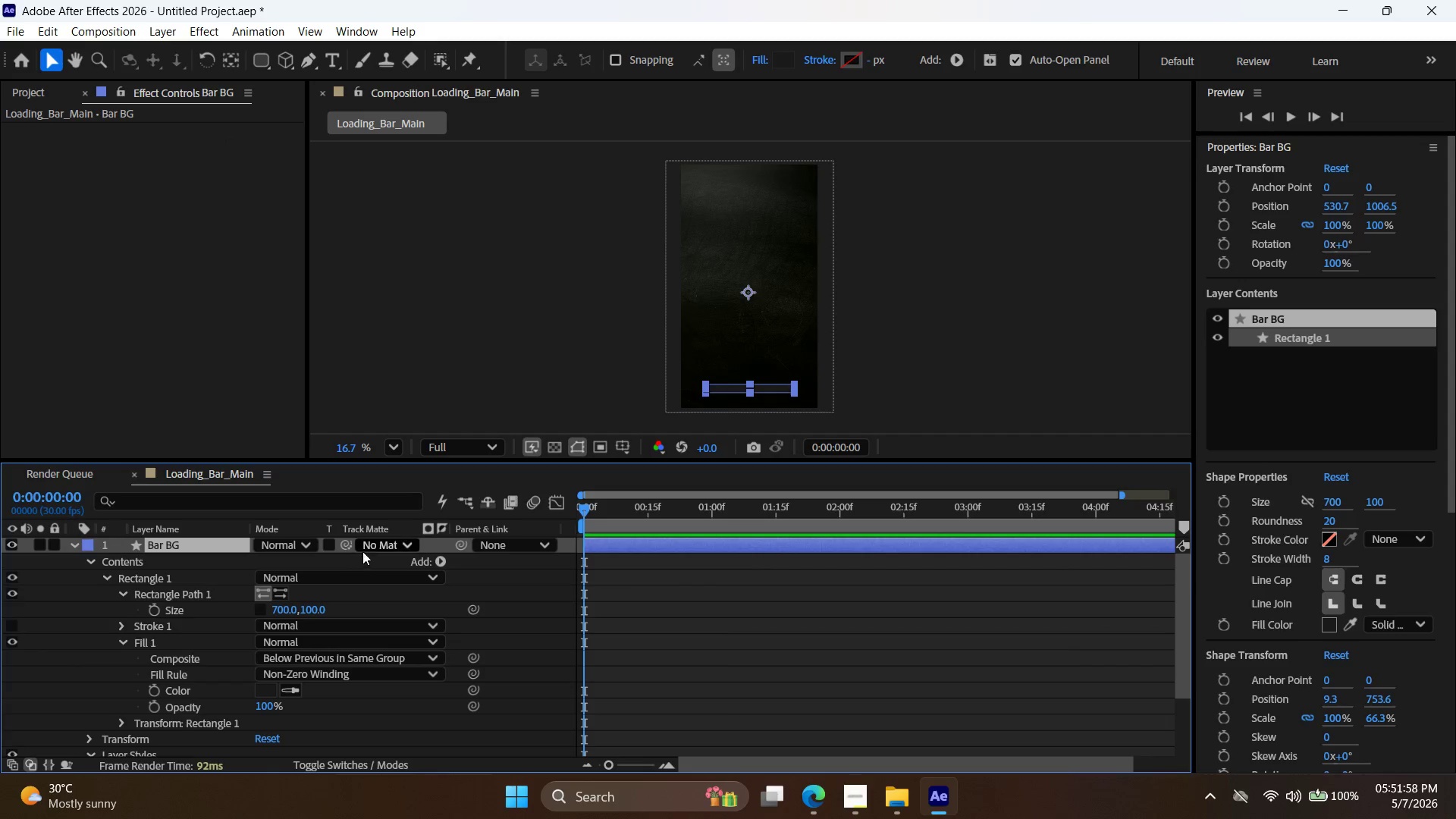 
scroll: coordinate [366, 549], scroll_direction: down, amount: 2.0
 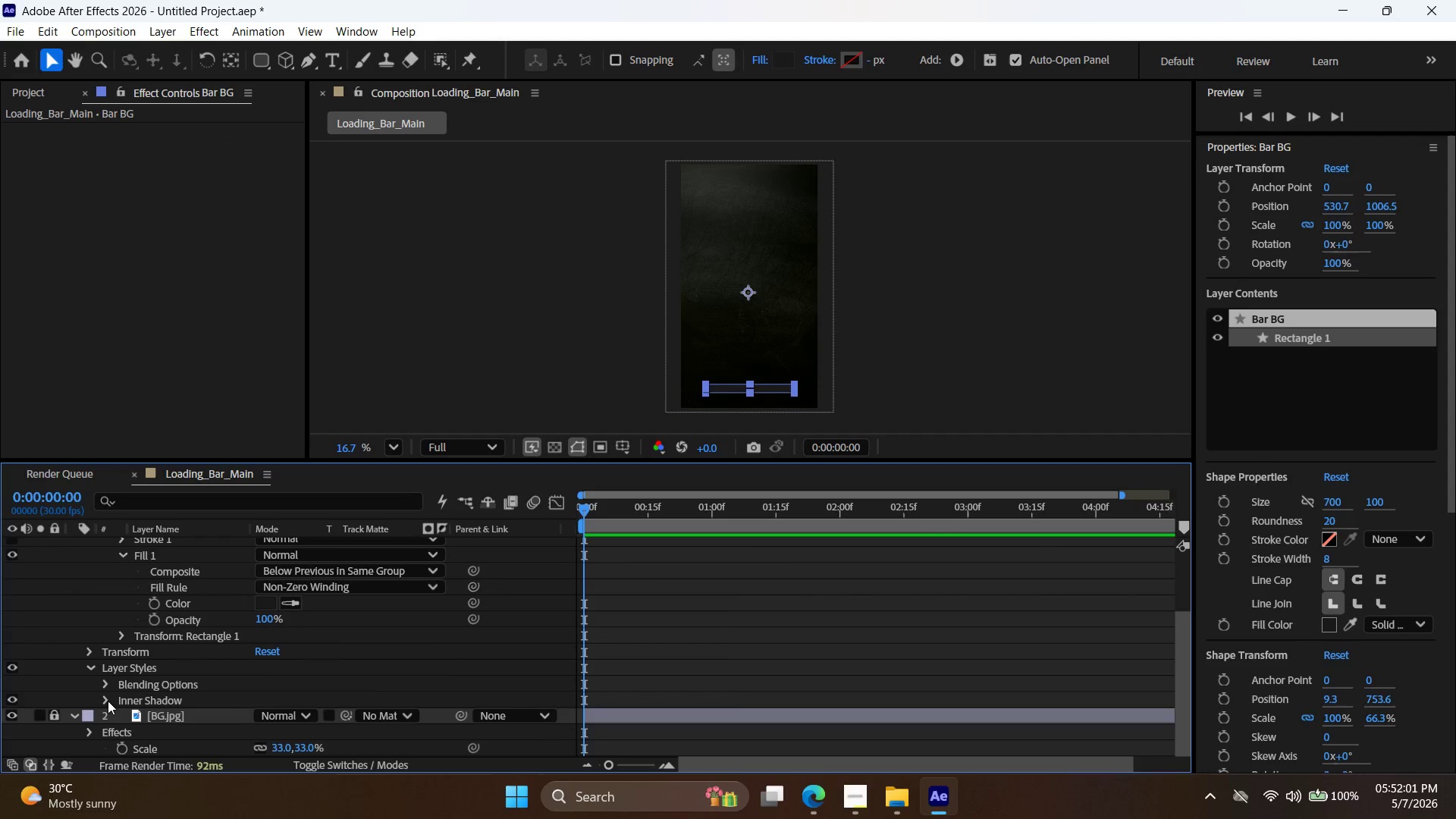 
left_click([110, 699])
 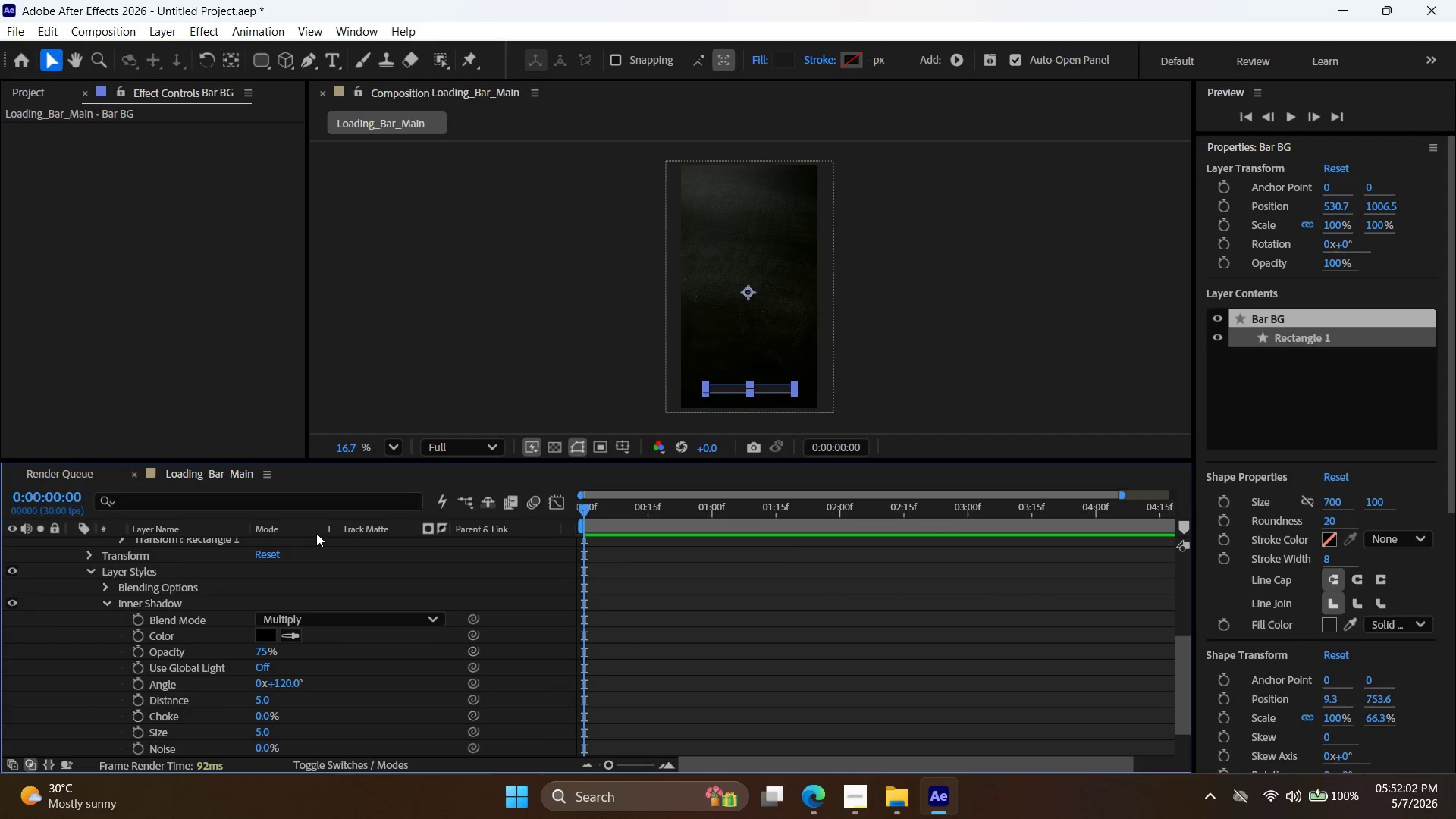 
scroll: coordinate [317, 535], scroll_direction: down, amount: 1.0
 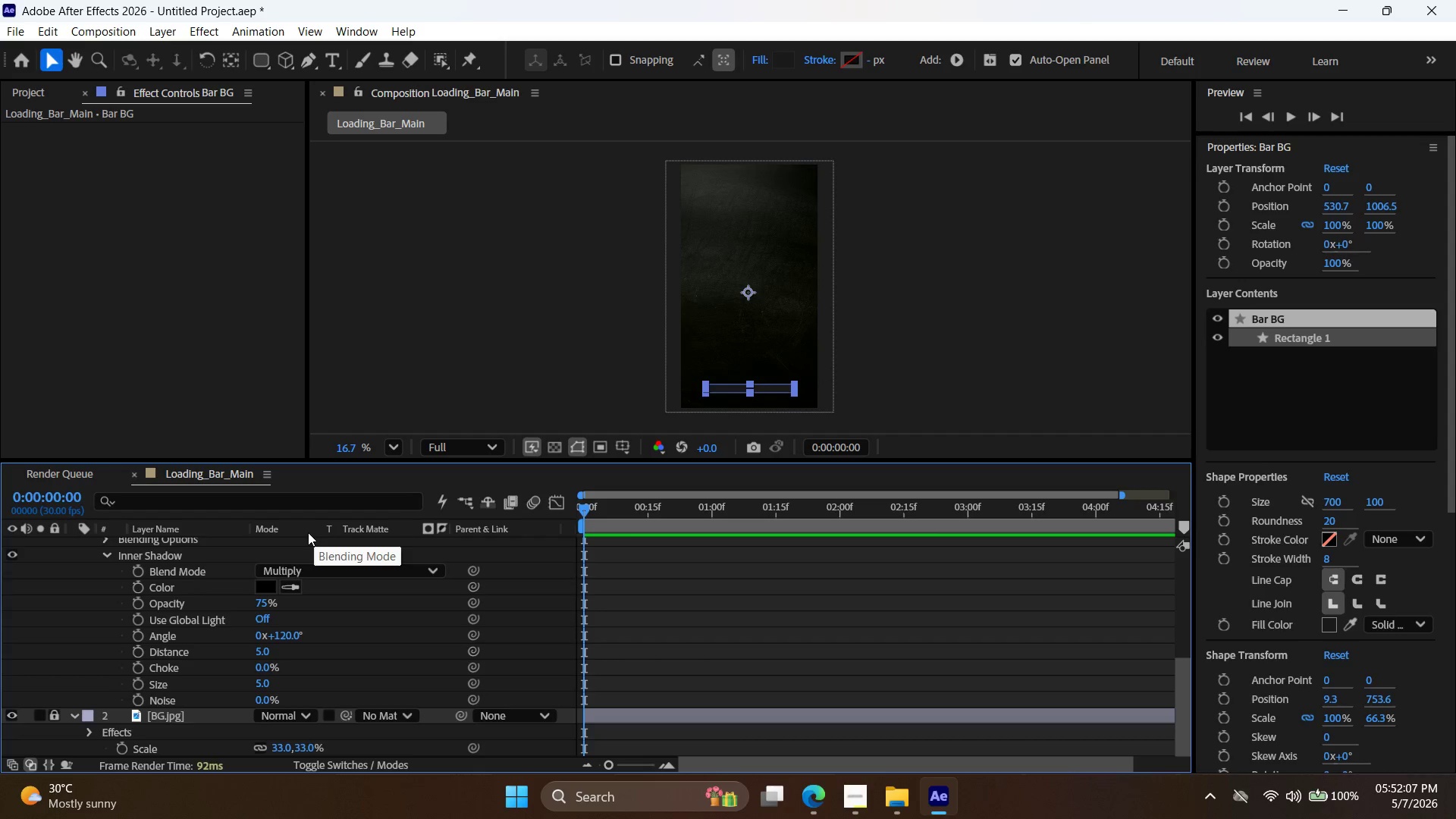 
wait(8.69)
 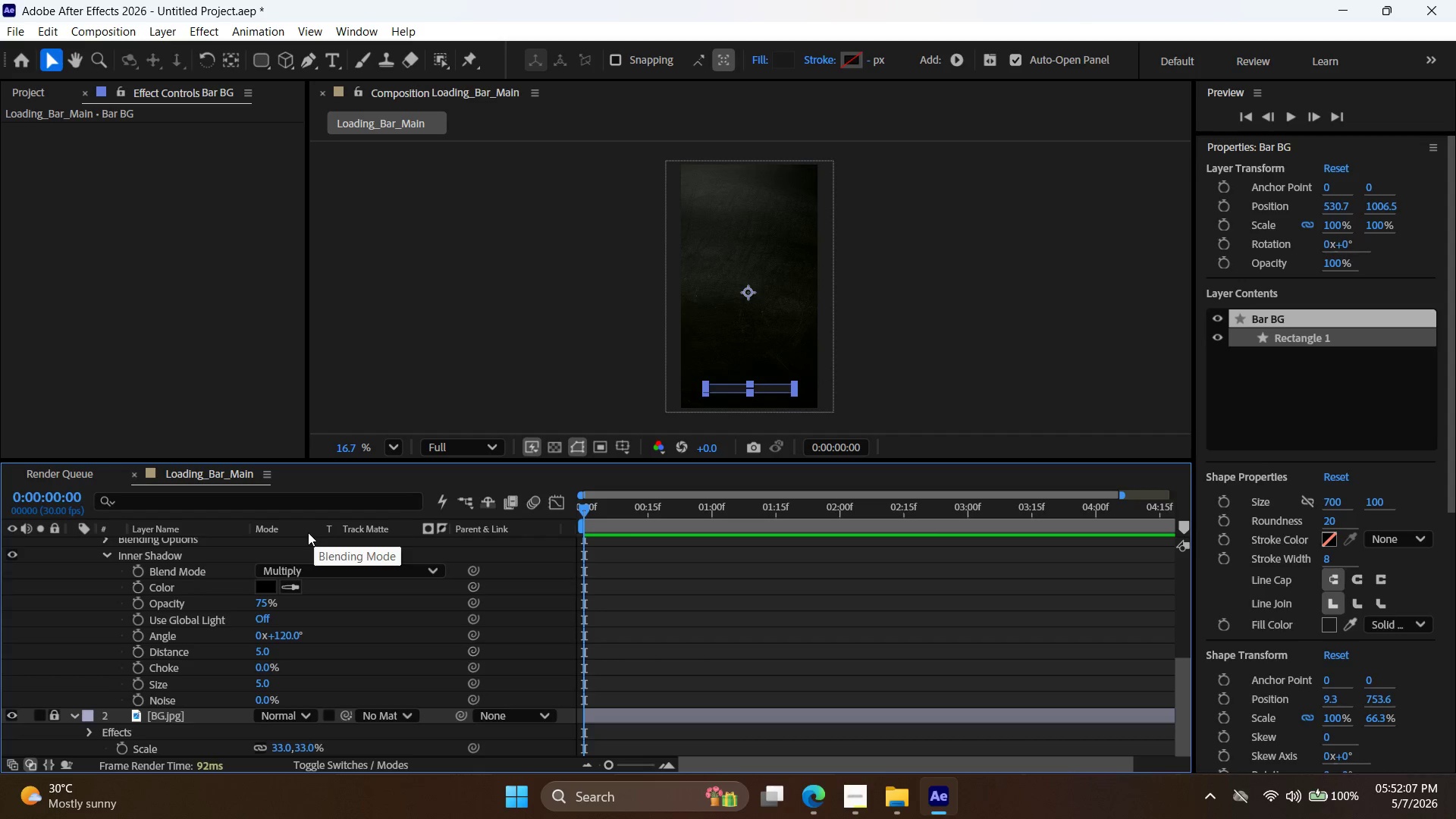 
left_click_drag(start_coordinate=[267, 602], to_coordinate=[239, 605])
 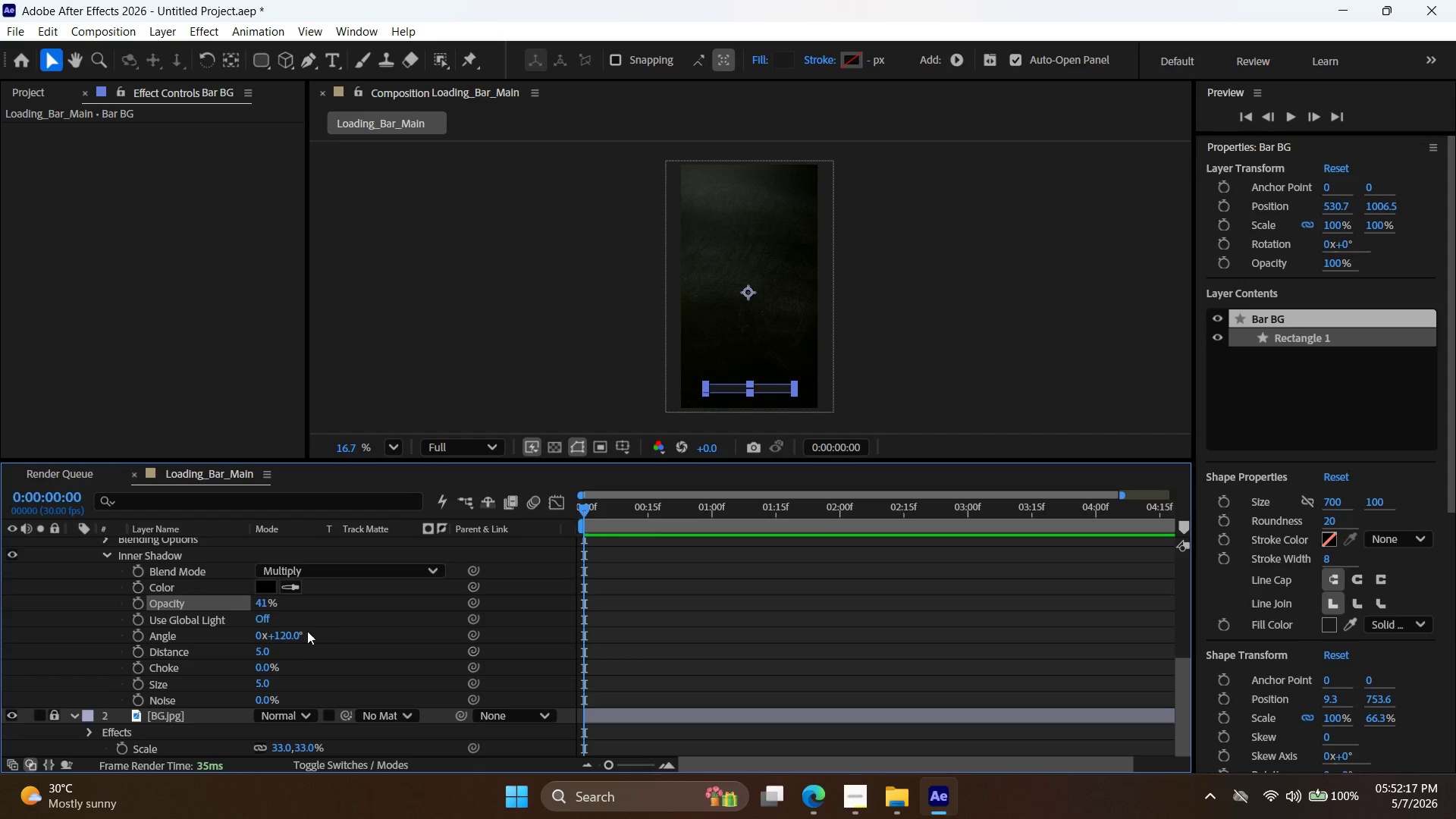 
left_click_drag(start_coordinate=[261, 684], to_coordinate=[270, 687])
 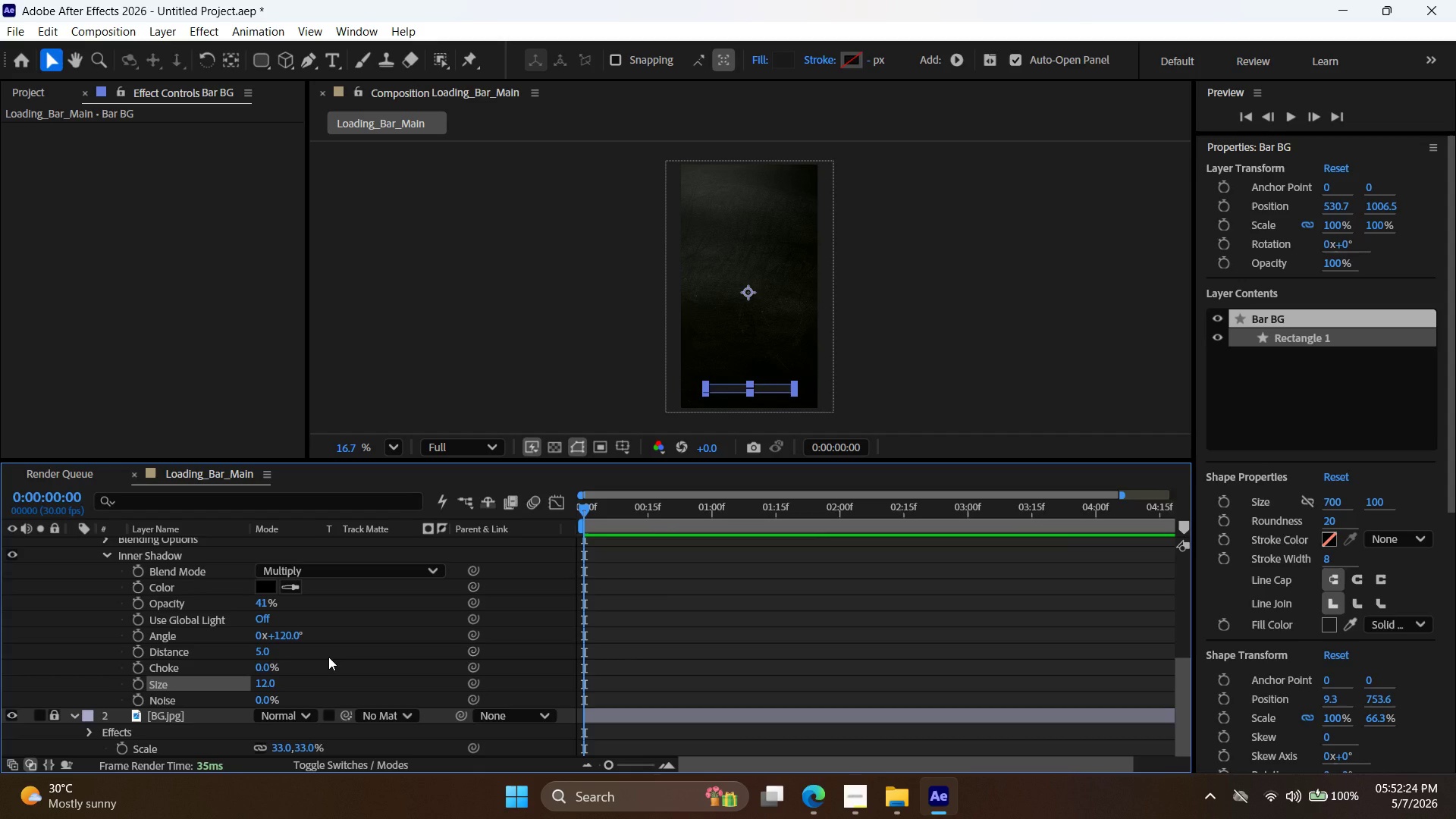 
wait(8.36)
 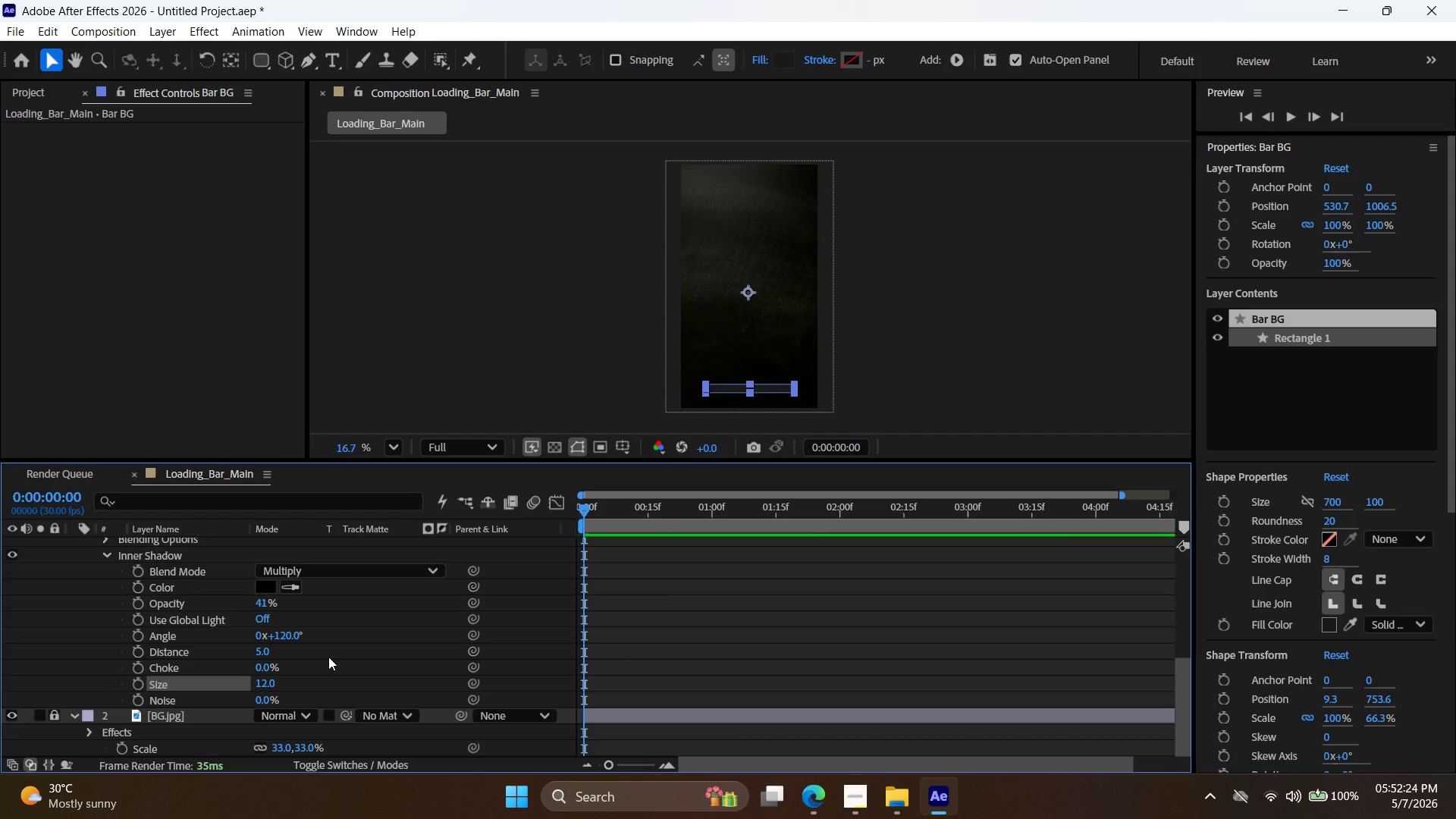 
left_click([868, 391])
 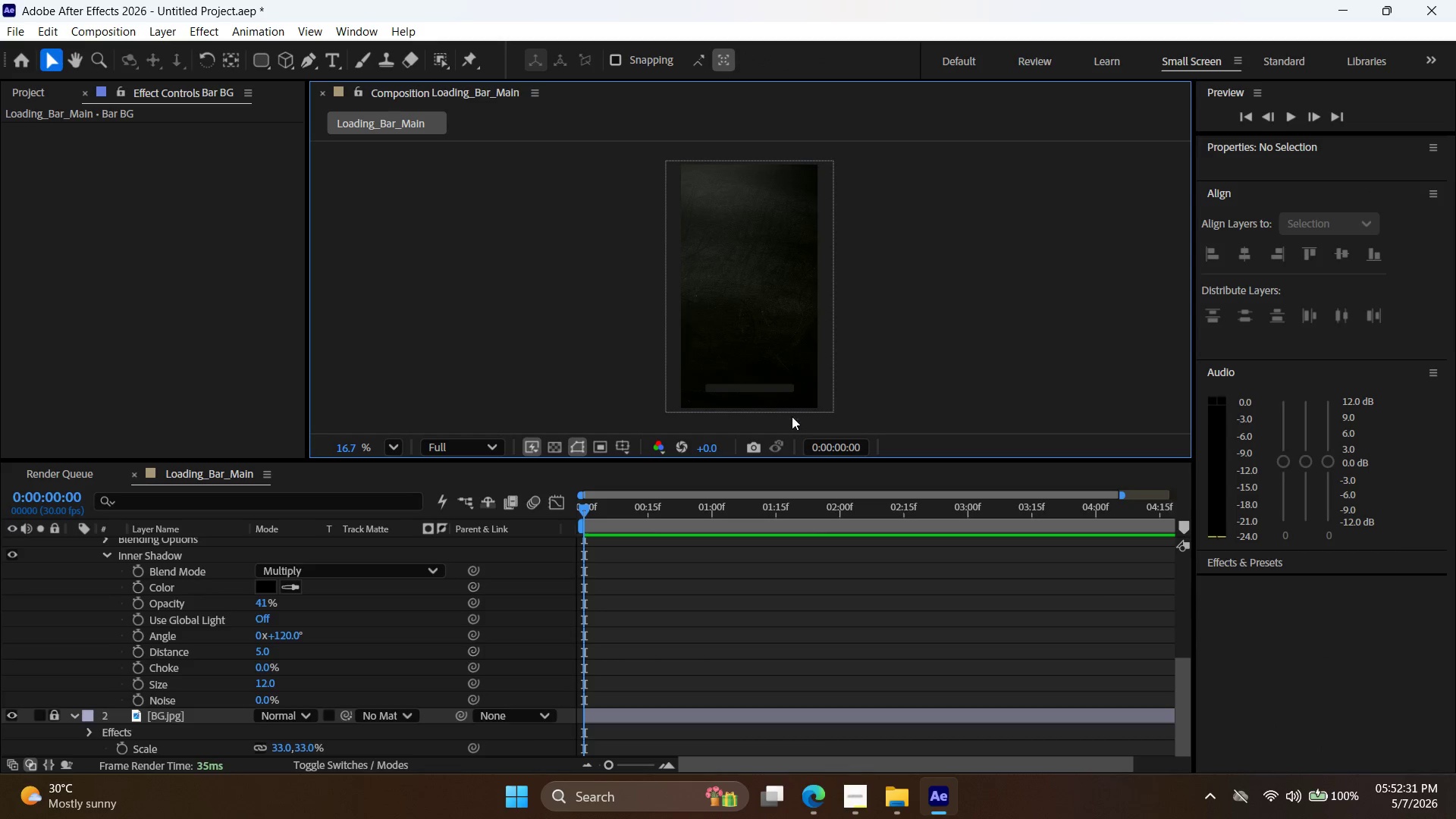 
hold_key(key=AltLeft, duration=0.5)
scroll: coordinate [766, 409], scroll_direction: up, amount: 6.0
 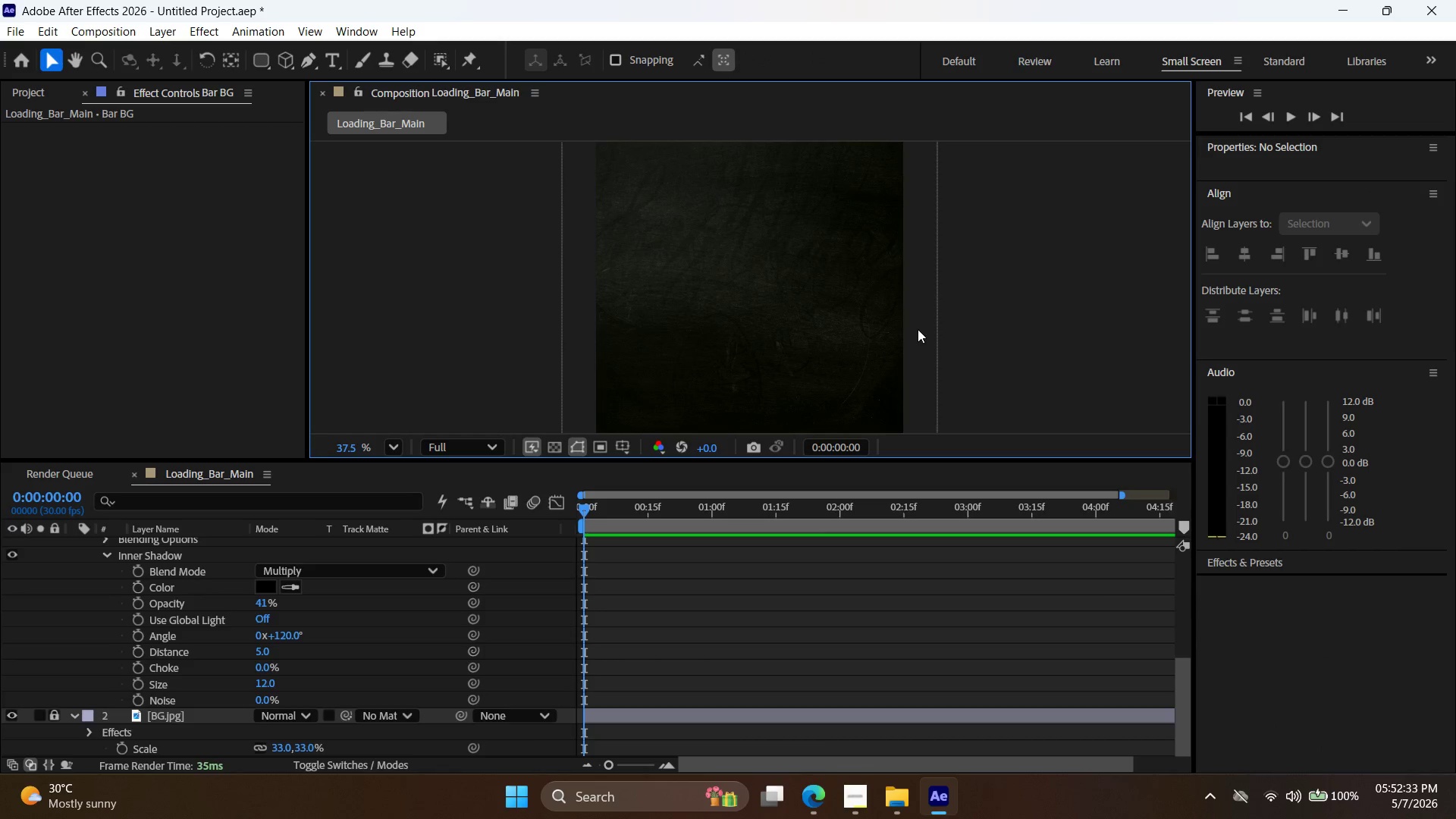 
scroll: coordinate [916, 330], scroll_direction: down, amount: 5.0
 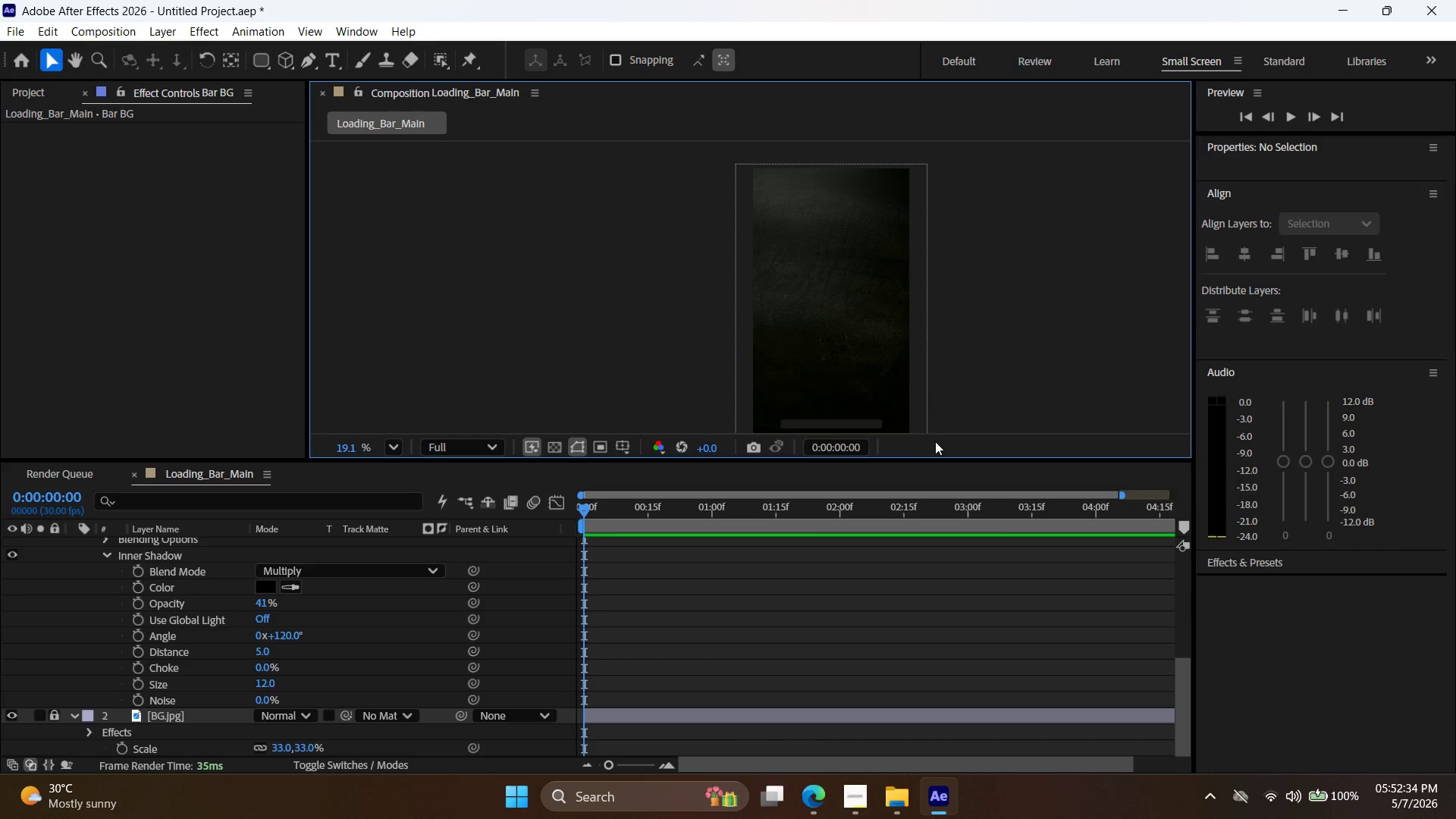 
hold_key(key=AltLeft, duration=0.45)
 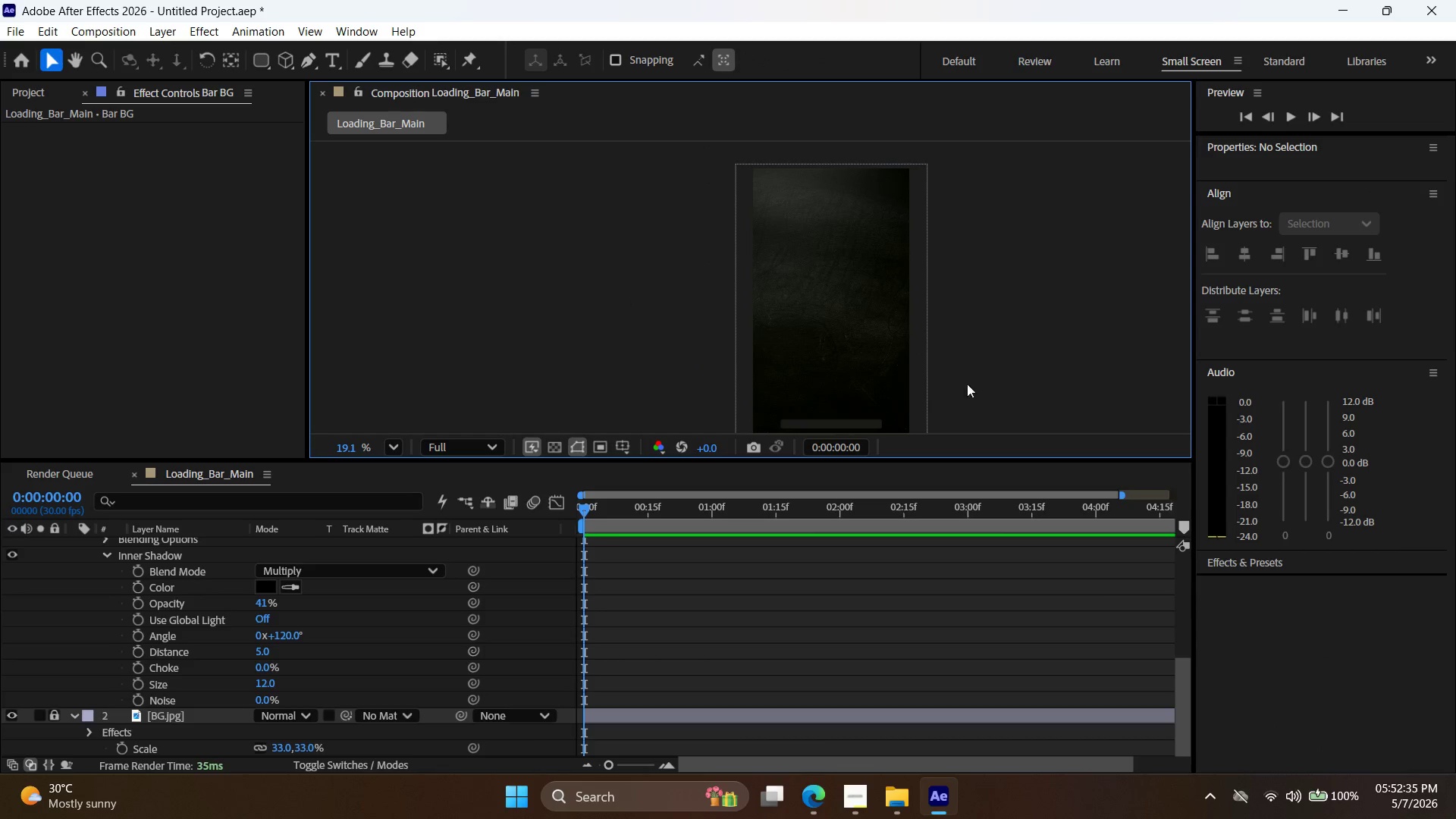 
left_click_drag(start_coordinate=[996, 406], to_coordinate=[975, 357])
 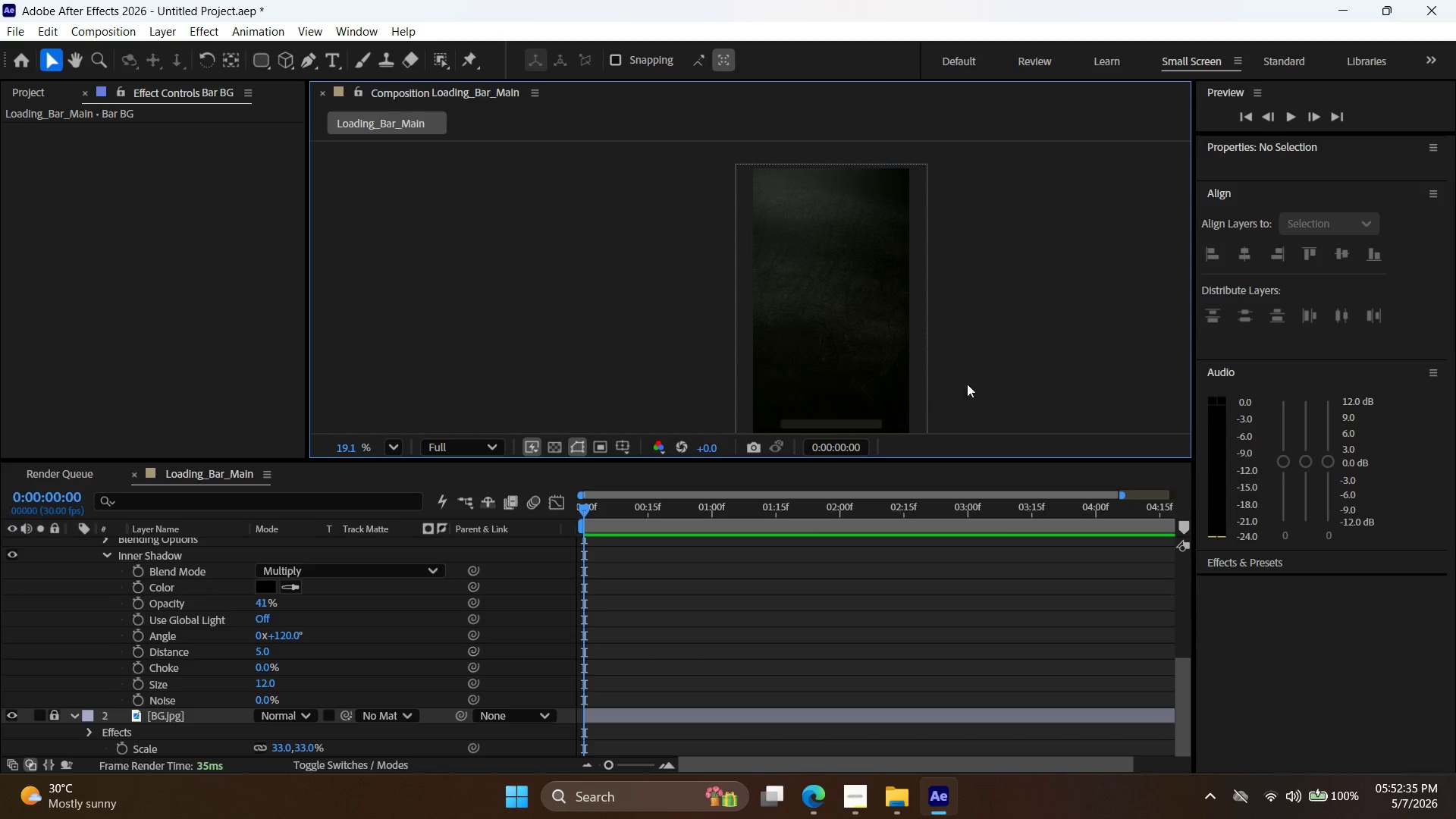 
scroll: coordinate [937, 442], scroll_direction: up, amount: 4.0
 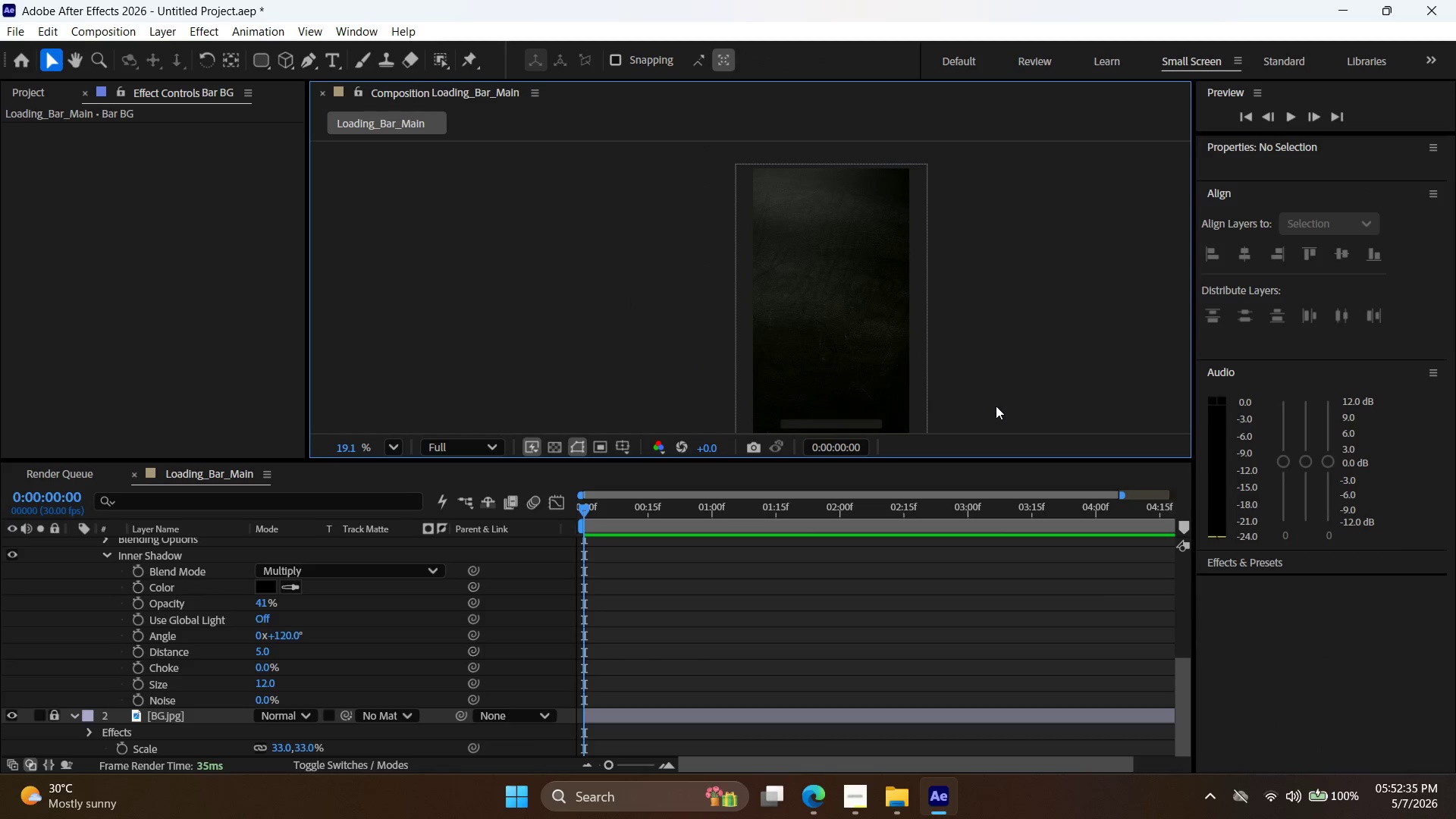 
key(Alt+AltLeft)
 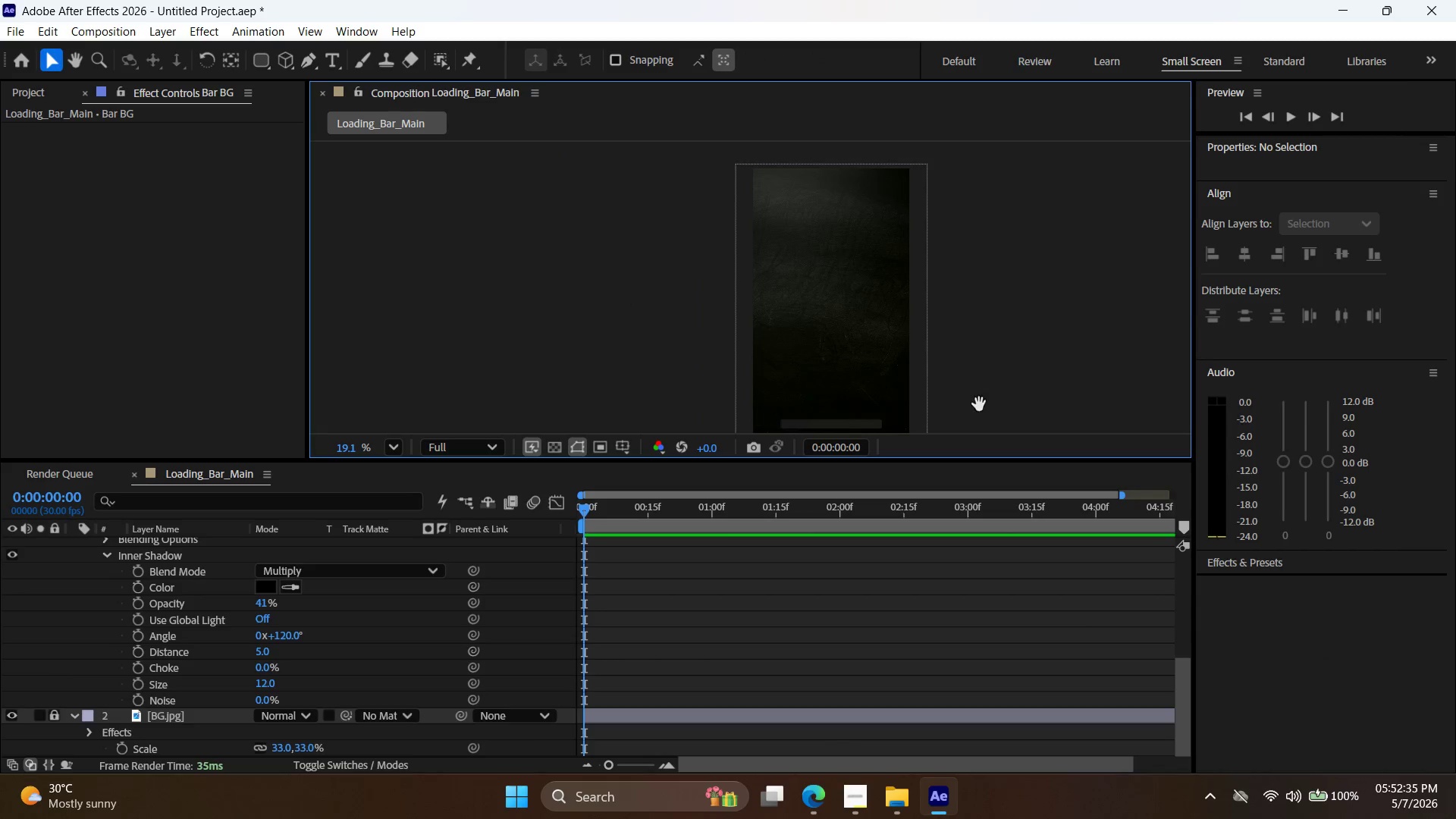 
hold_key(key=Space, duration=0.61)
 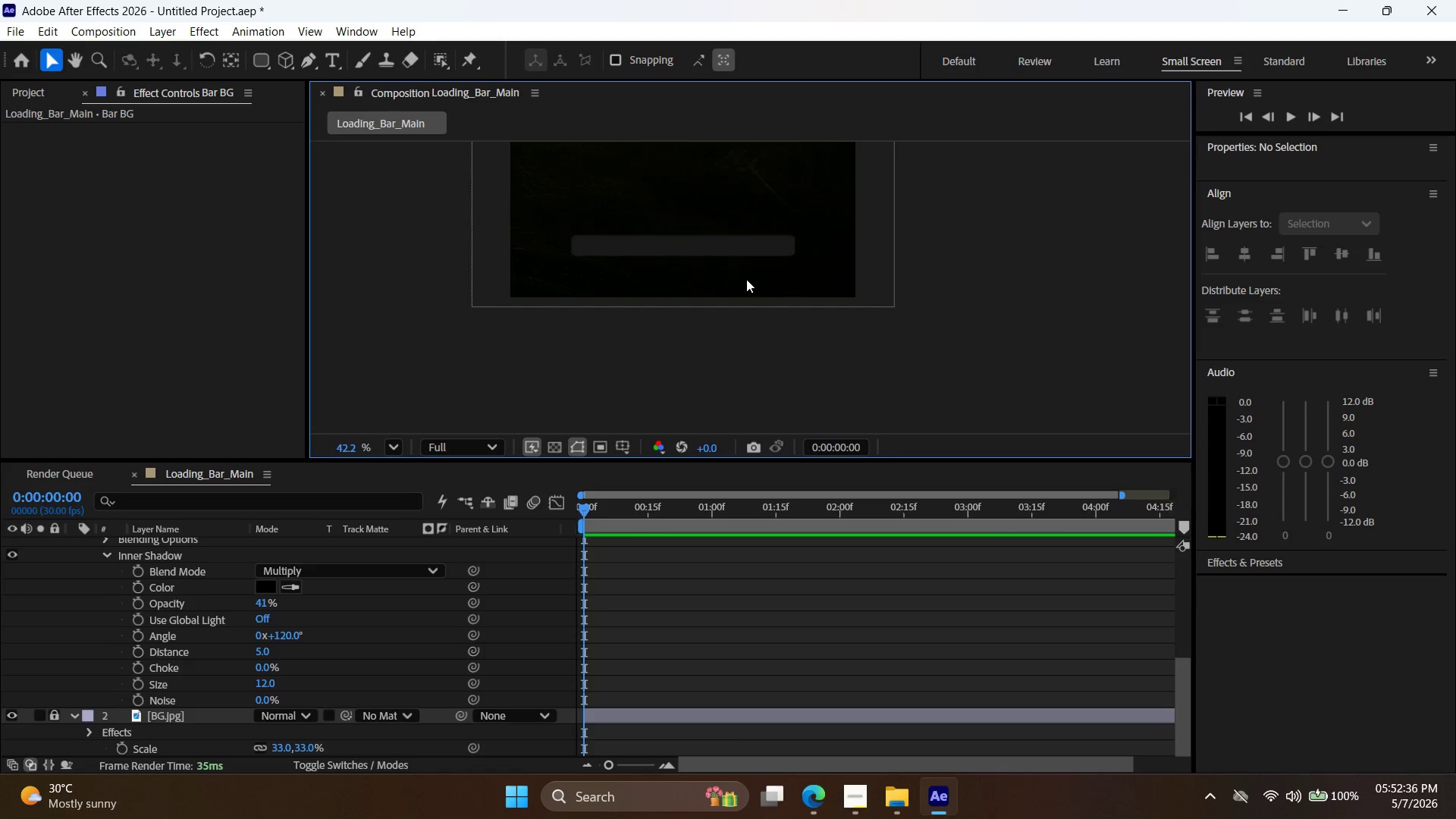 
left_click_drag(start_coordinate=[979, 403], to_coordinate=[868, 248])
 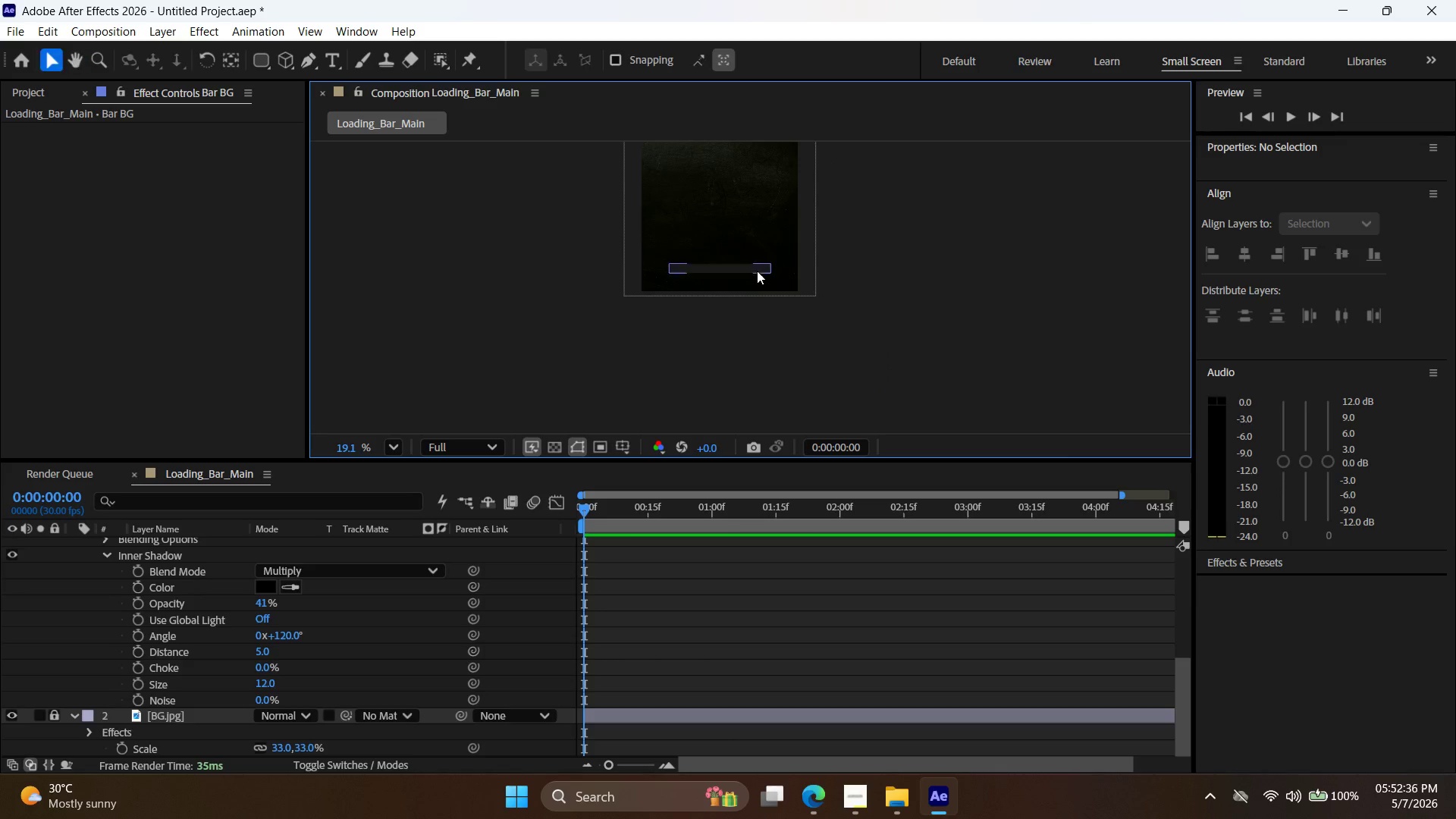 
hold_key(key=AltLeft, duration=0.67)
scroll: coordinate [745, 281], scroll_direction: up, amount: 6.0
 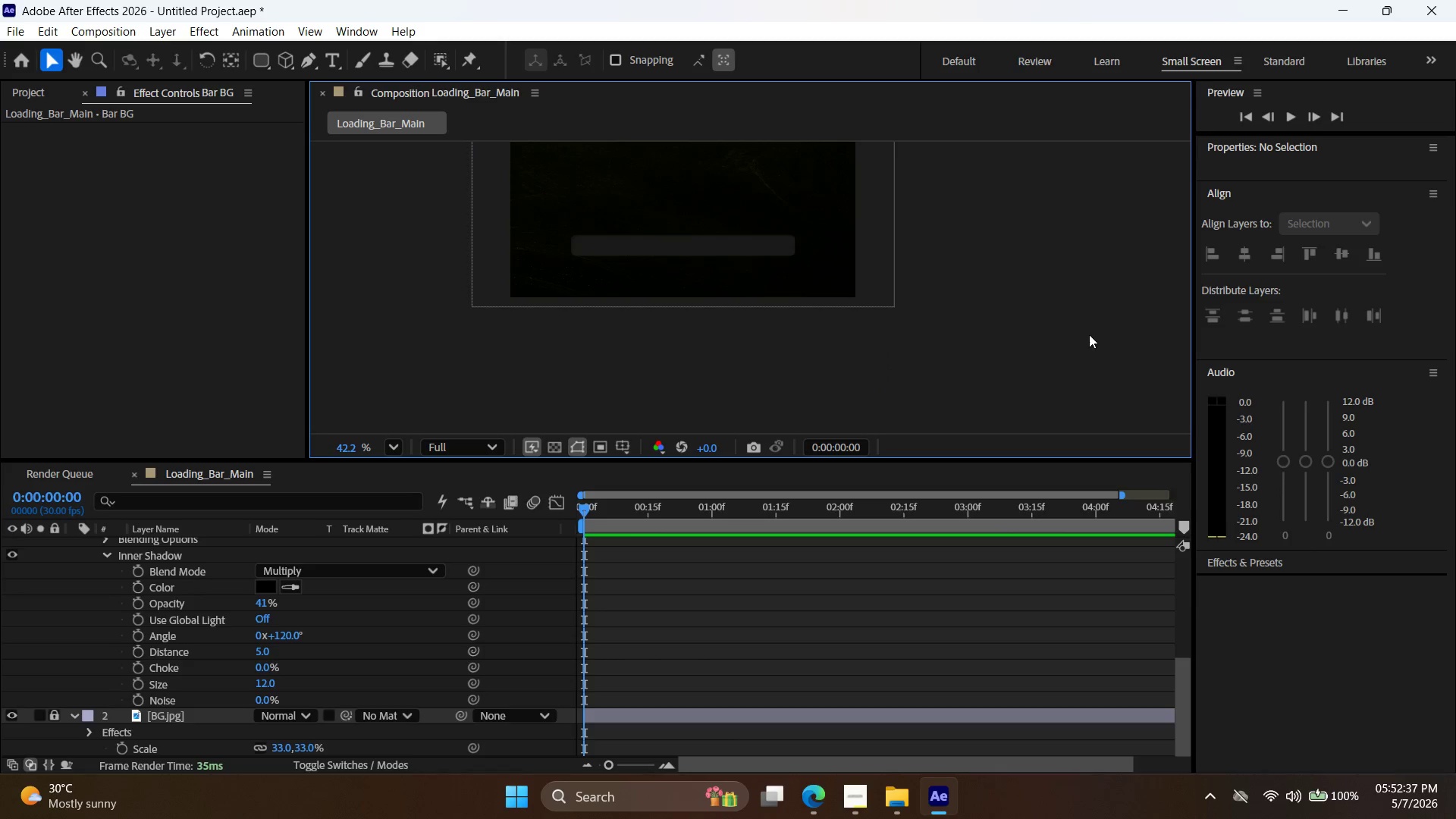 
hold_key(key=Space, duration=0.44)
 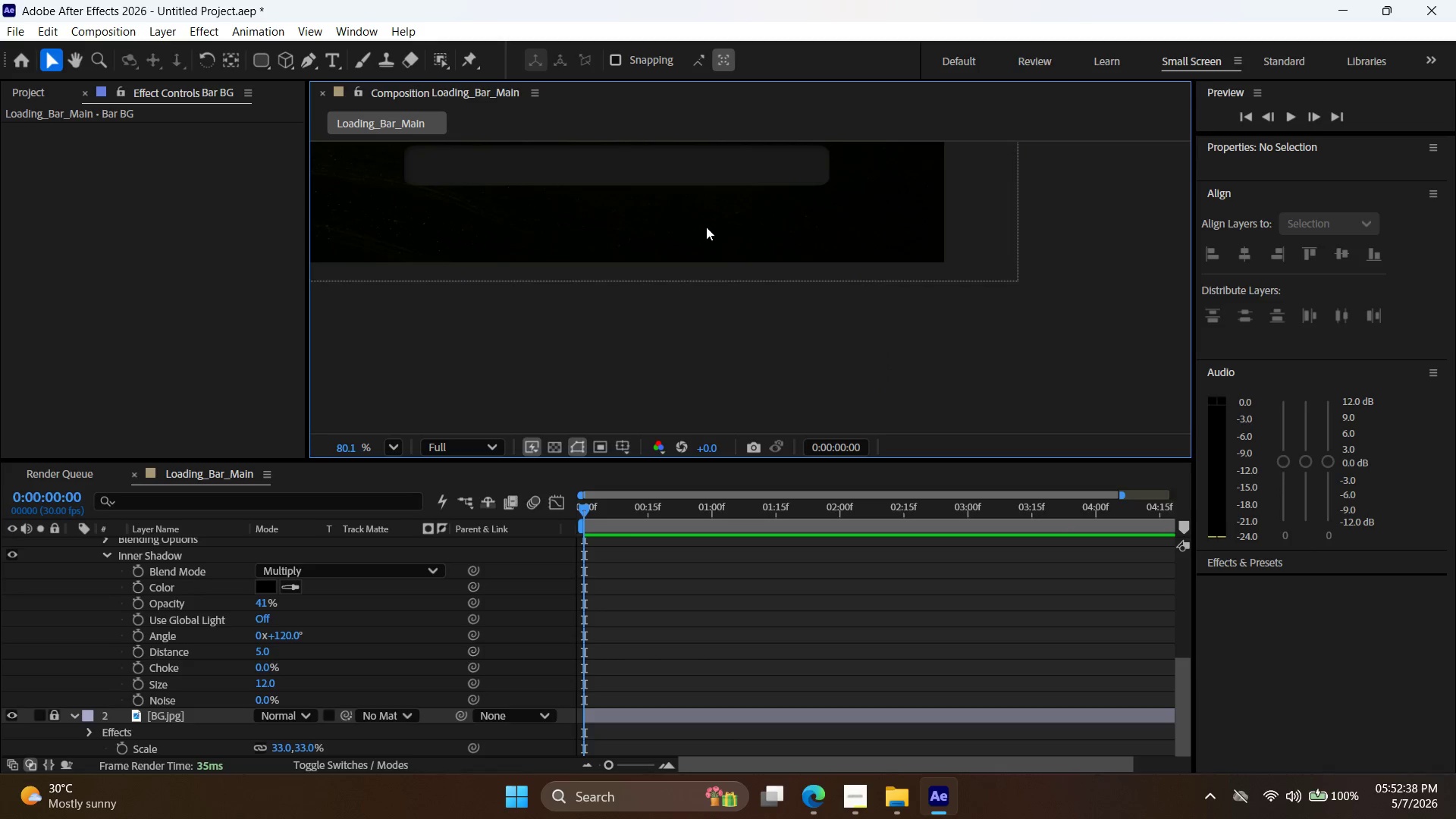 
left_click_drag(start_coordinate=[995, 301], to_coordinate=[991, 278])
 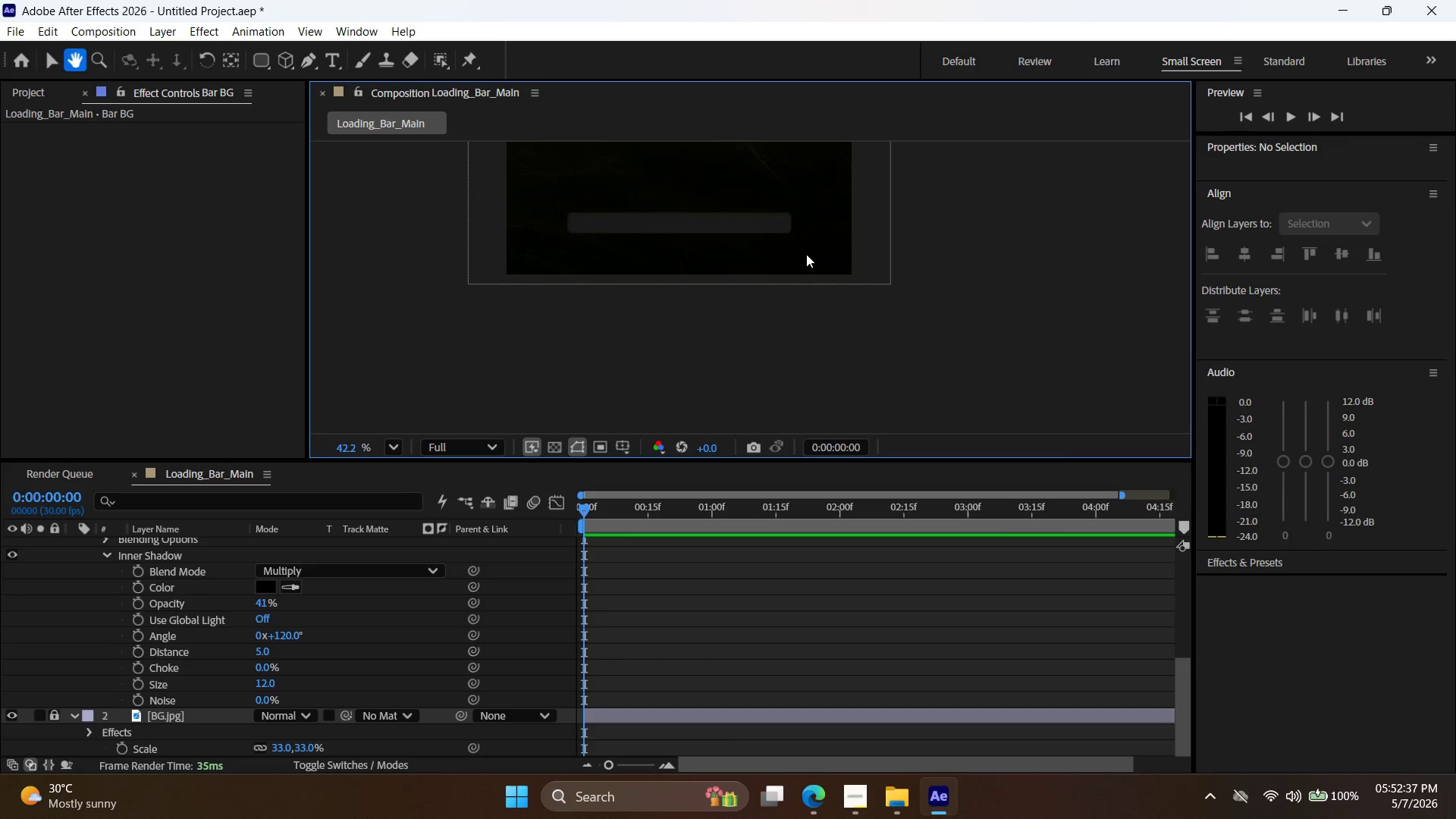 
key(Alt+AltLeft)
 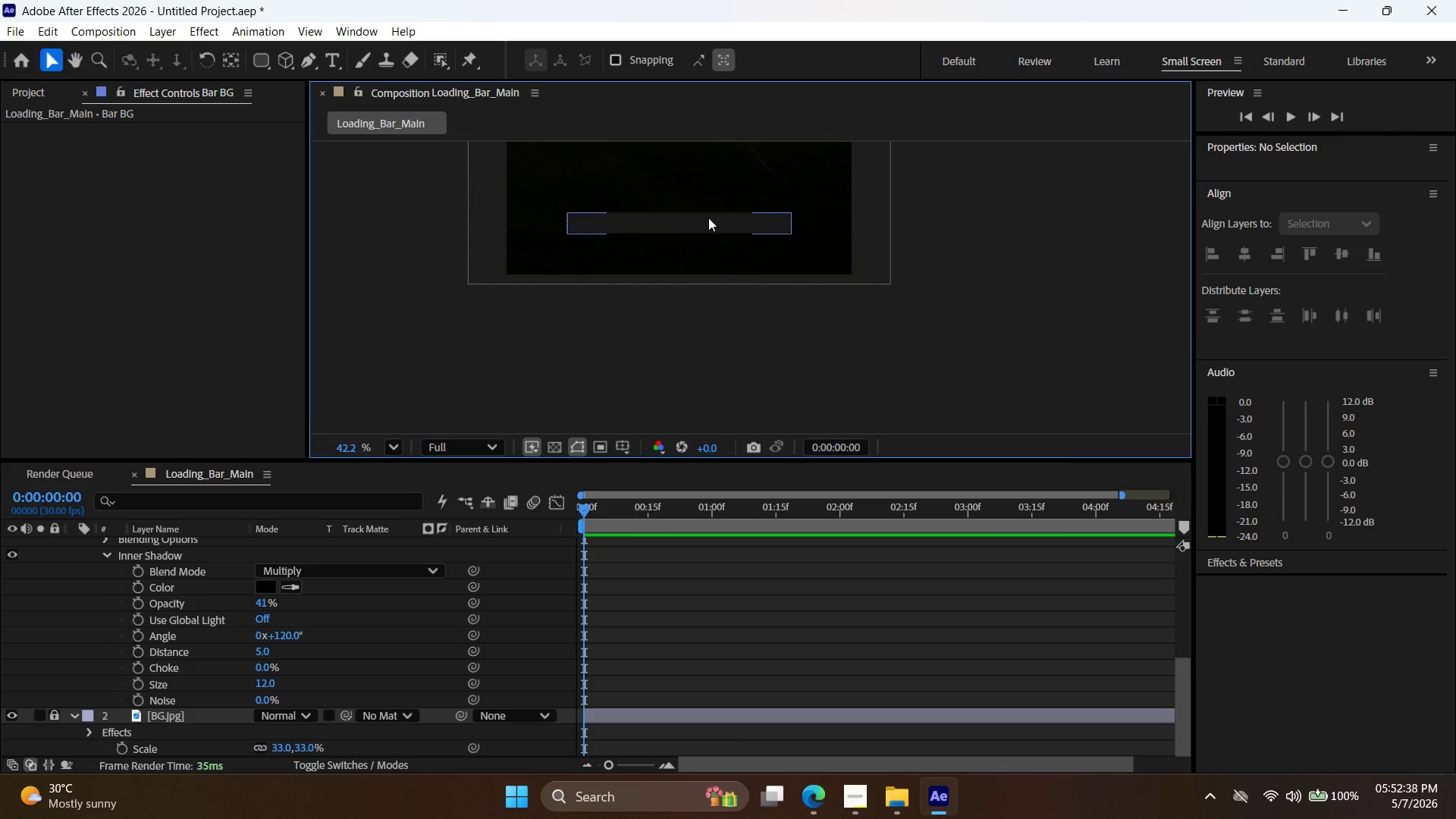 
key(Alt+AltLeft)
 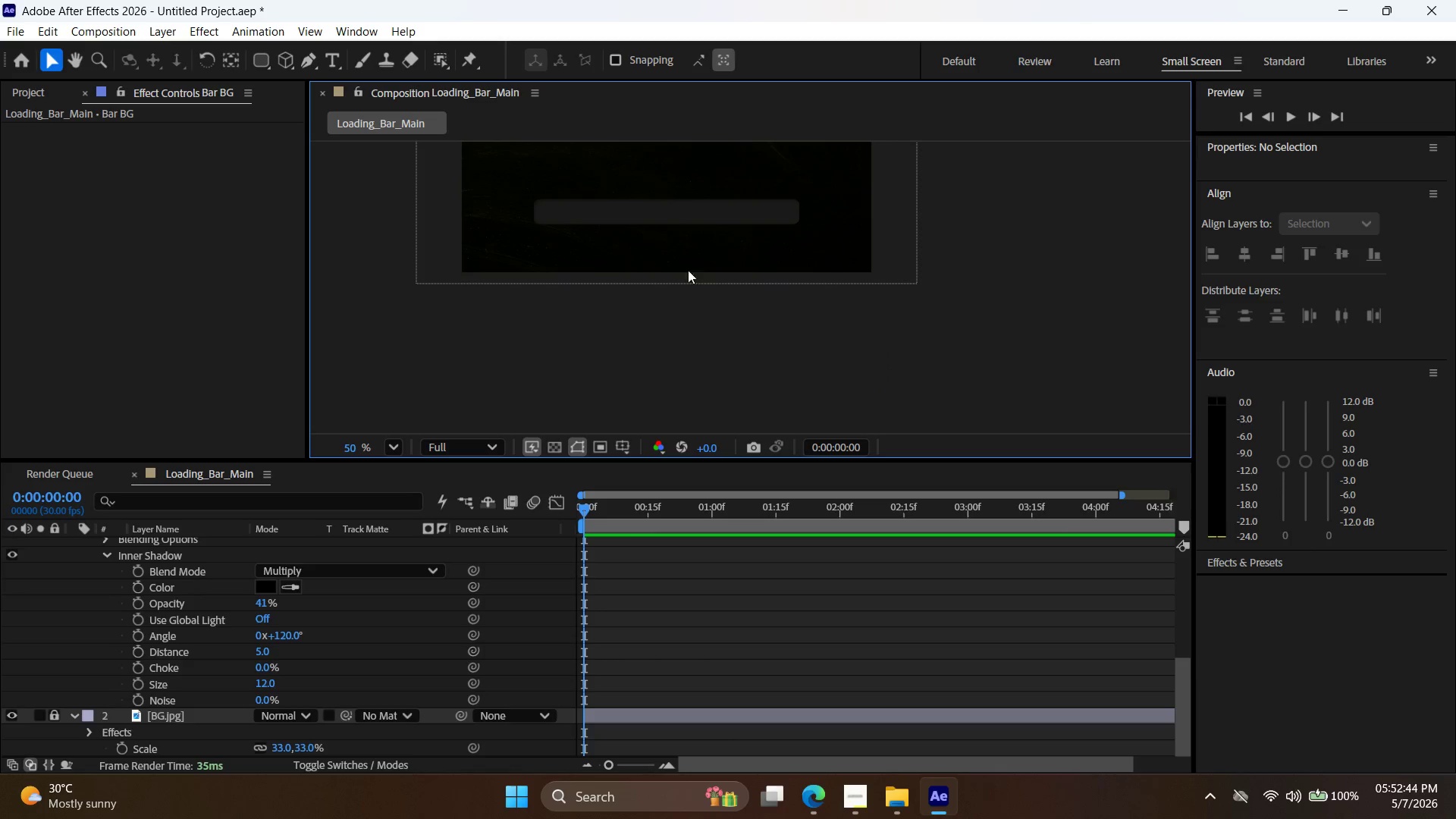 
scroll: coordinate [707, 232], scroll_direction: up, amount: 2.0
 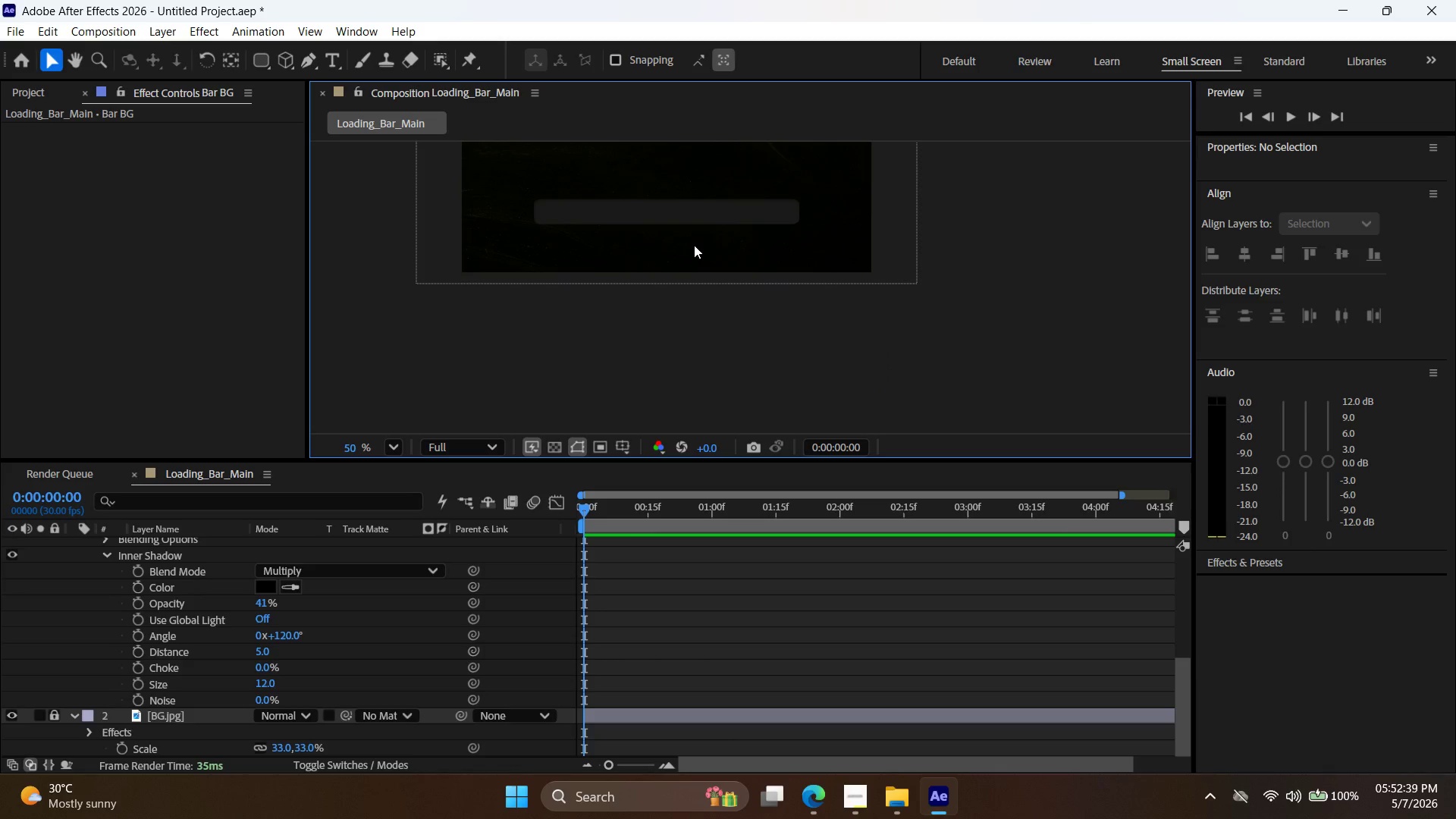 
wait(7.05)
 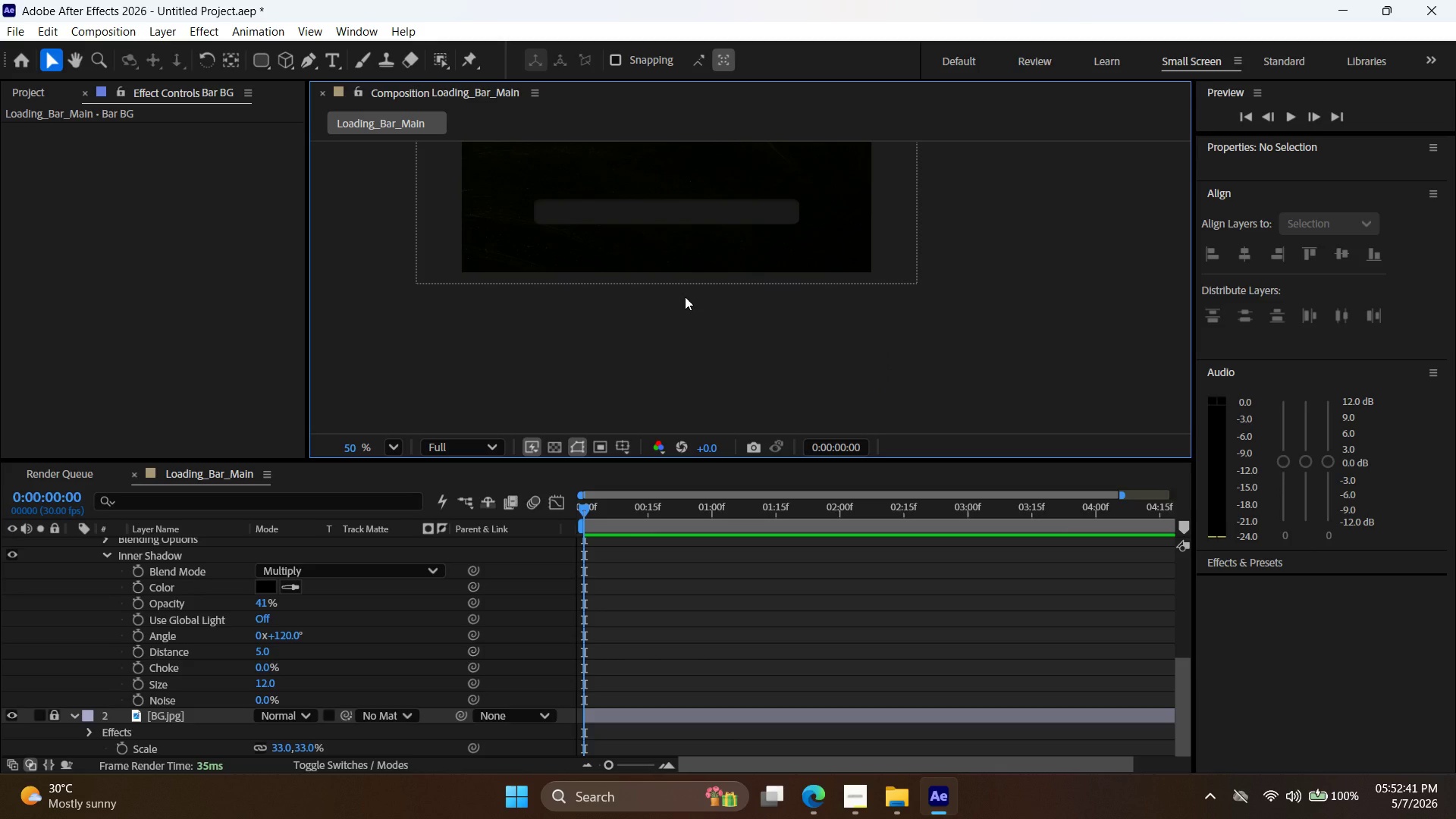 
scroll: coordinate [277, 579], scroll_direction: up, amount: 7.0
 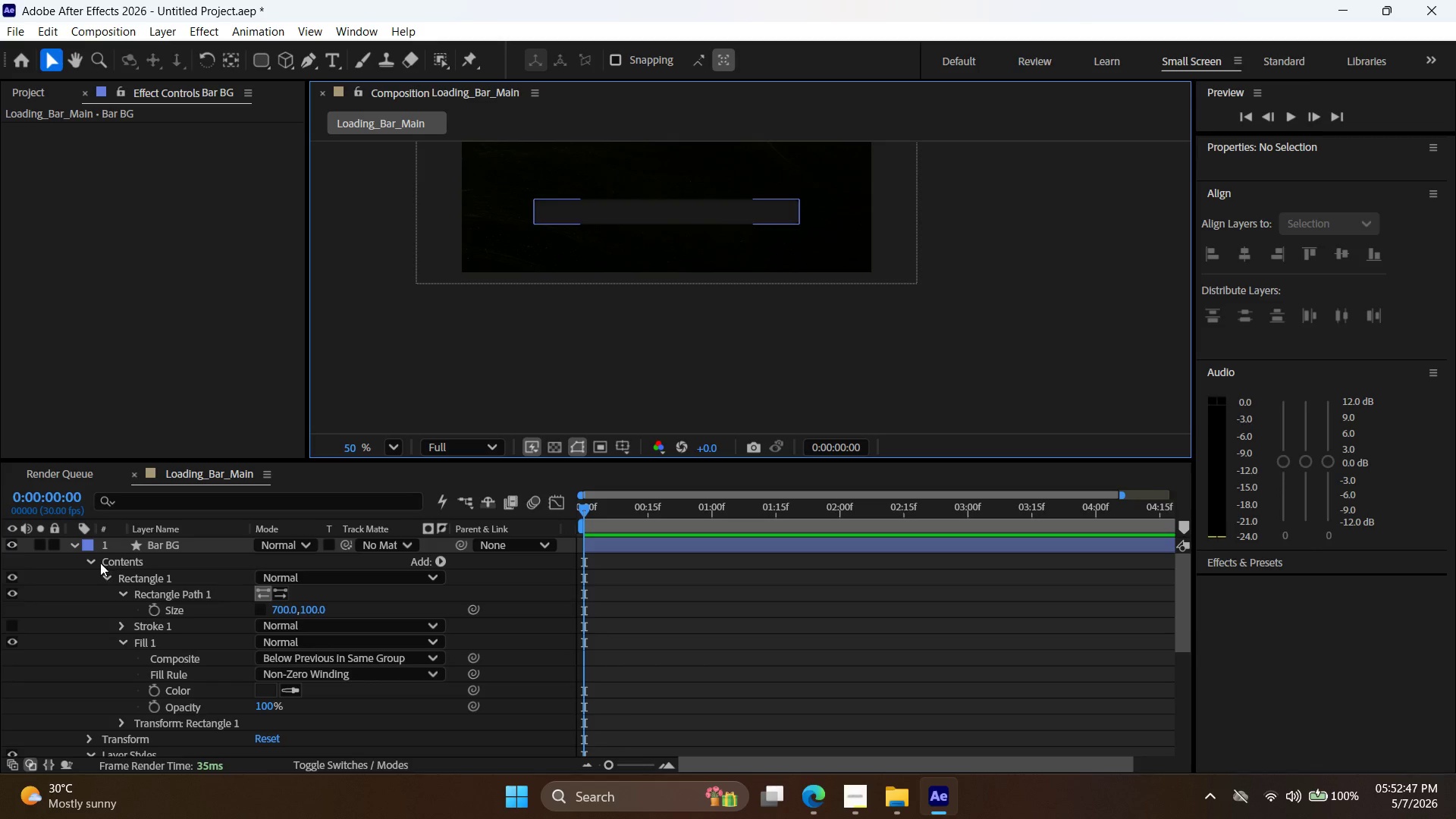 
left_click([97, 561])
 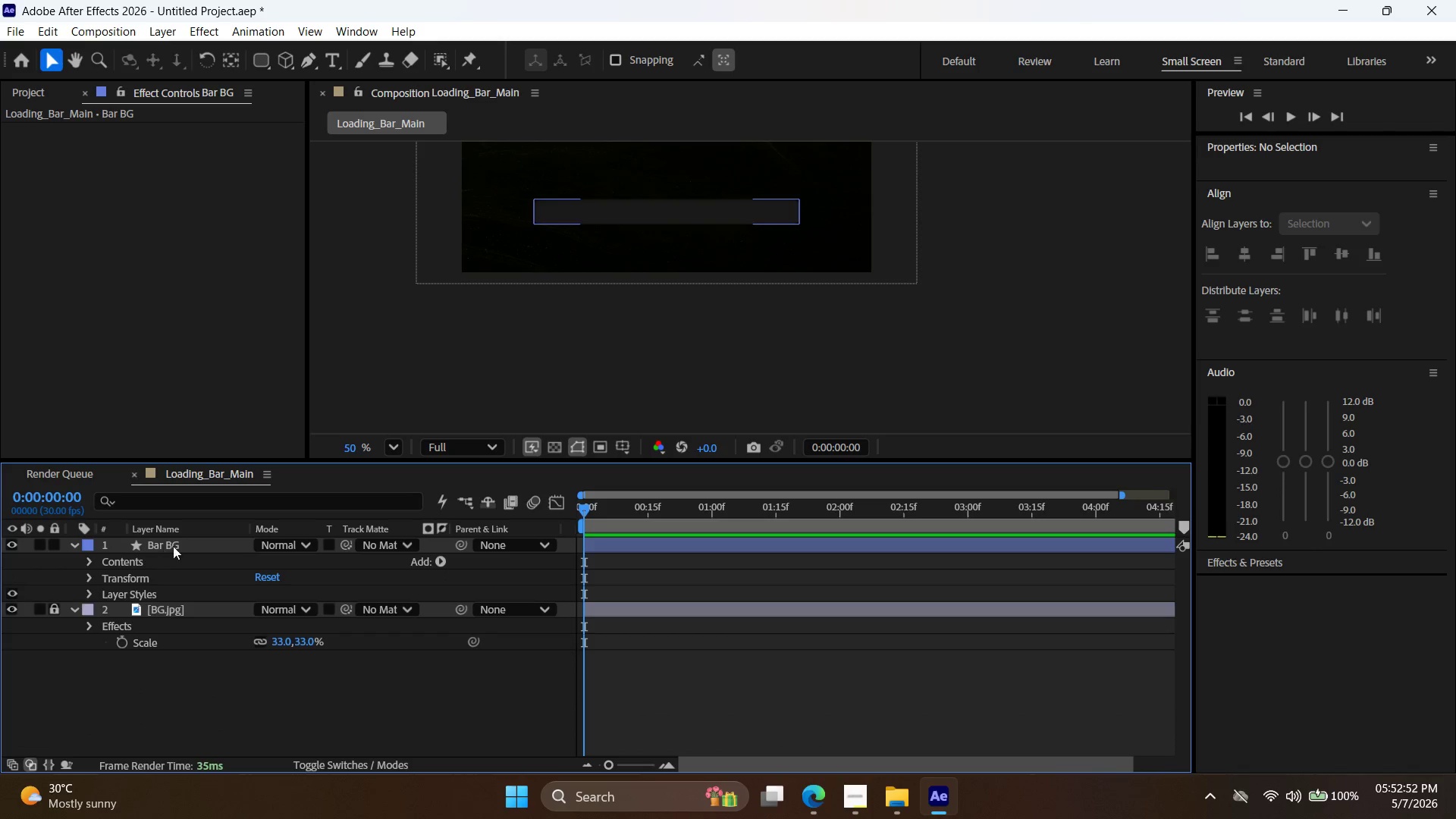 
wait(5.26)
 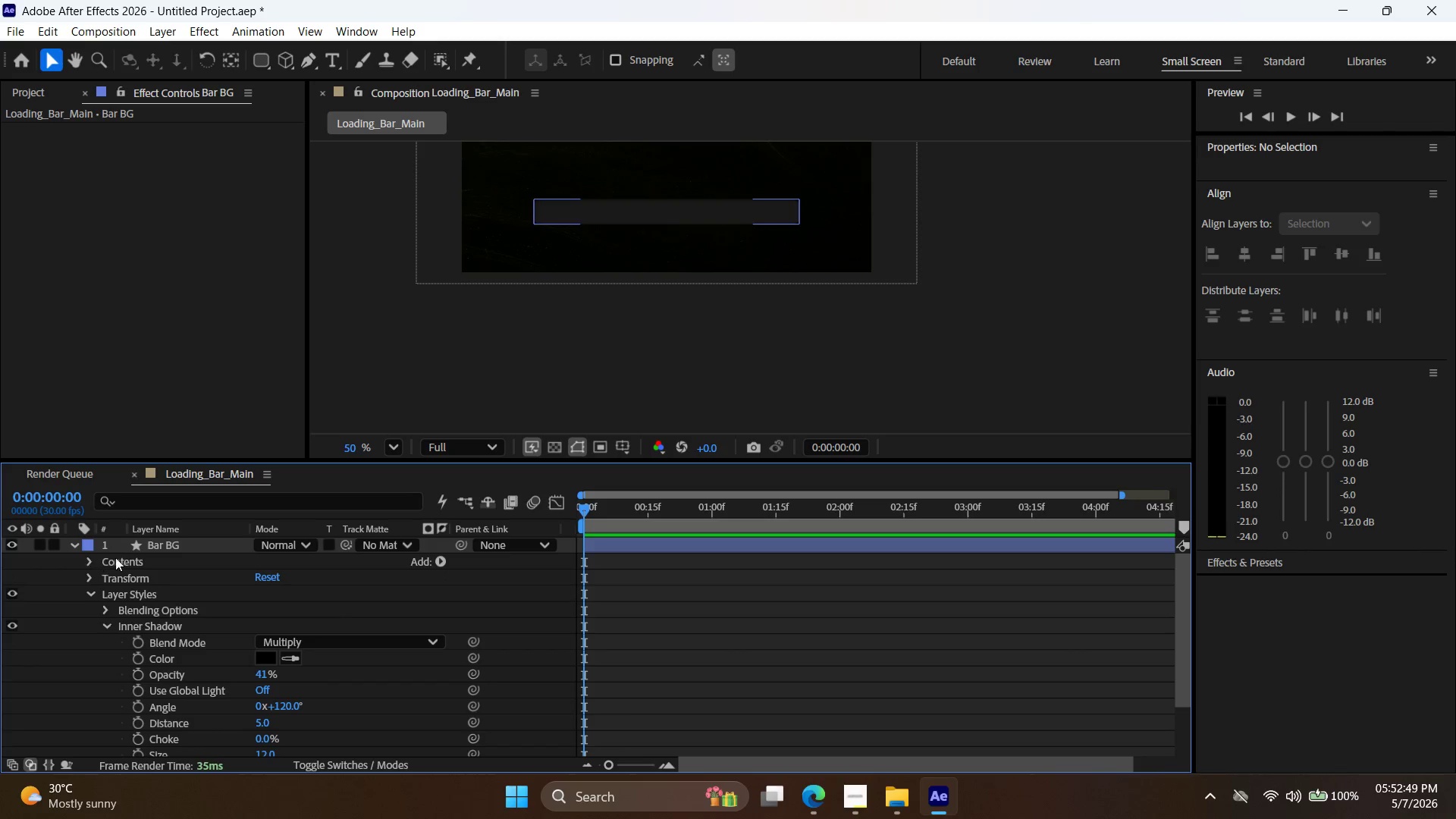 
left_click([211, 544])
 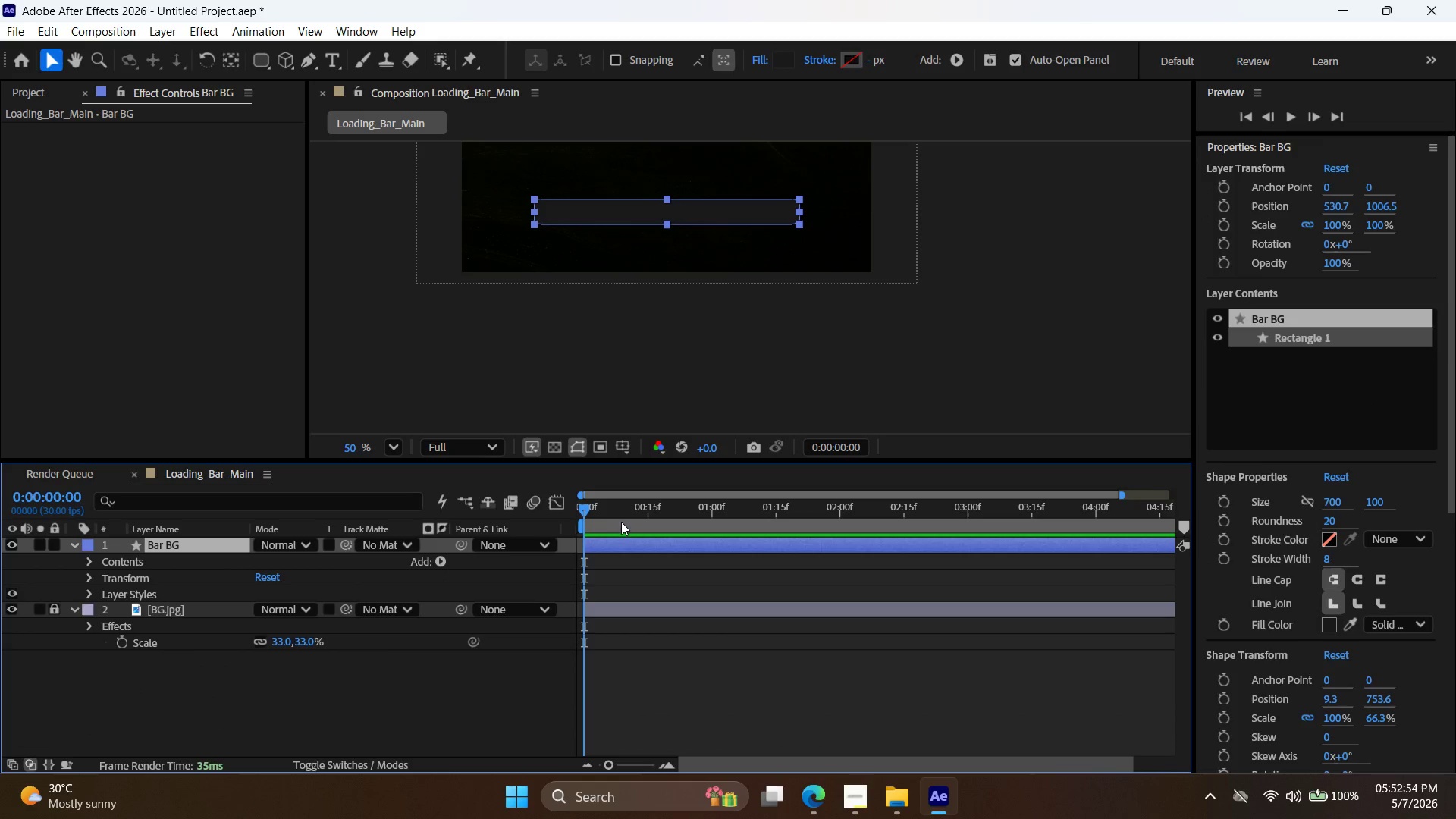 
key(Control+D)
 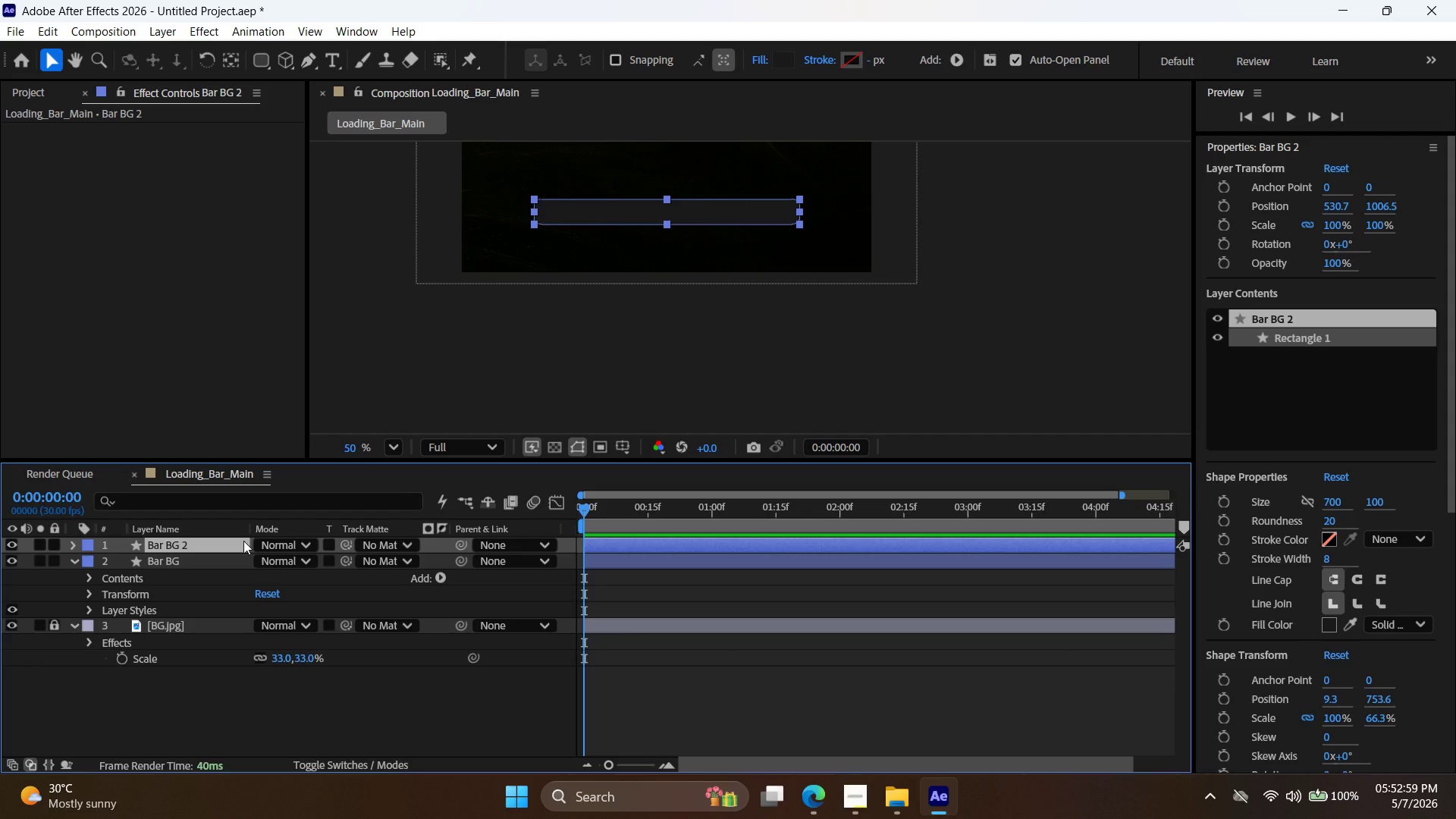 
wait(6.16)
 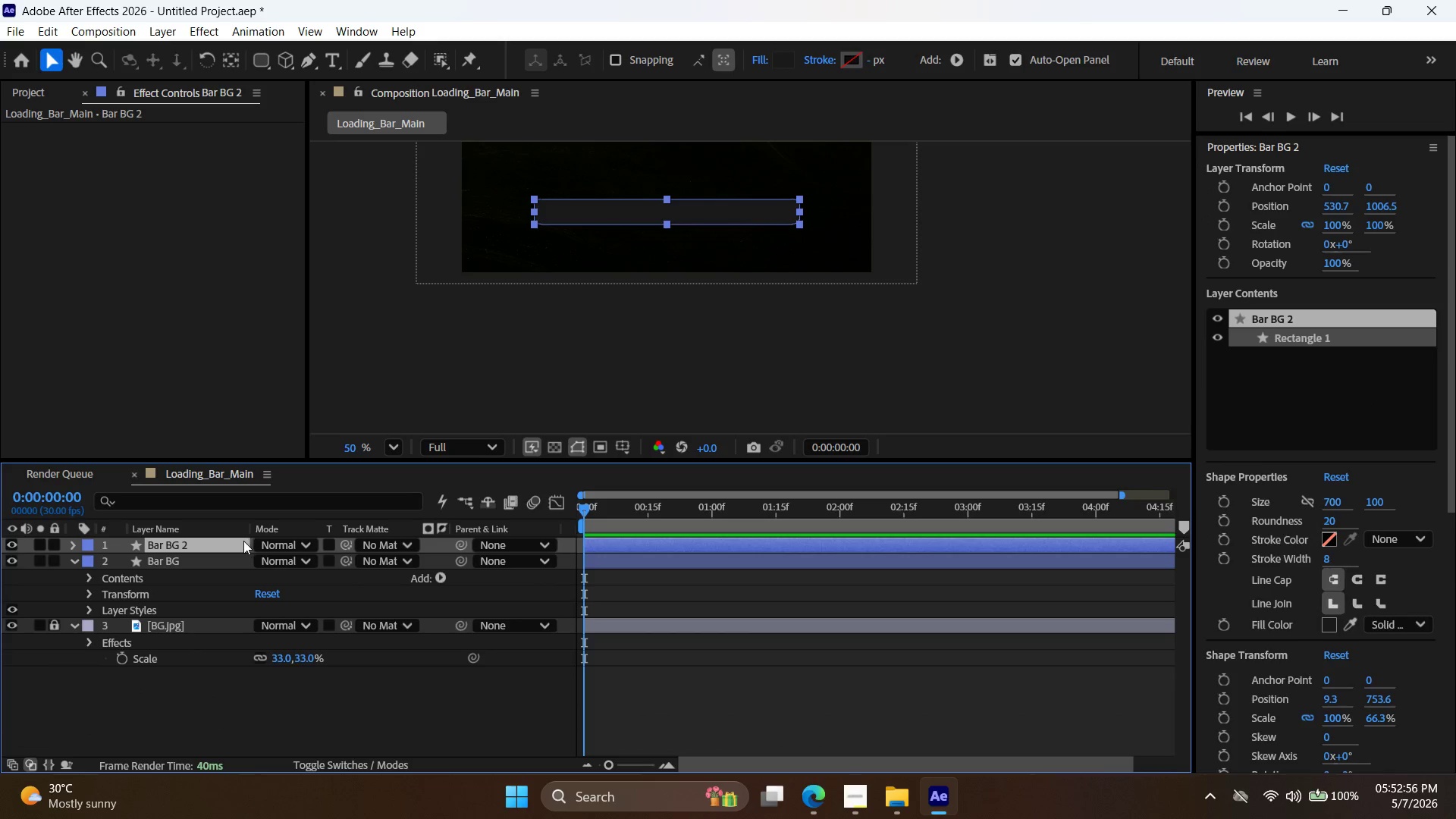 
right_click([200, 549])
 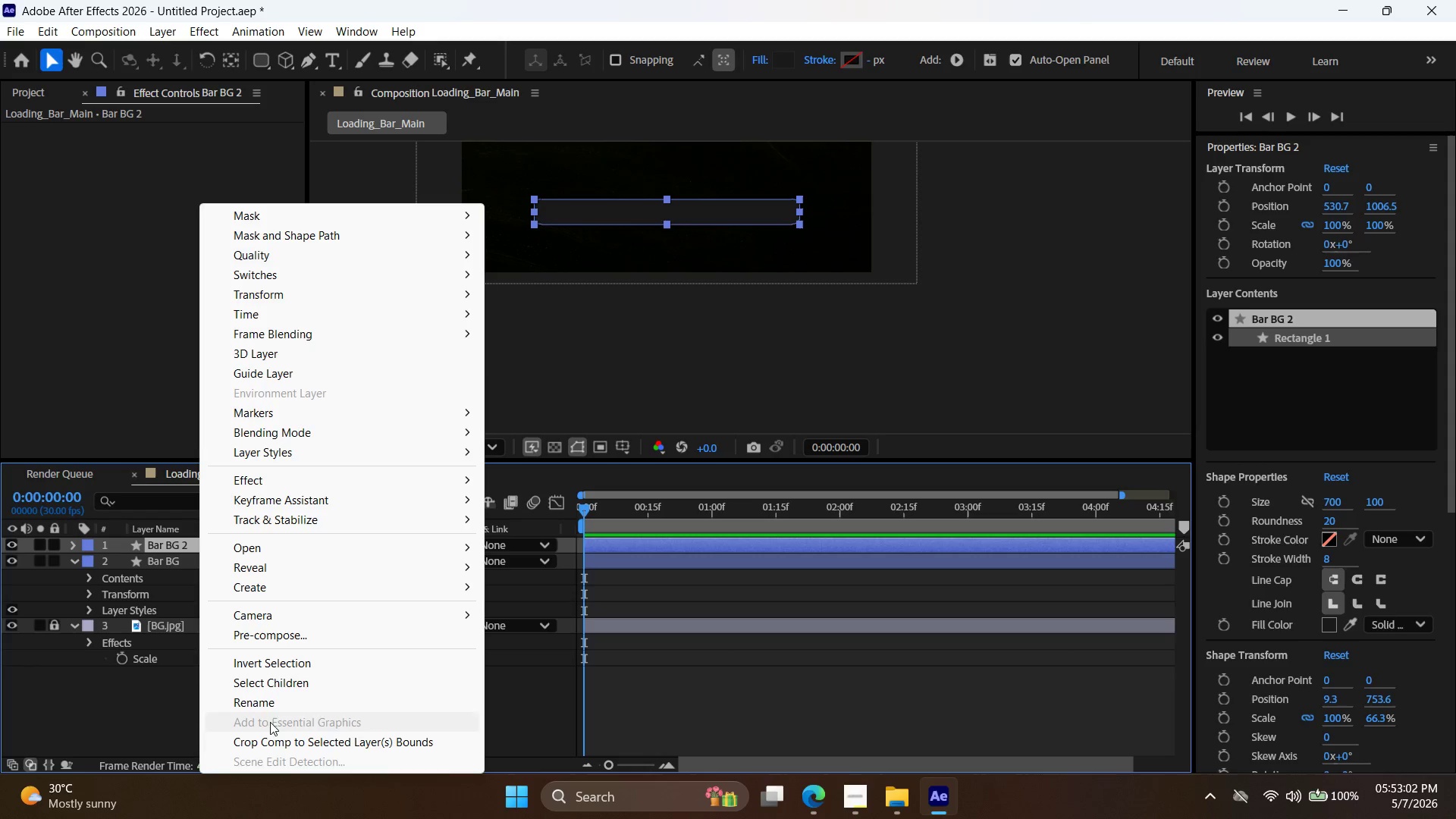 
left_click([276, 703])
 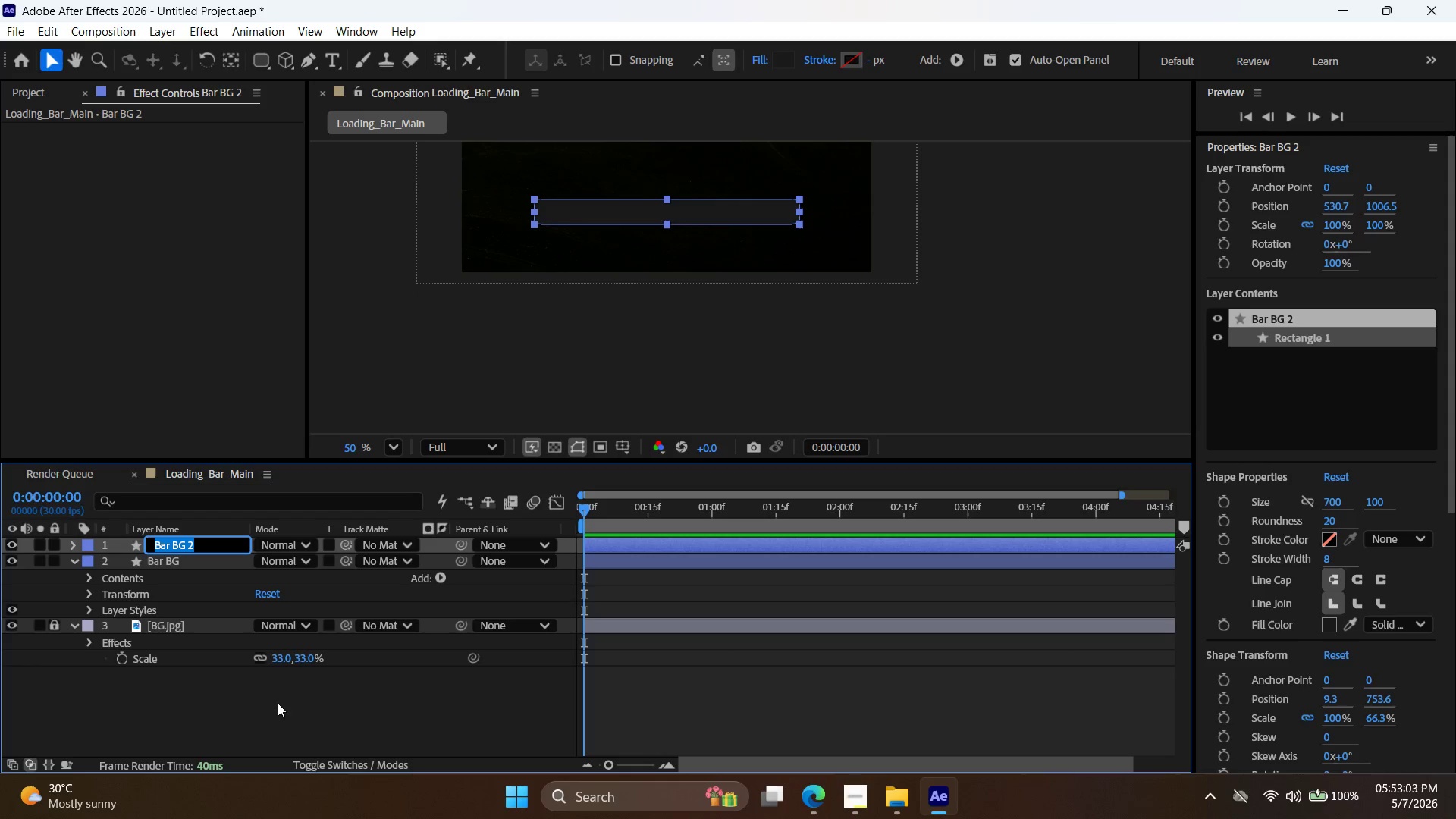 
type(Bar_Fill)
 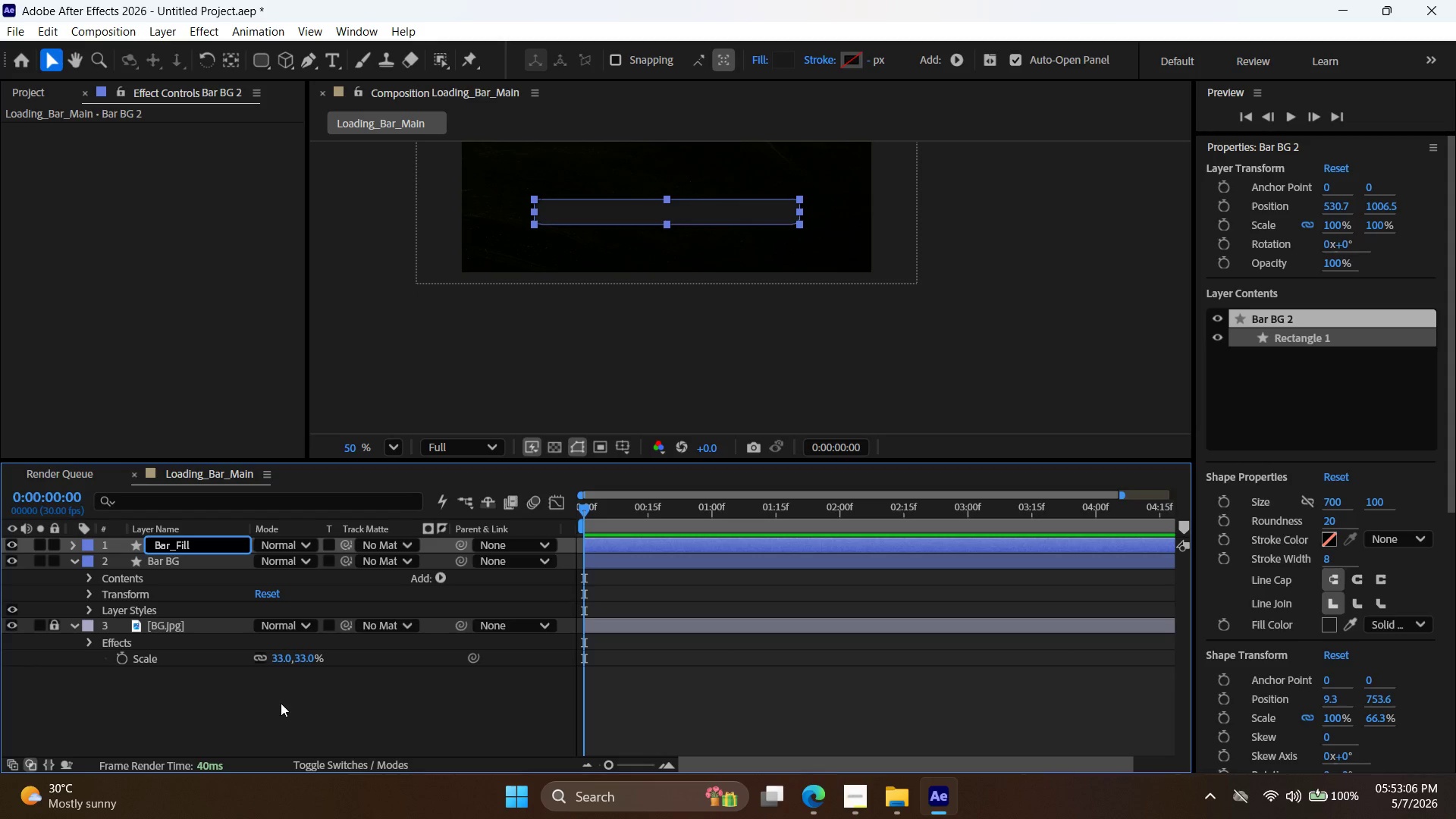 
wait(6.53)
 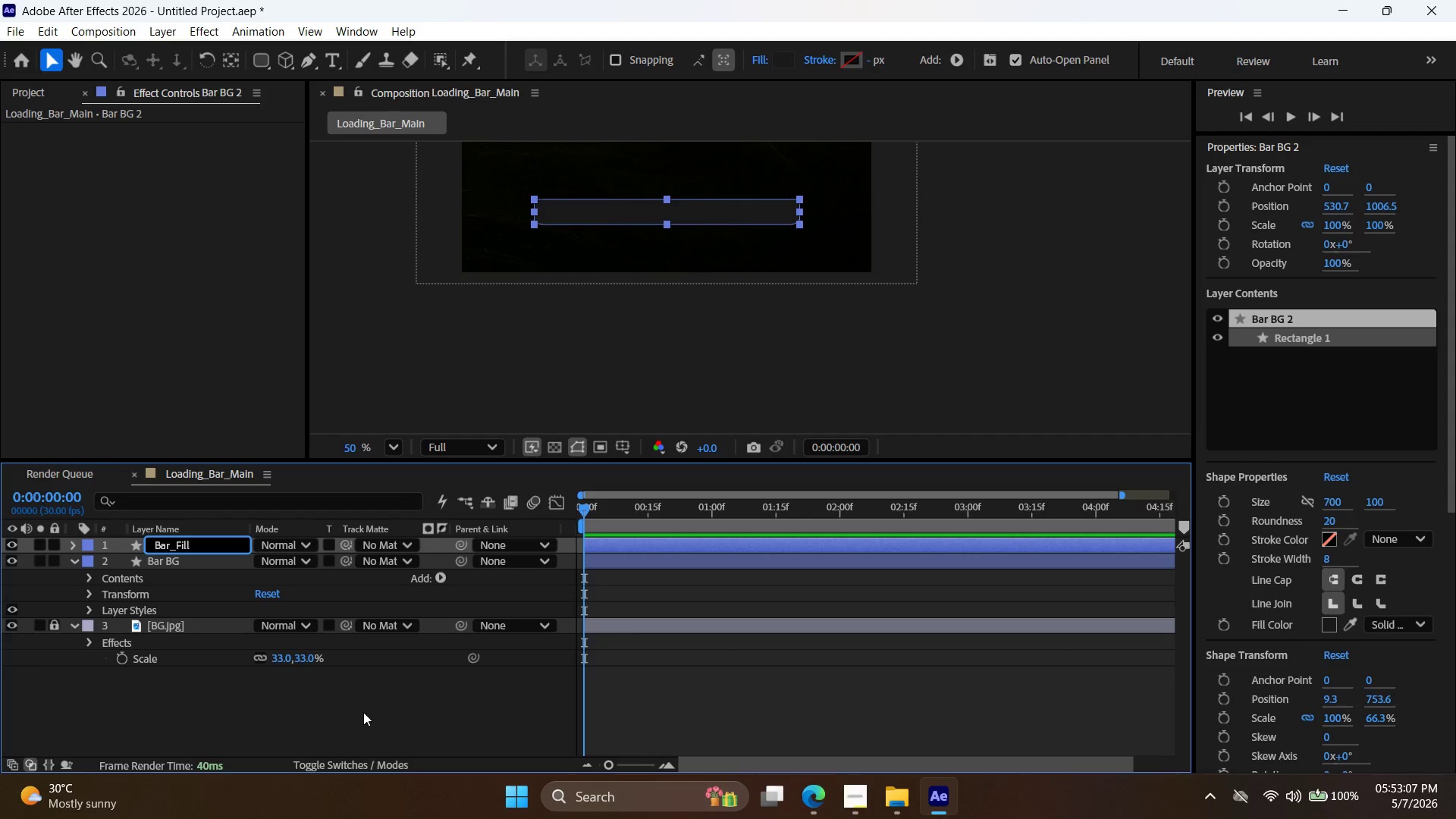 
left_click([815, 800])
 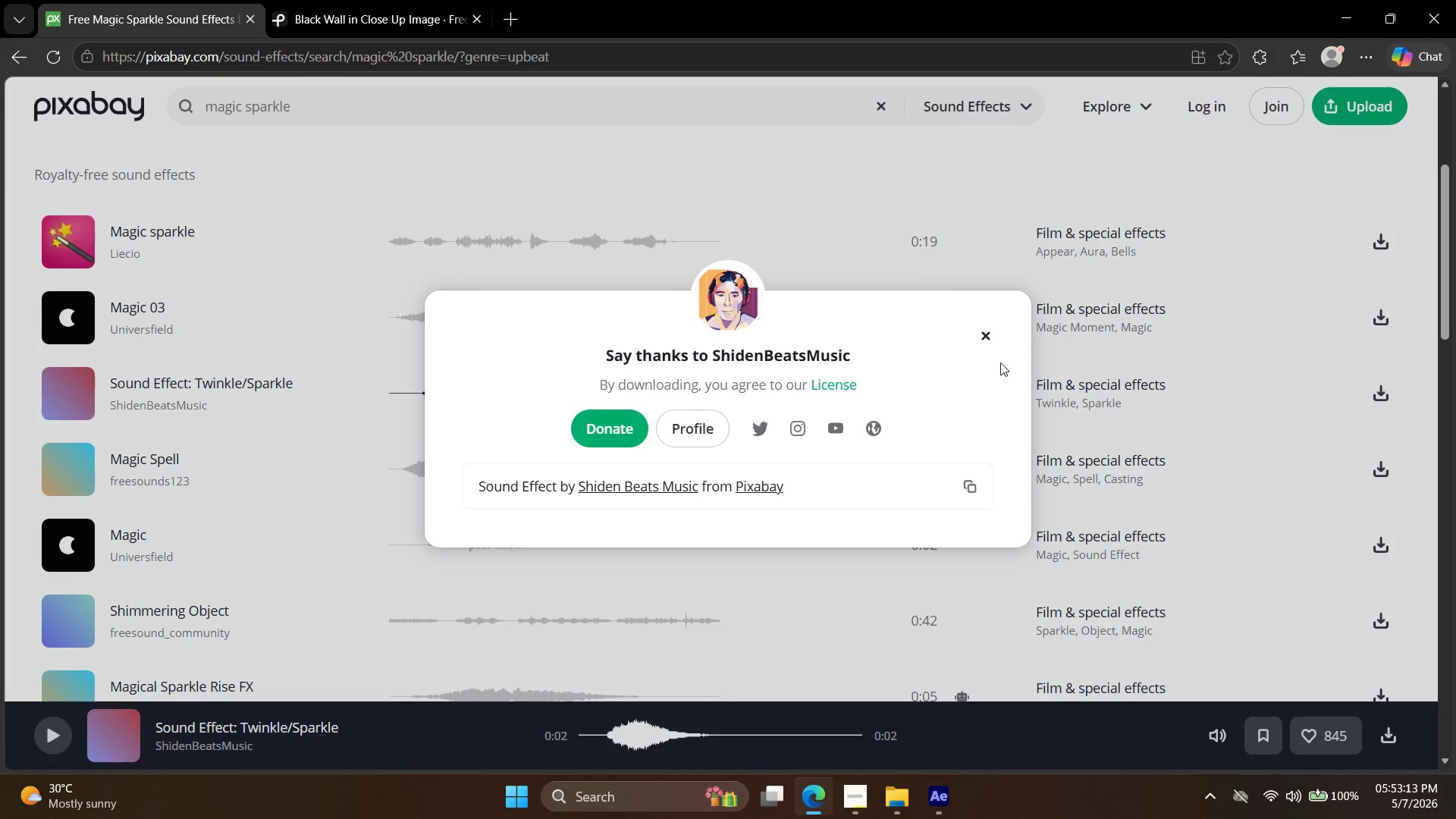 
left_click([987, 343])
 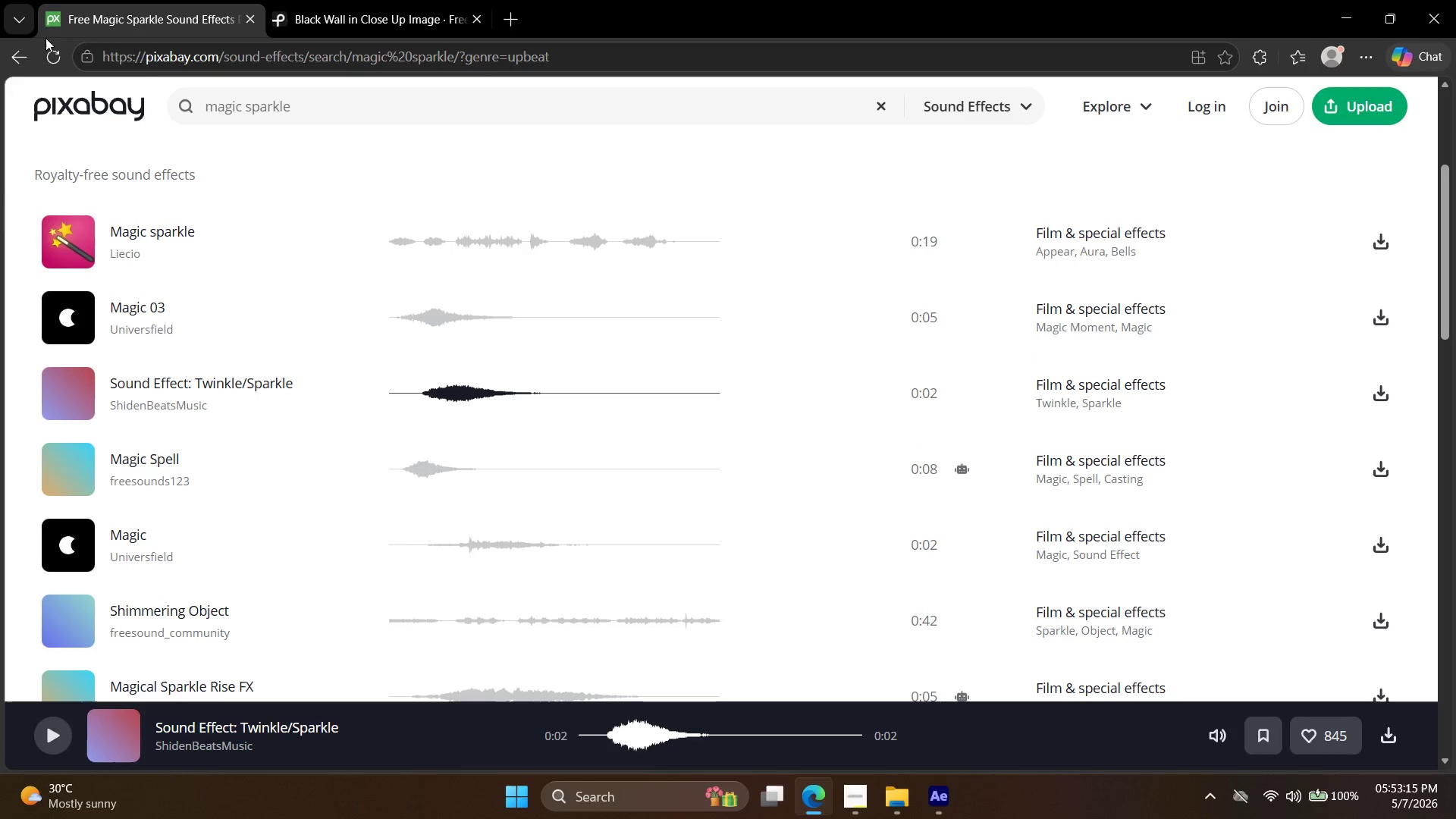 
double_click([24, 54])
 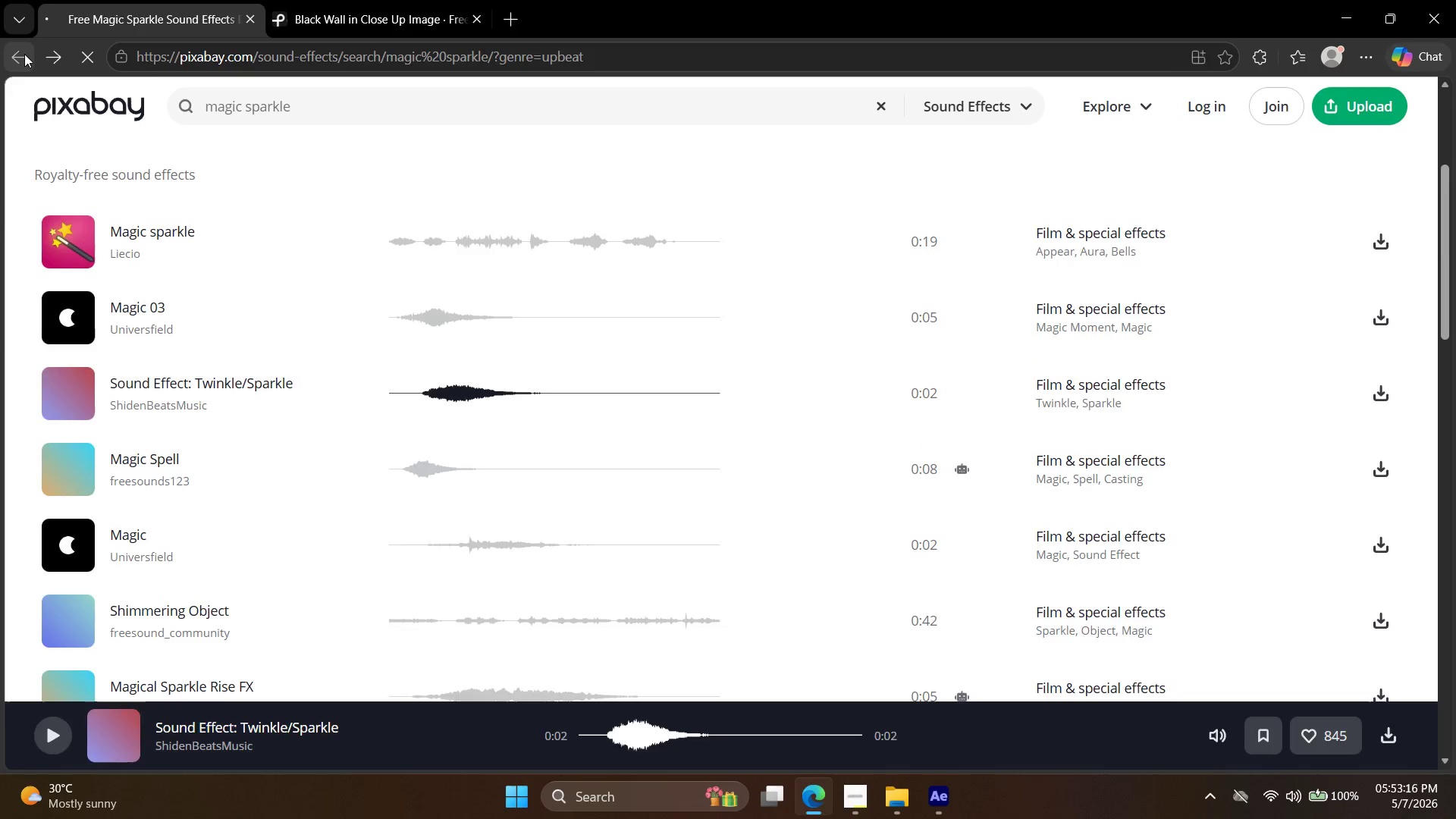 
triple_click([24, 54])
 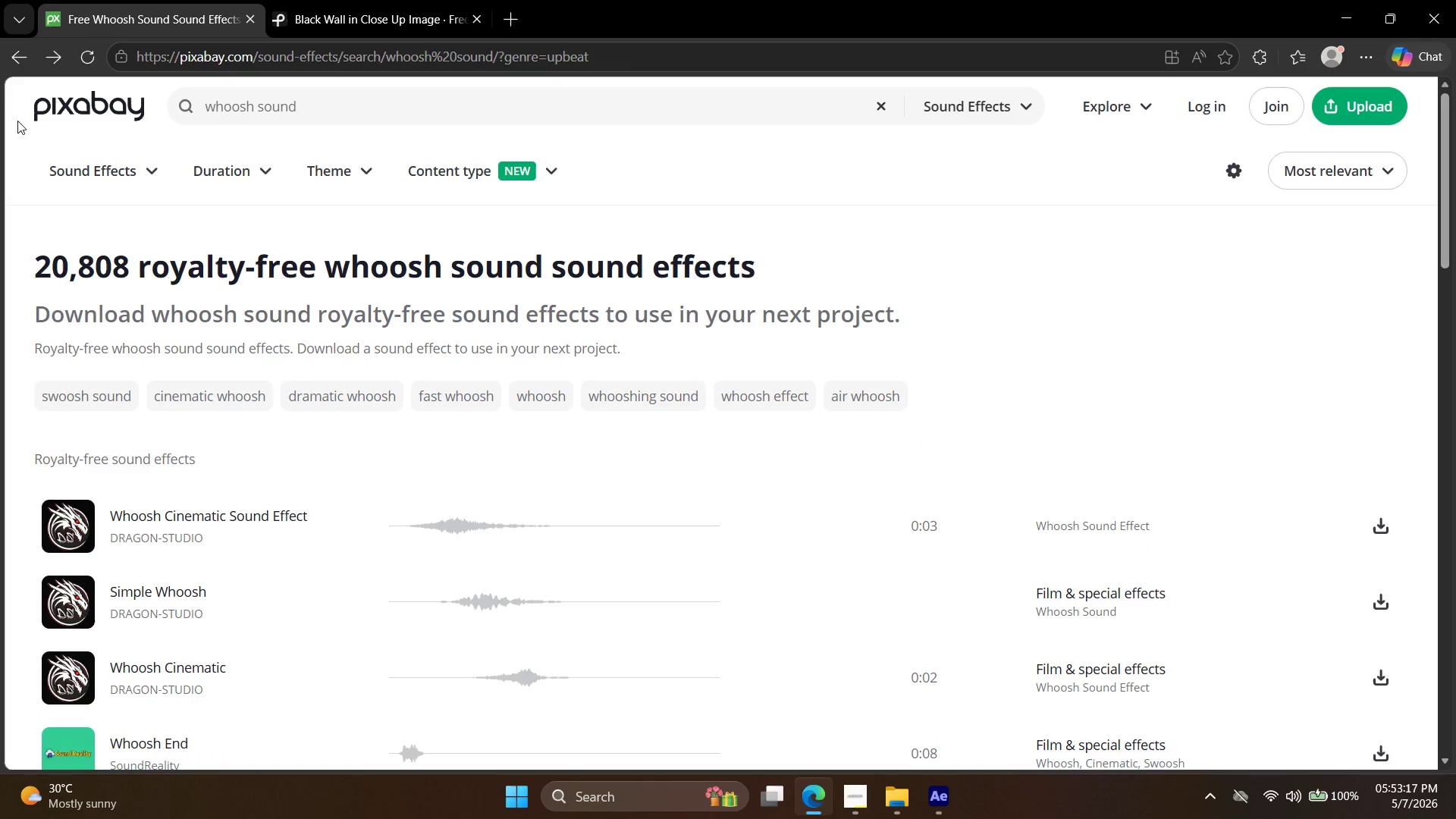 
left_click([16, 67])
 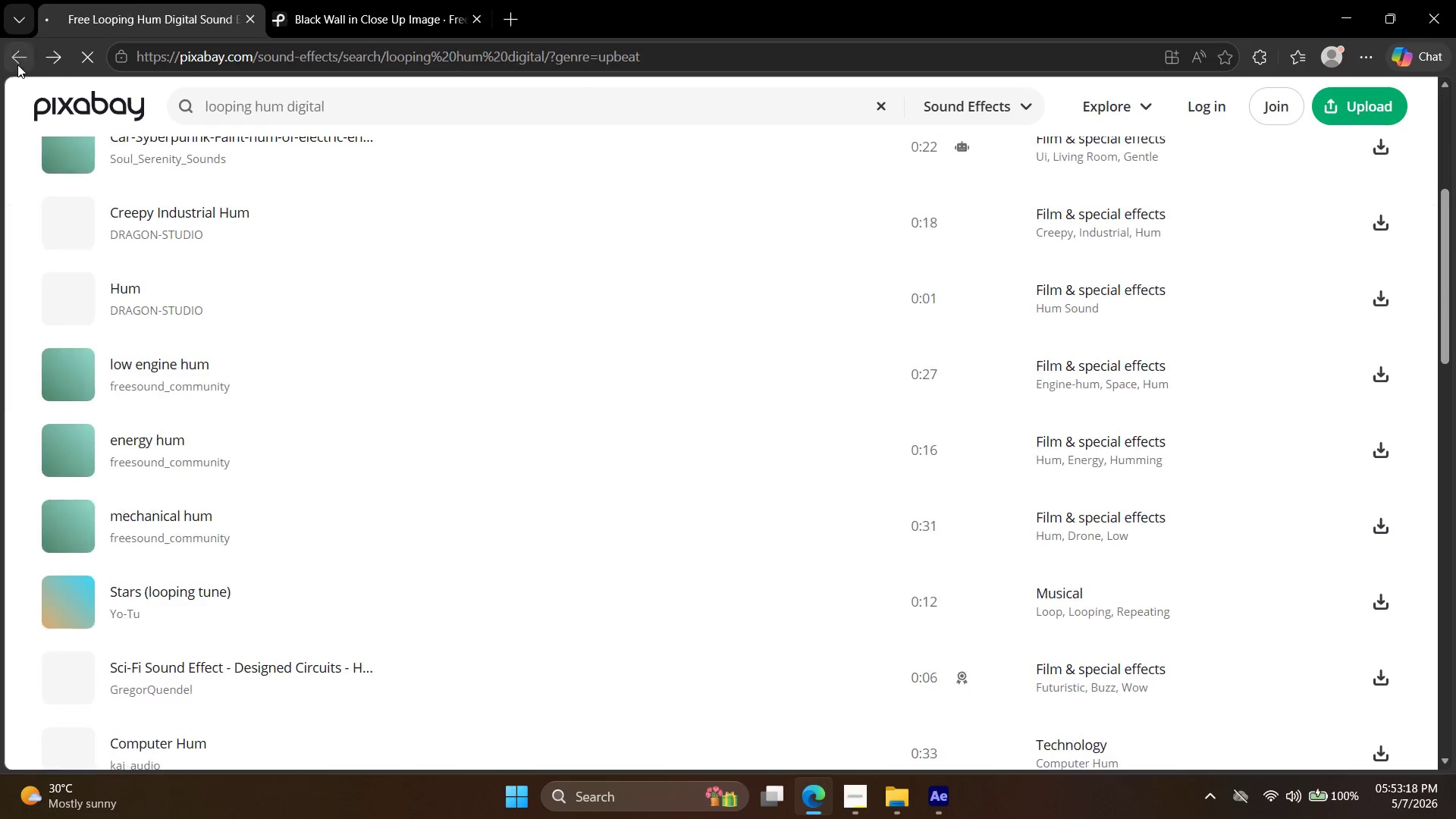 
triple_click([17, 64])
 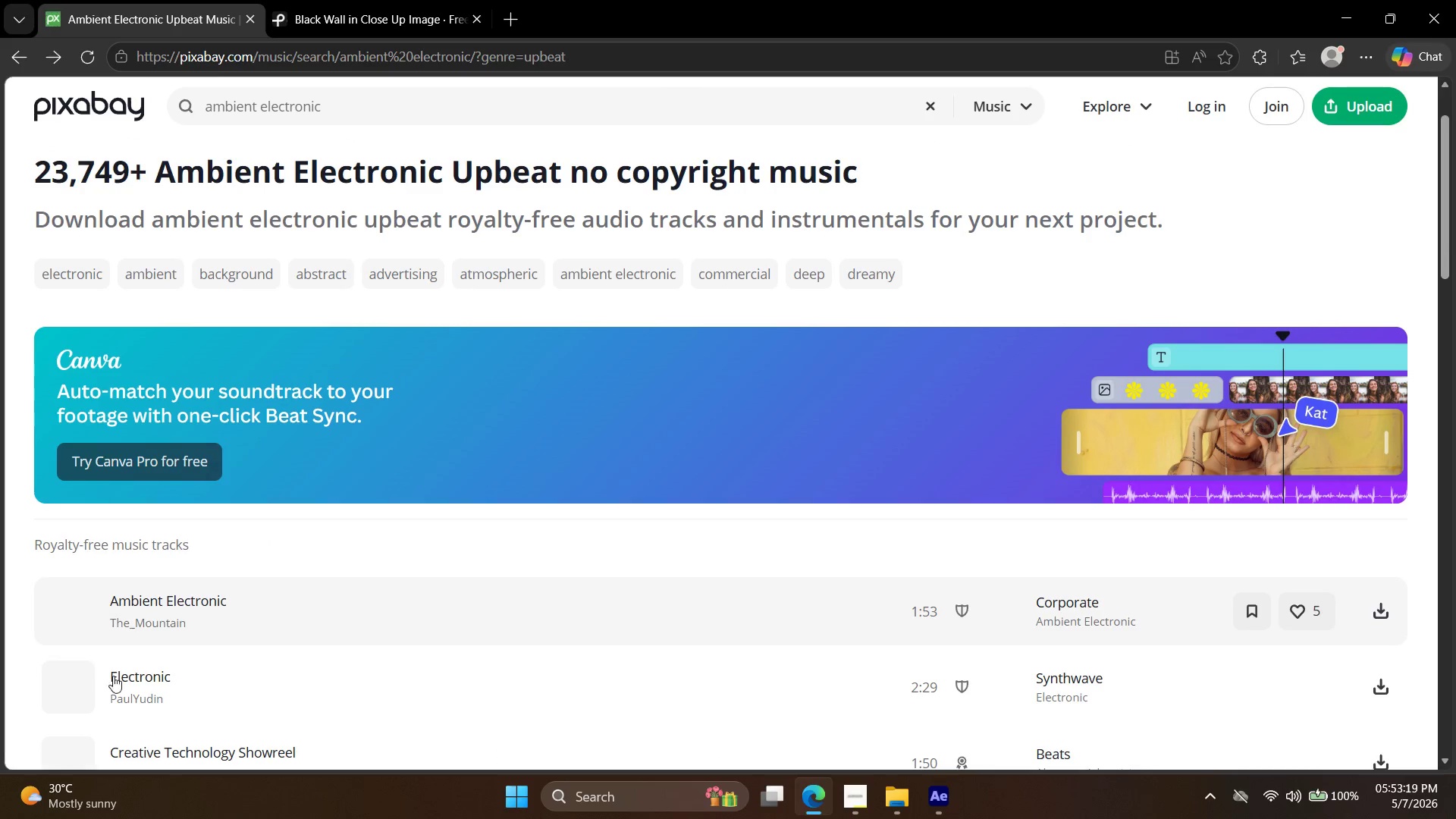 
scroll: coordinate [108, 630], scroll_direction: down, amount: 2.0
 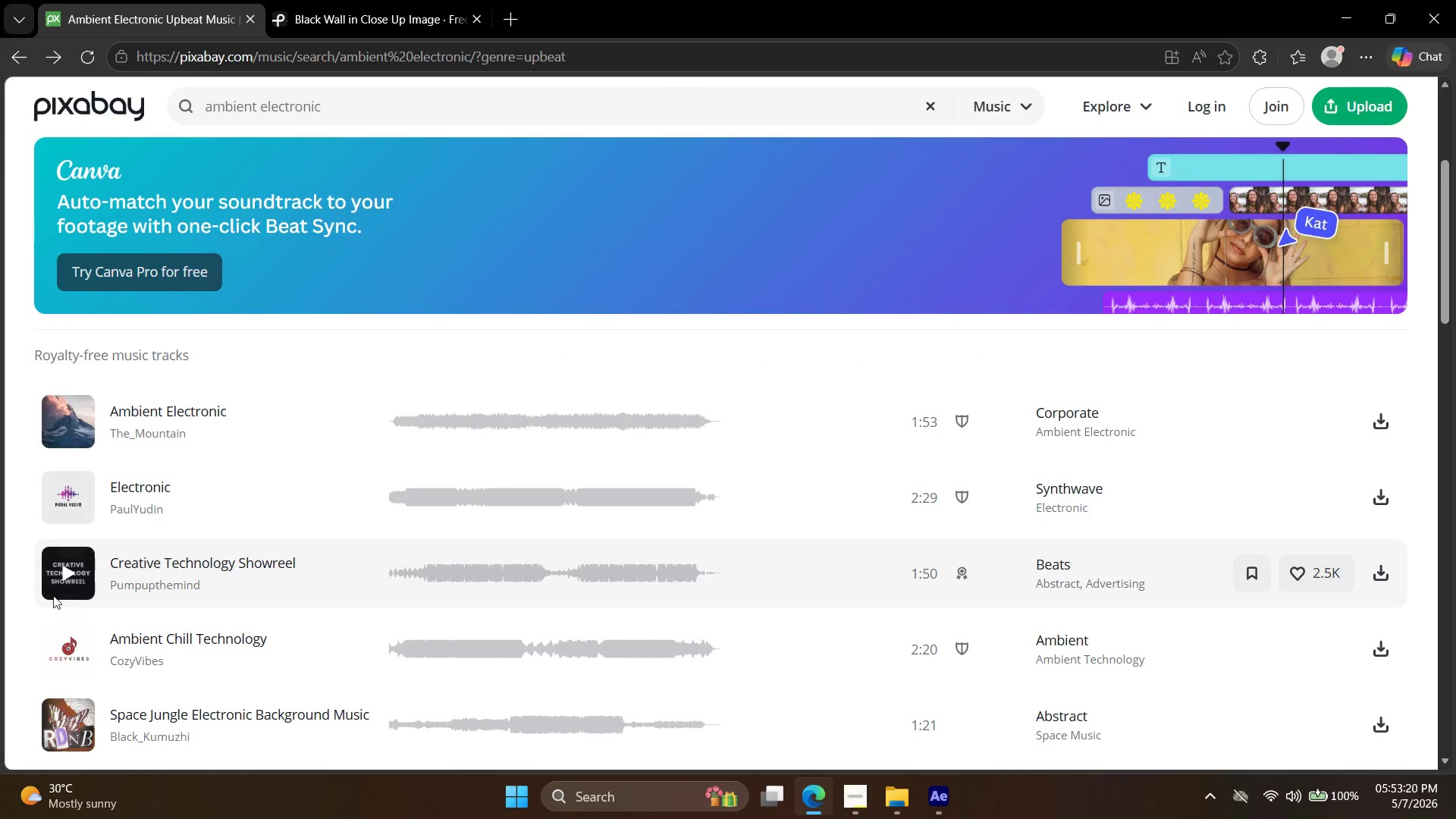 
left_click([58, 576])
 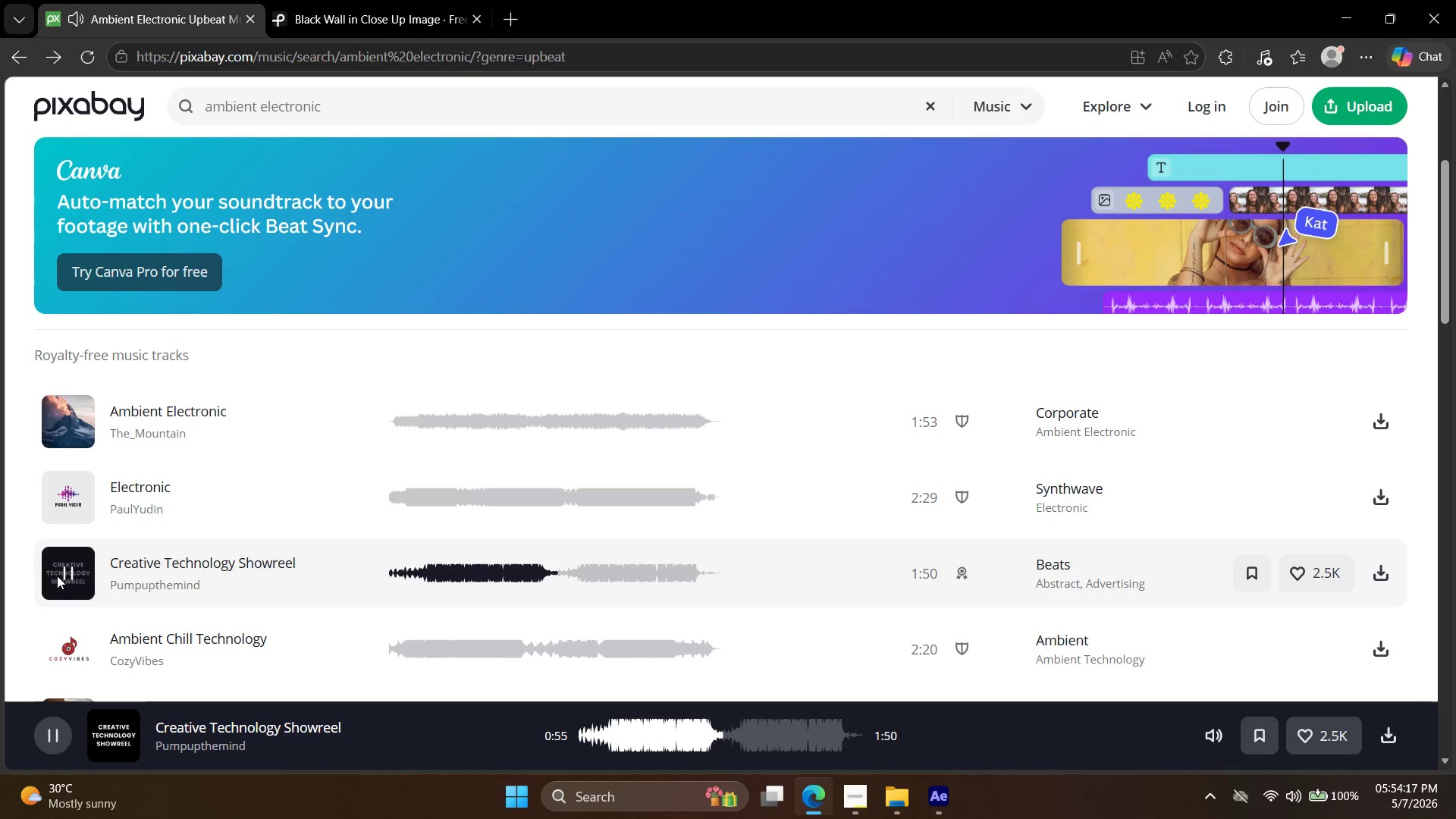 
wait(61.88)
 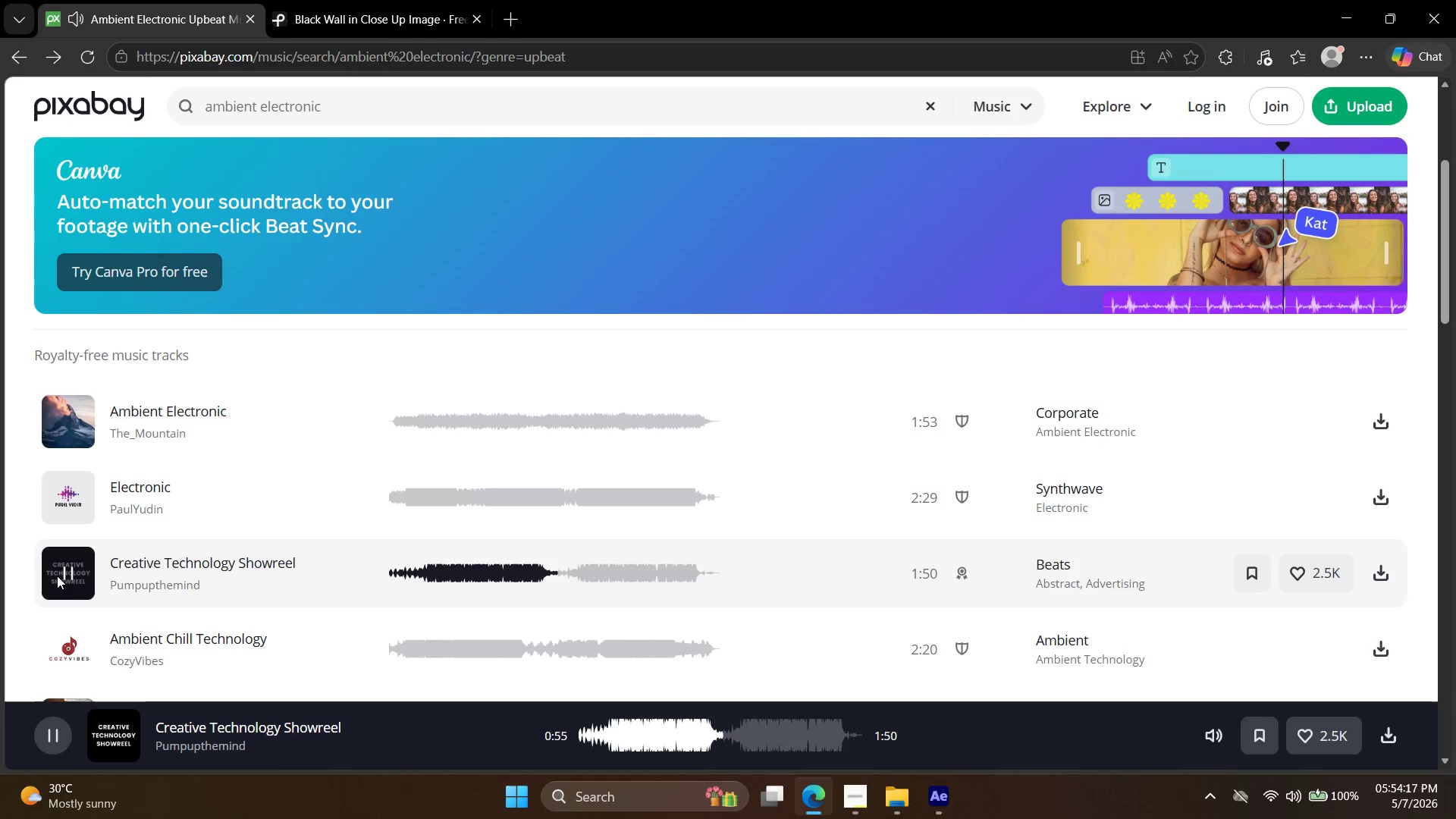 
scroll: coordinate [182, 411], scroll_direction: down, amount: 1.0
 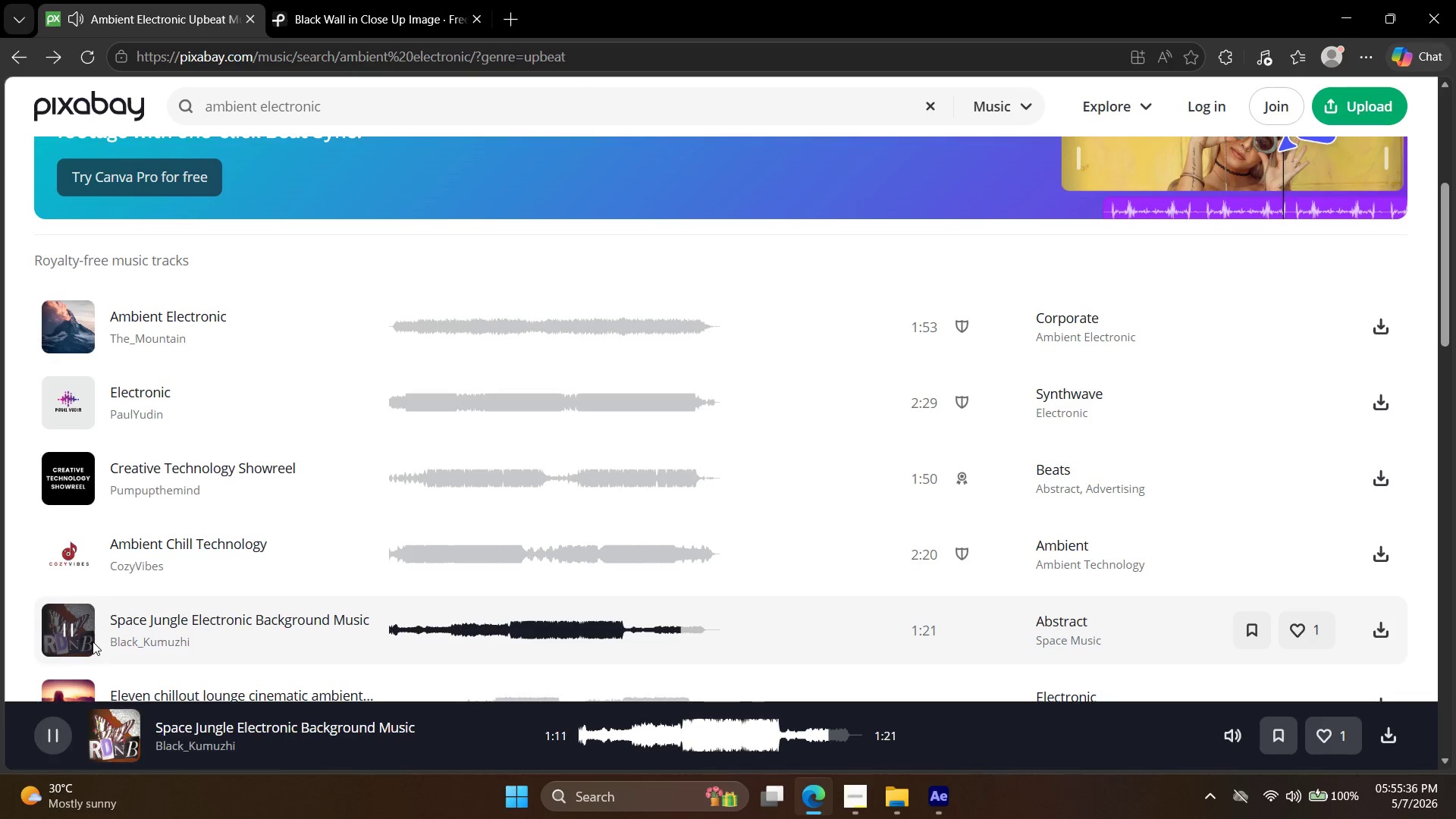 
wait(78.24)
 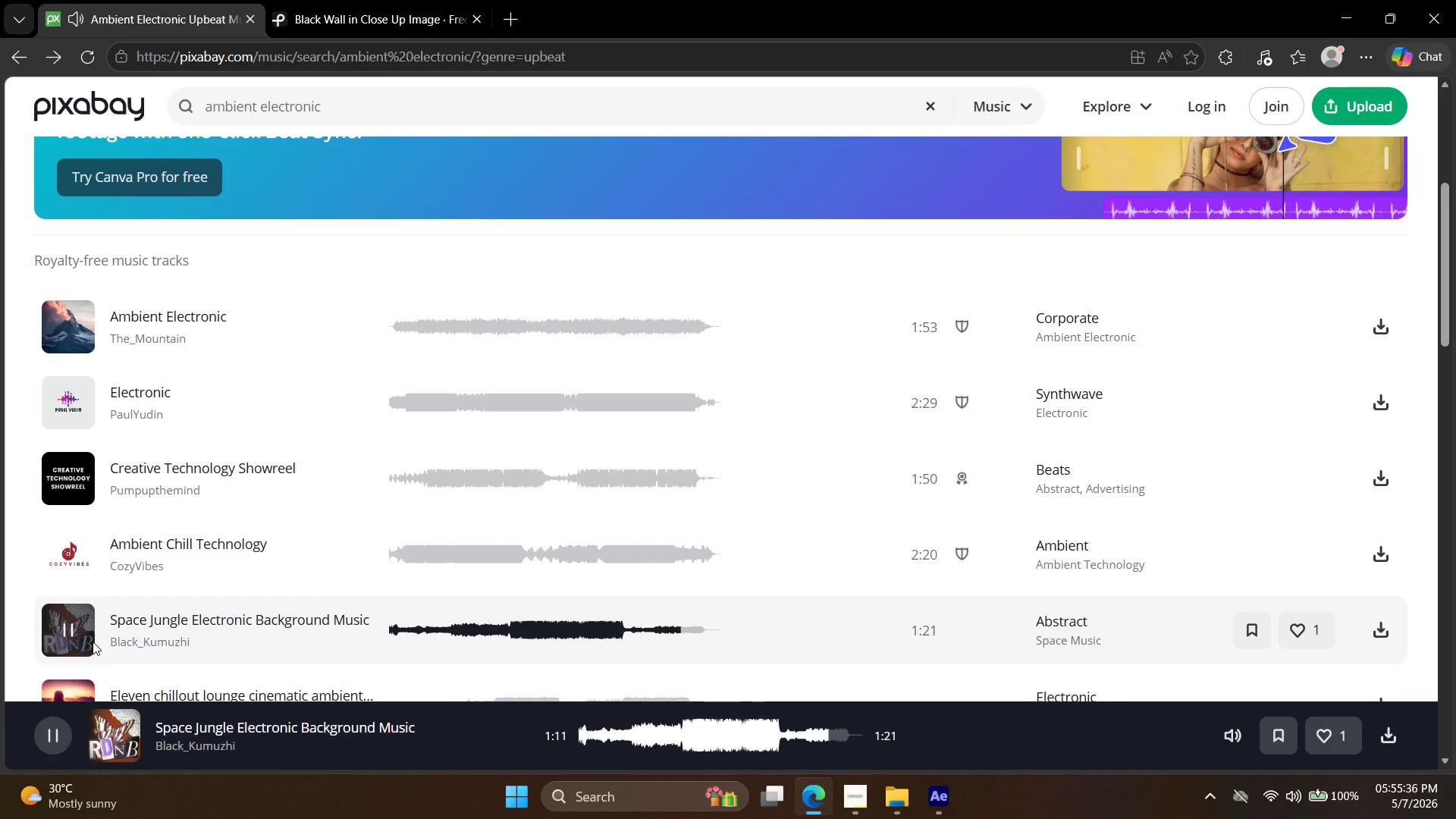 
left_click([88, 465])
 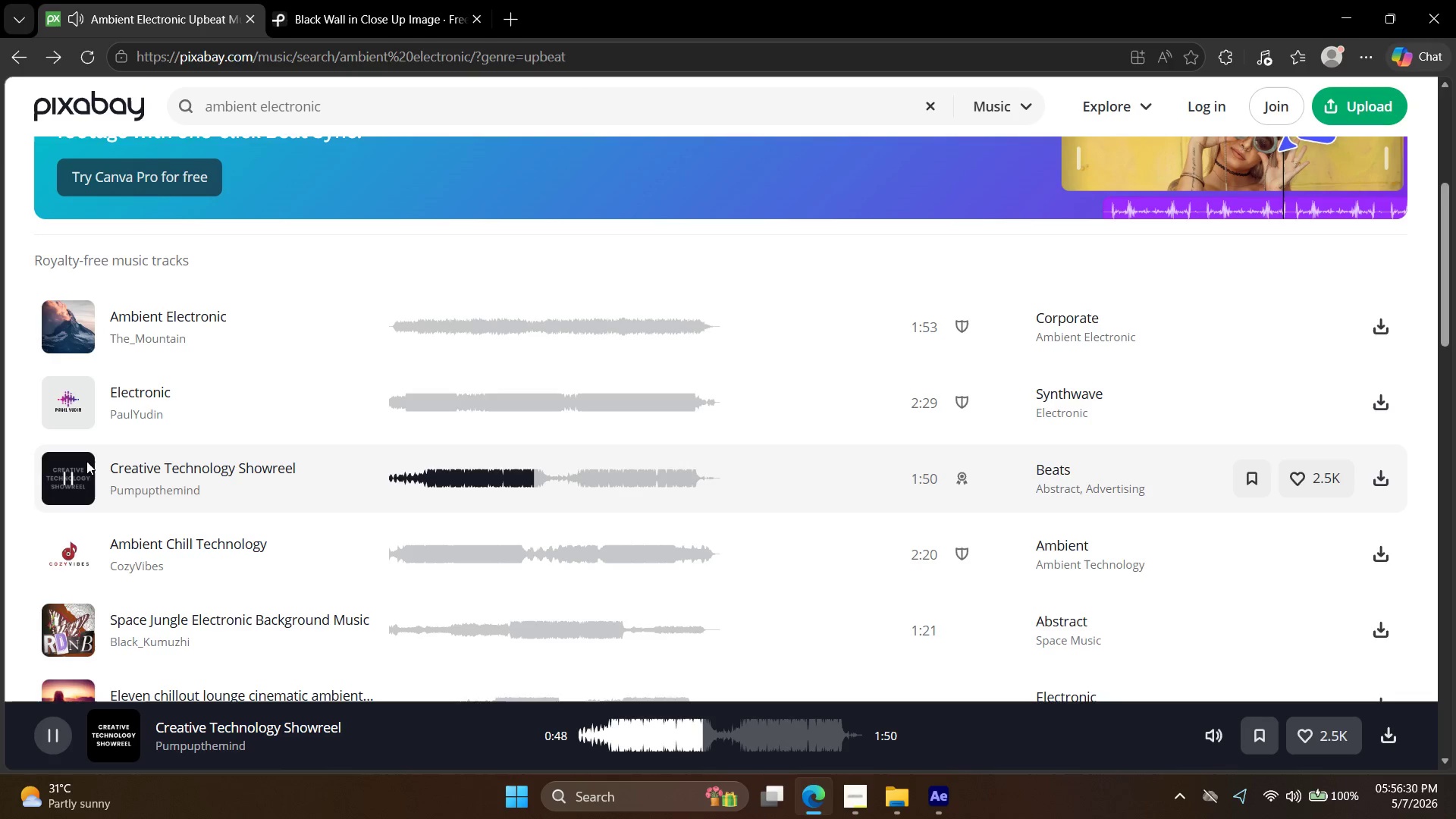 
wait(53.66)
 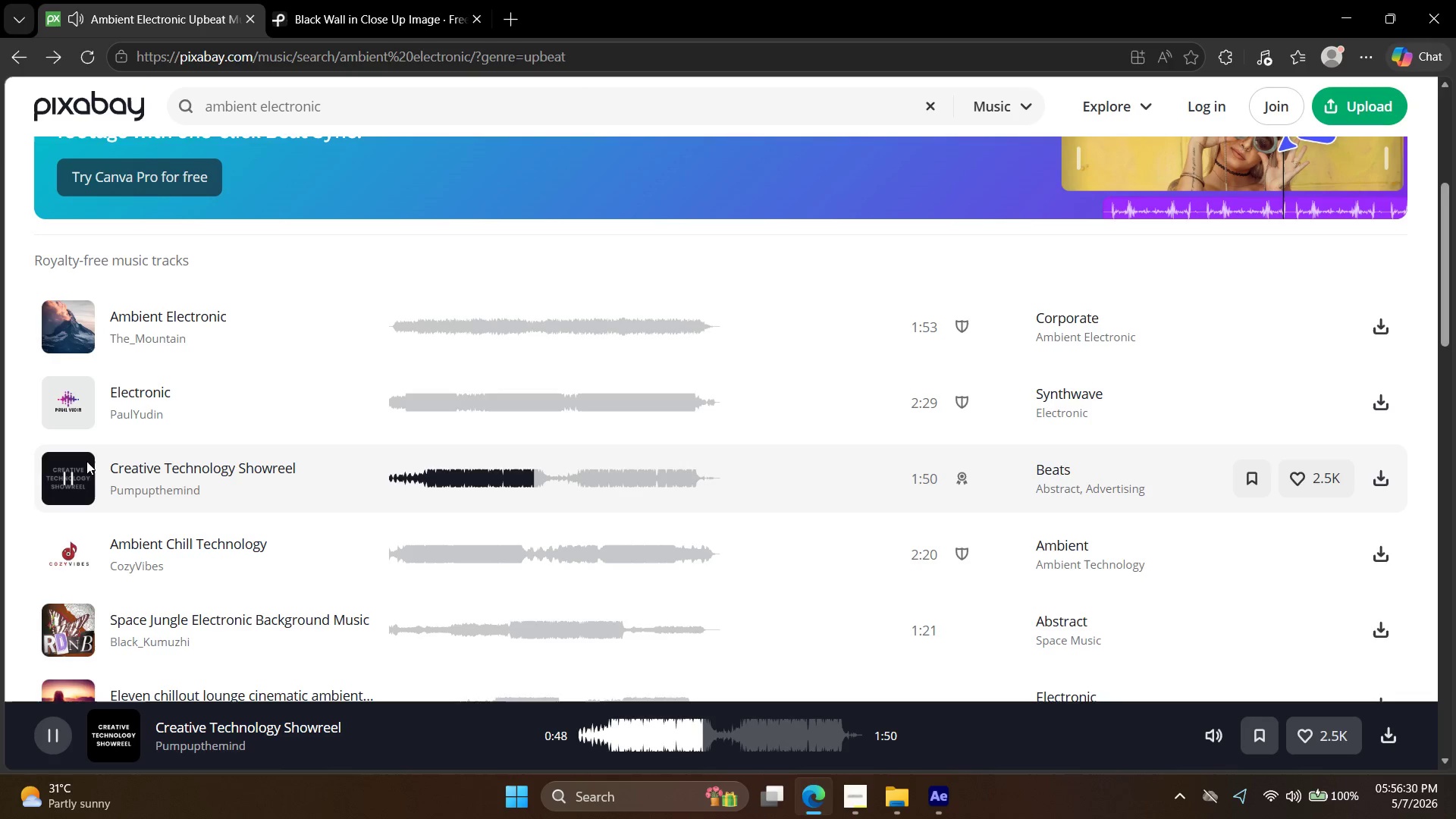 
left_click([77, 472])
 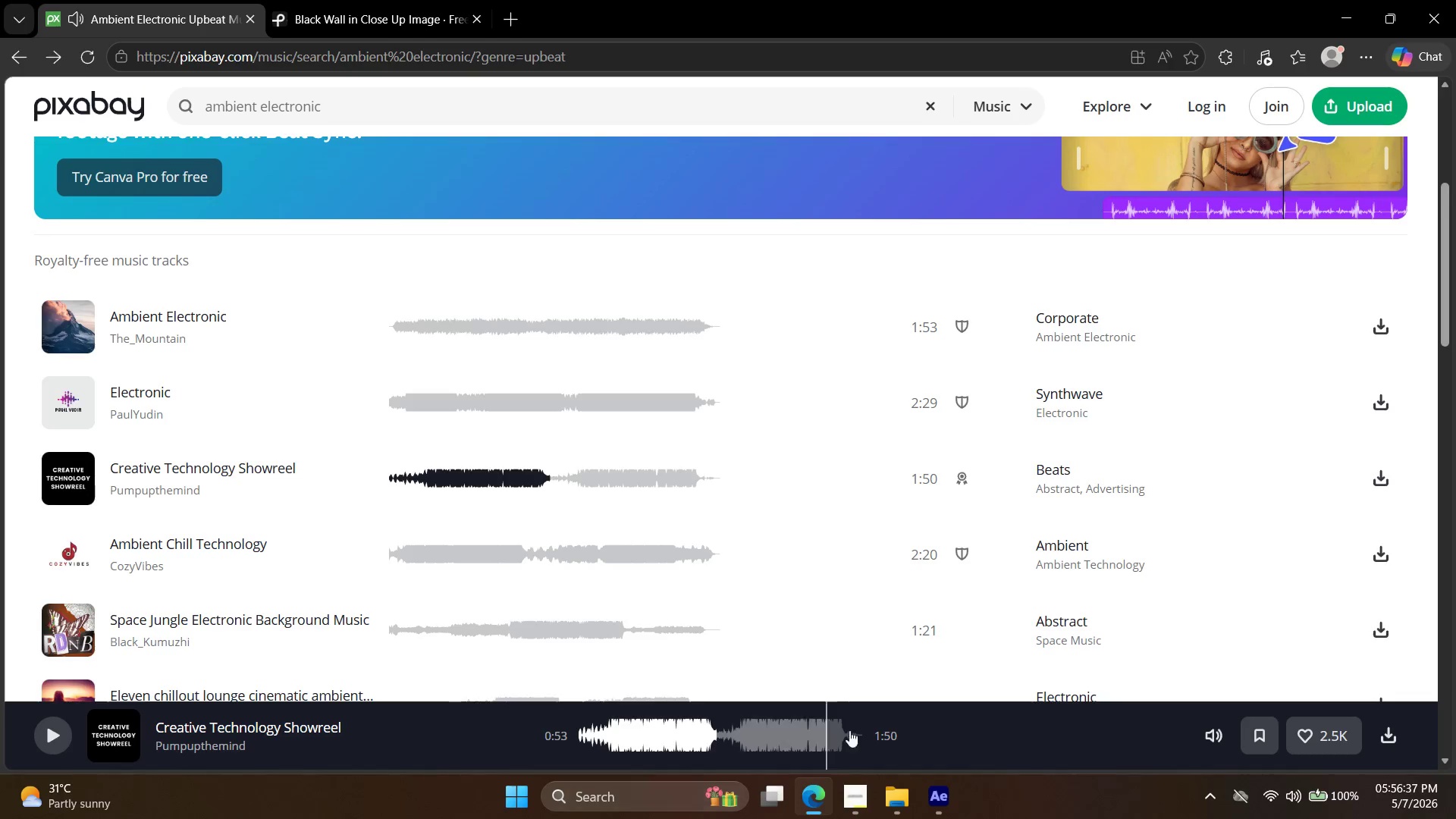 
left_click([939, 805])
 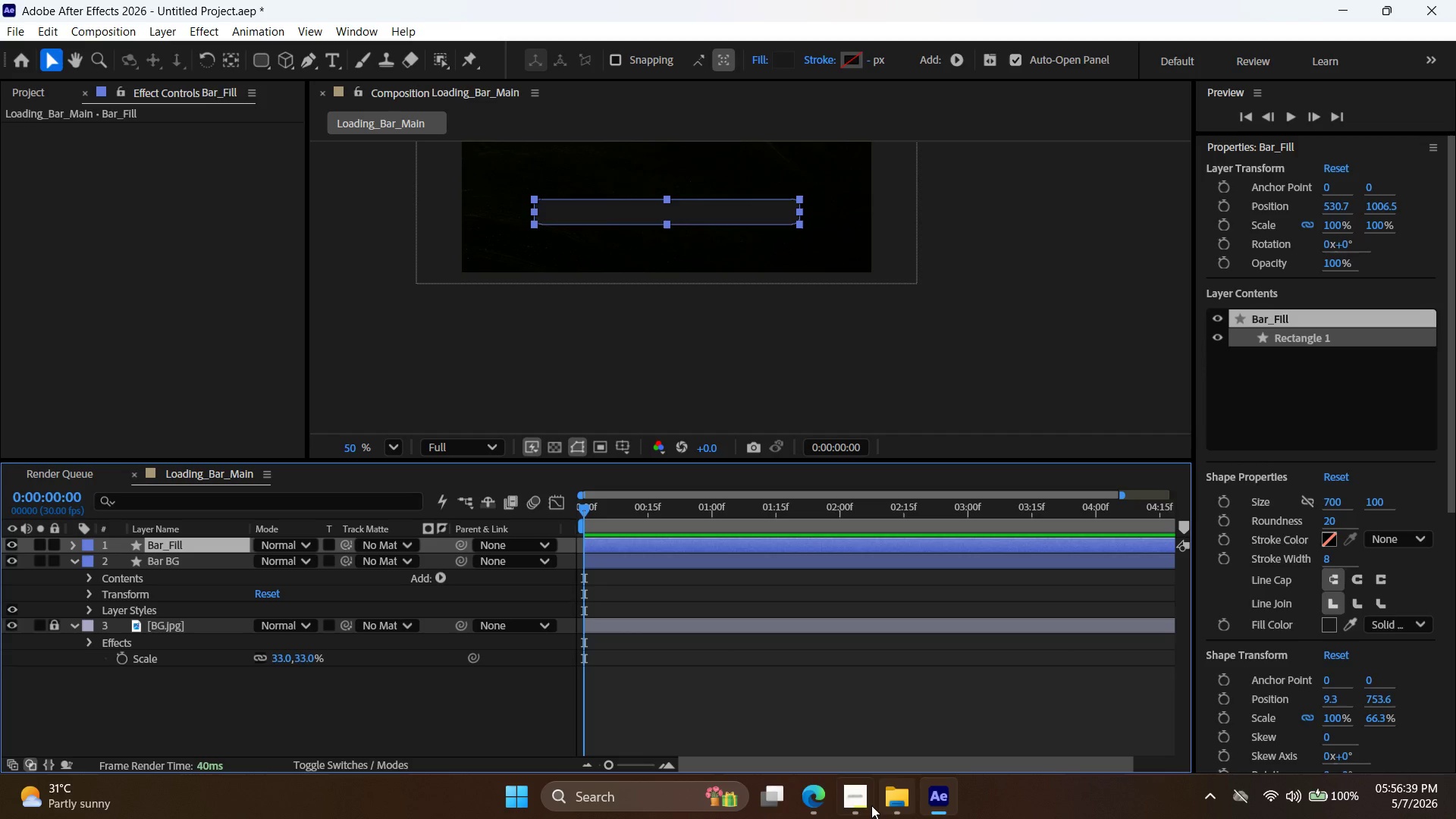 
left_click([868, 800])